 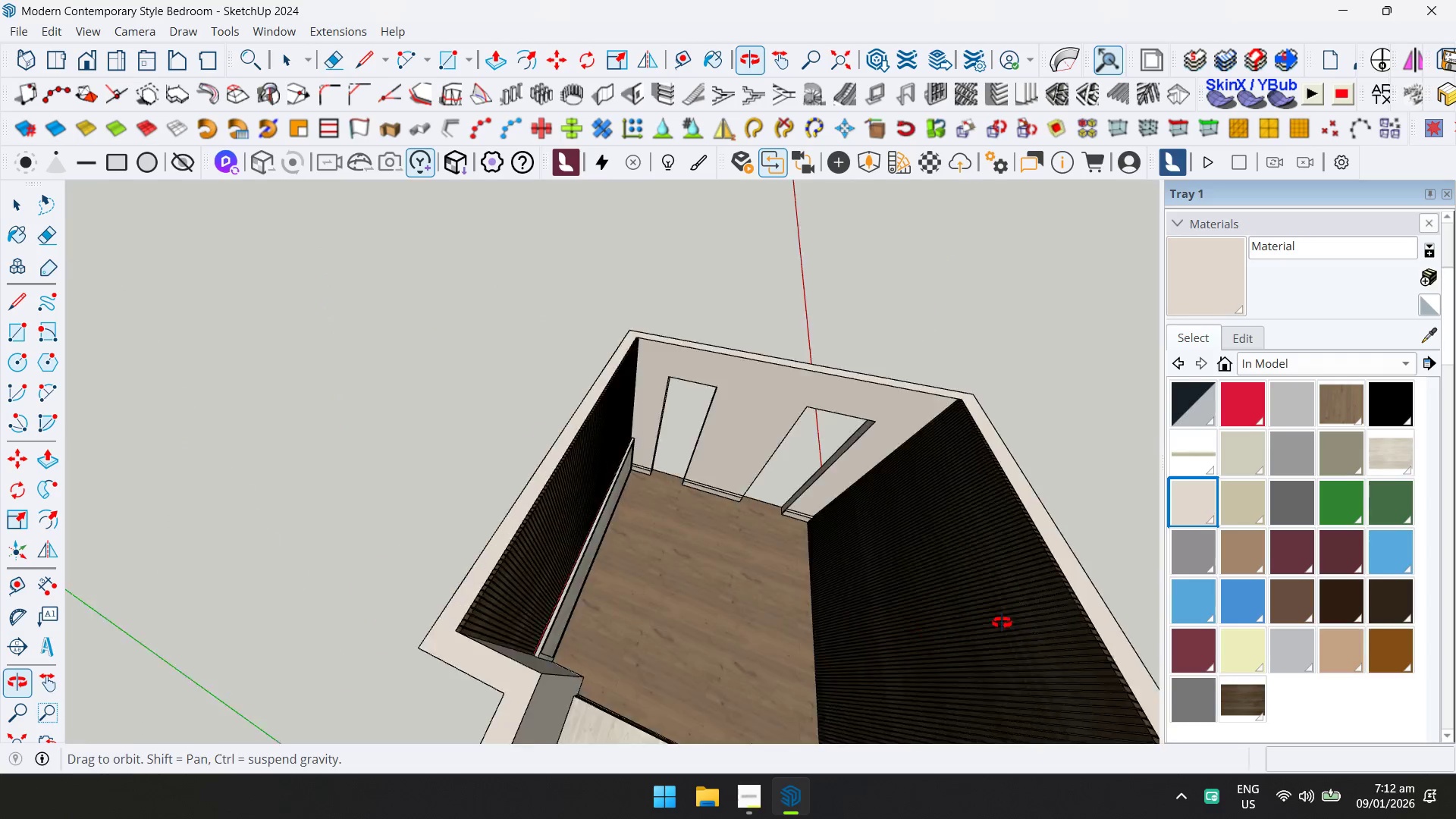 
scroll: coordinate [702, 444], scroll_direction: up, amount: 11.0
 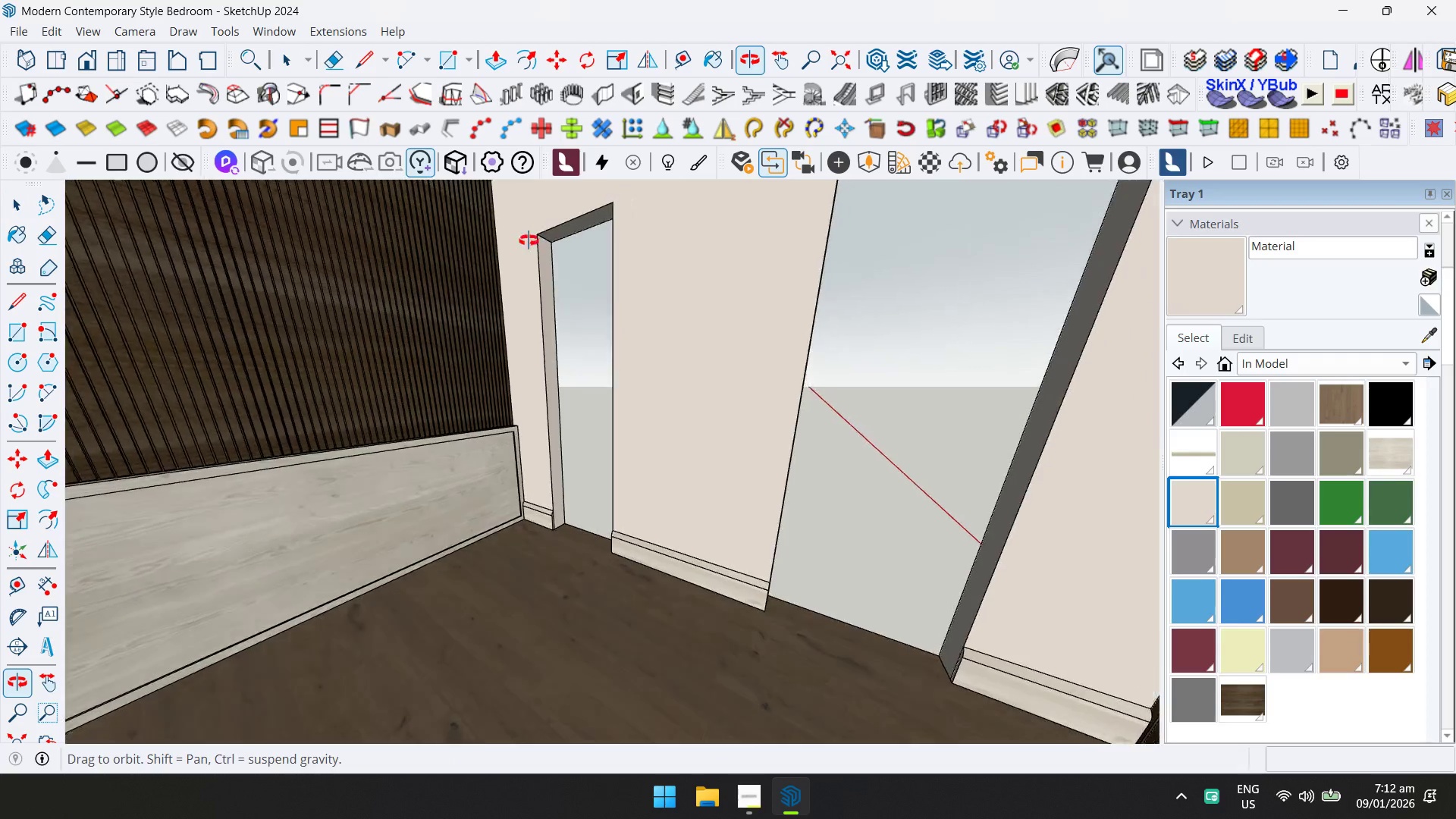 
hold_key(key=ShiftLeft, duration=0.38)
 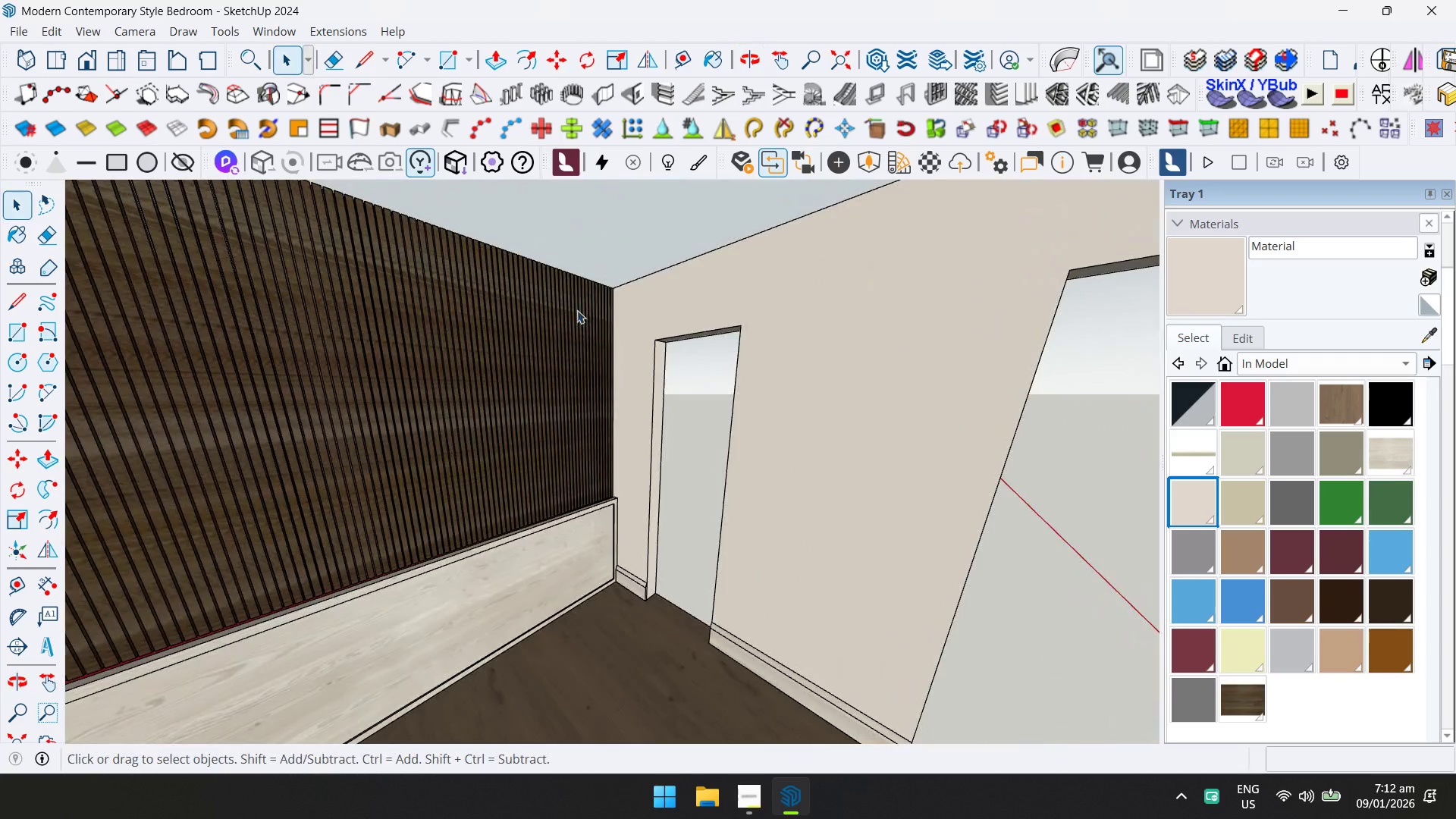 
key(Control+ControlLeft)
 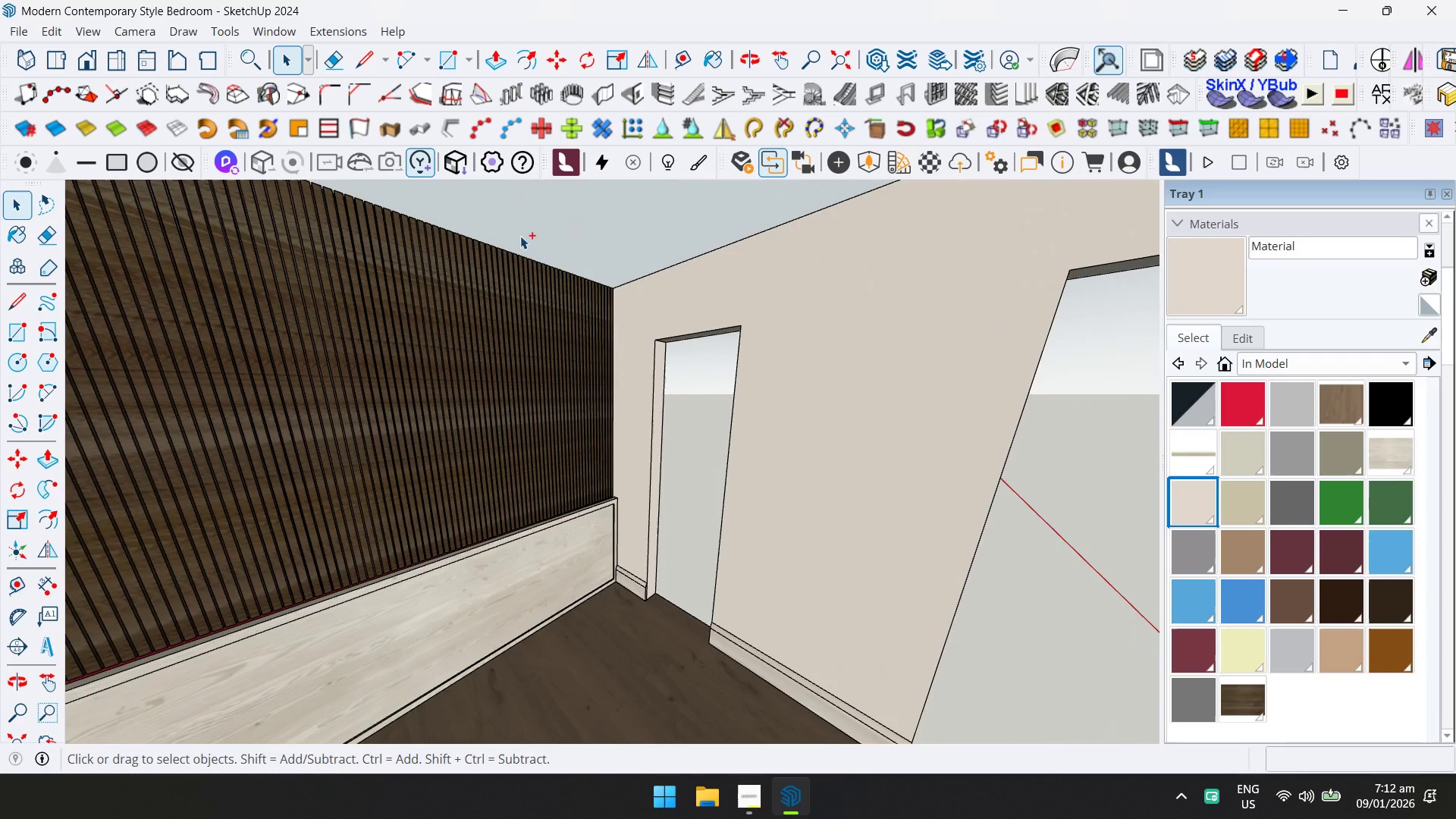 
key(Control+S)
 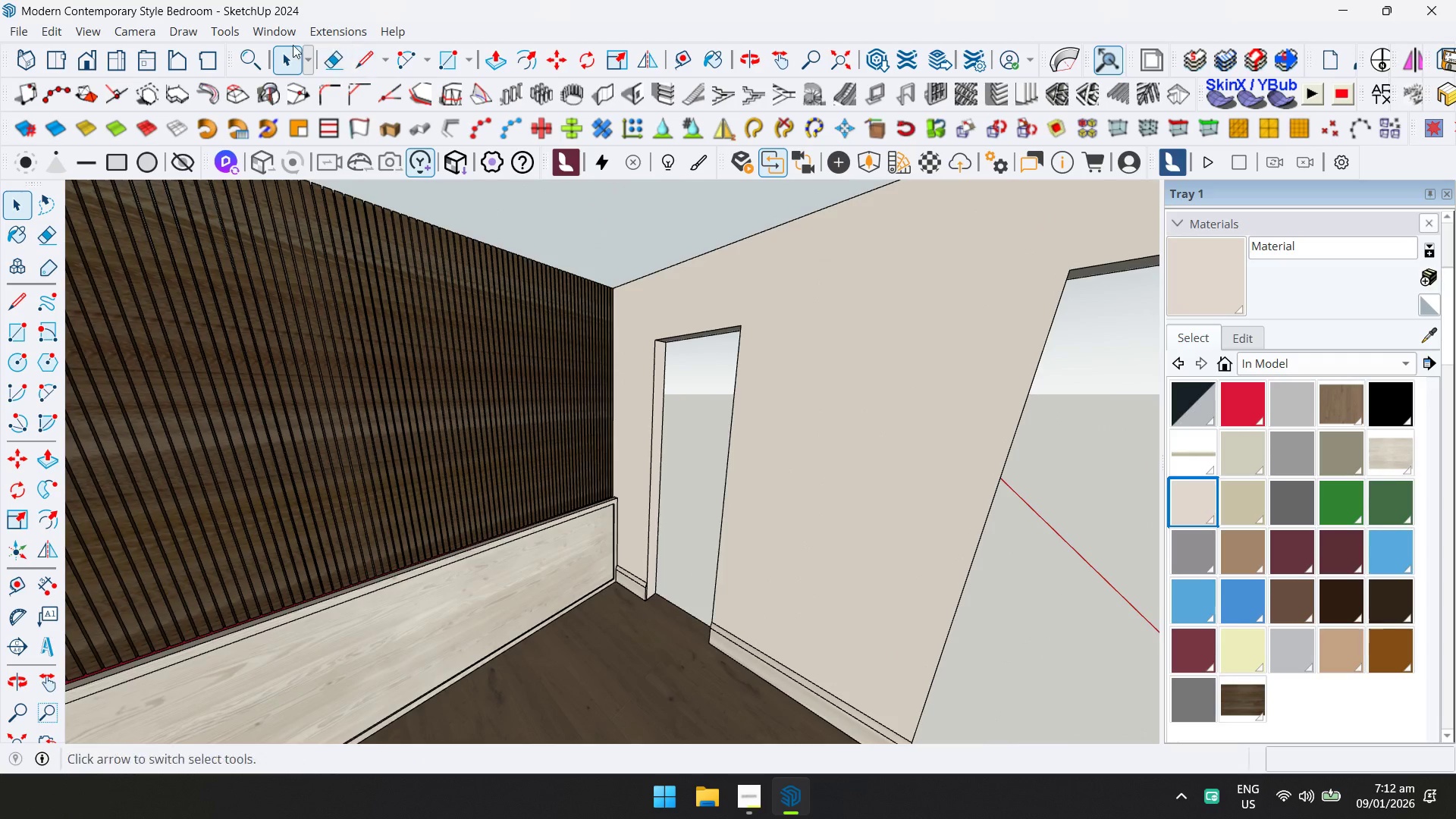 
left_click([268, 32])
 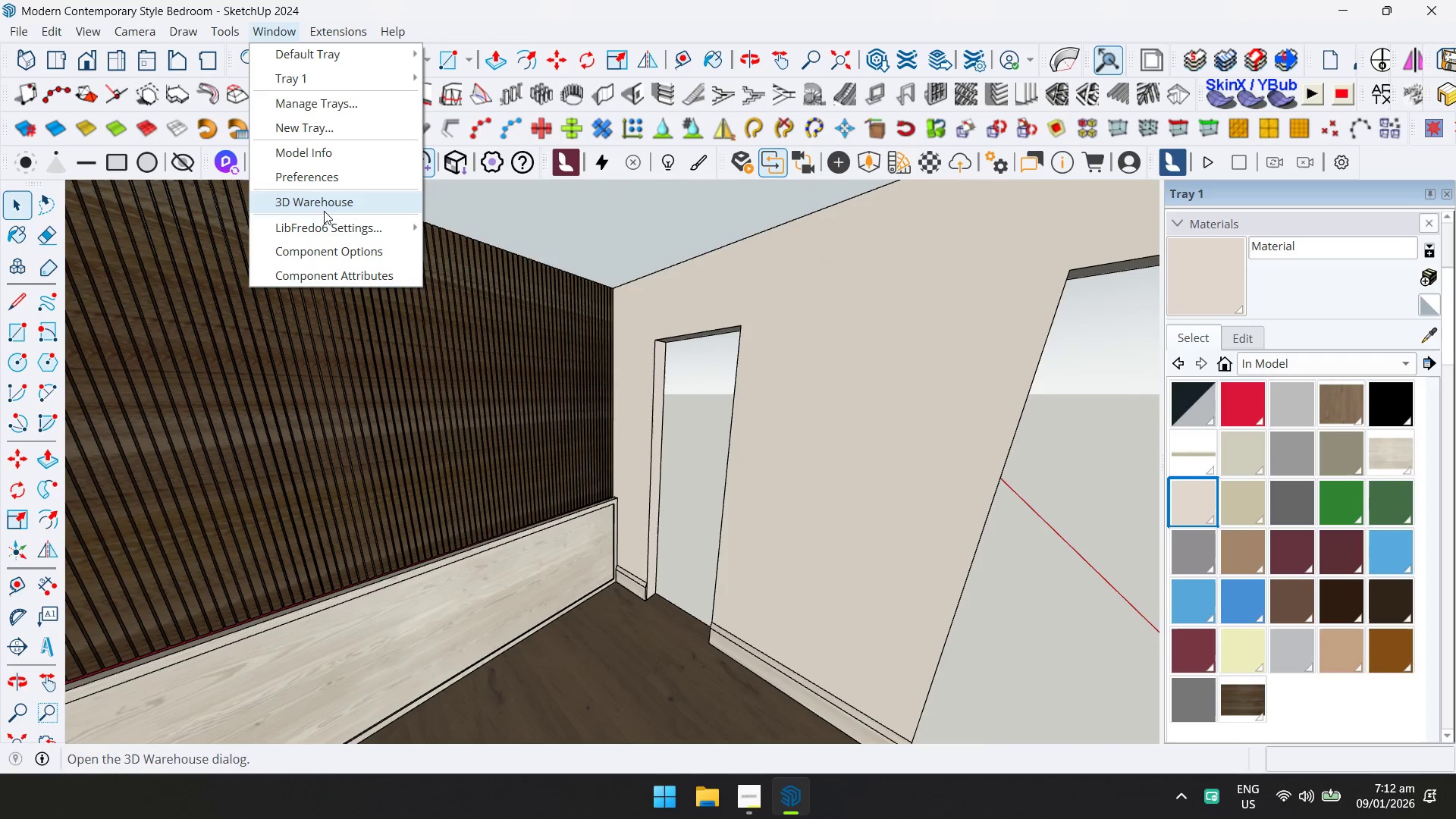 
left_click([327, 204])
 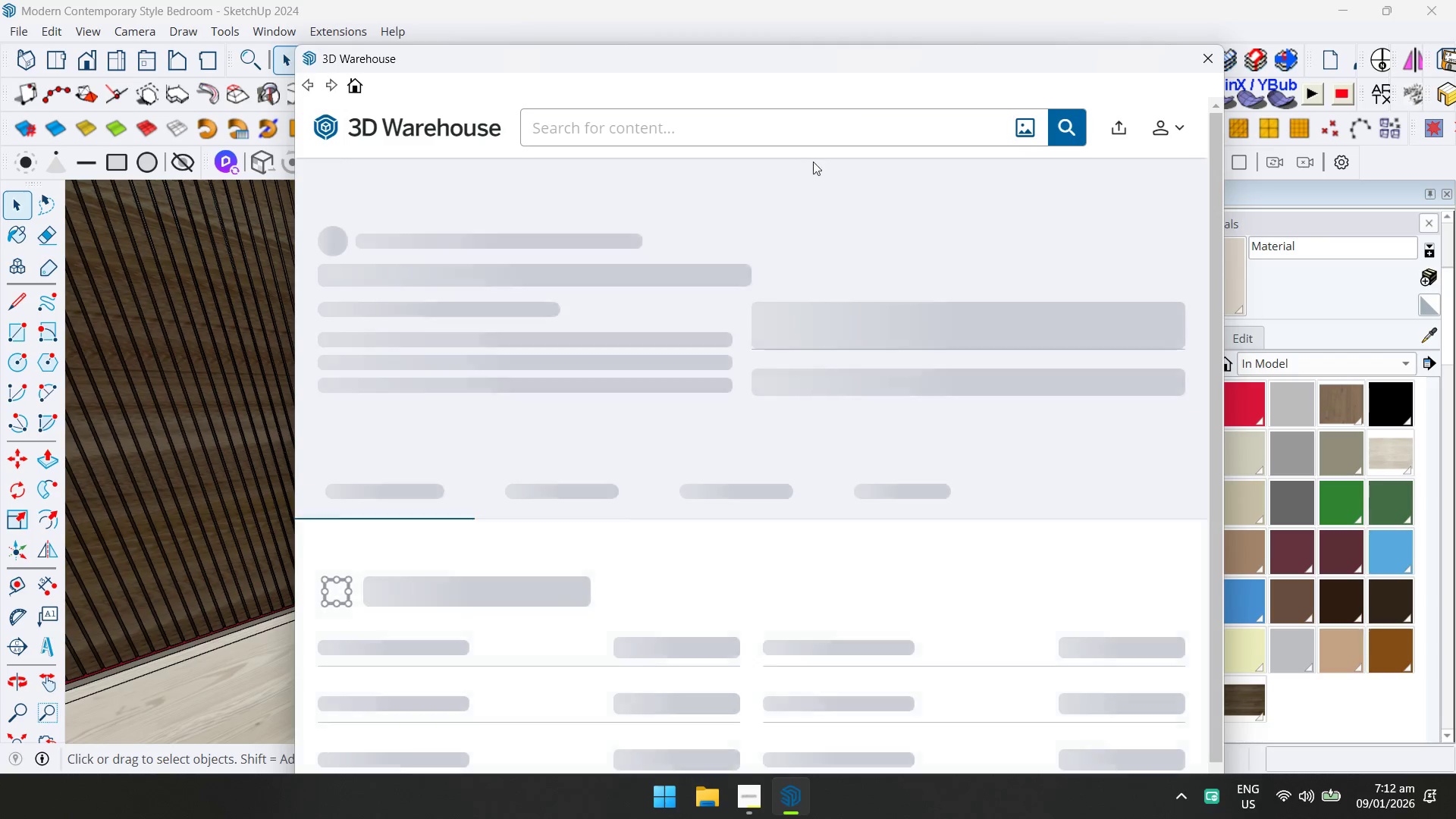 
type(modern door)
 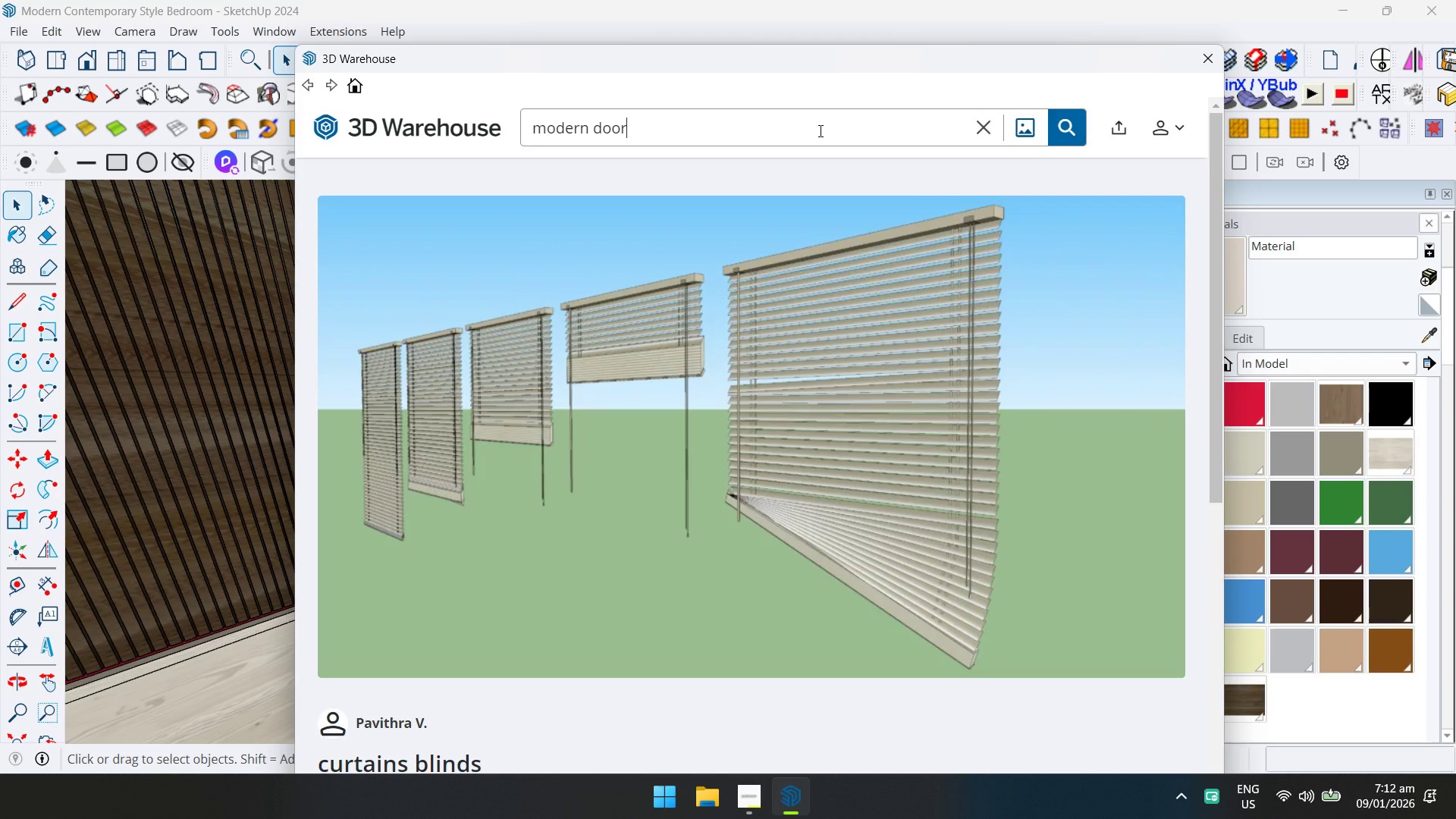 
key(Enter)
 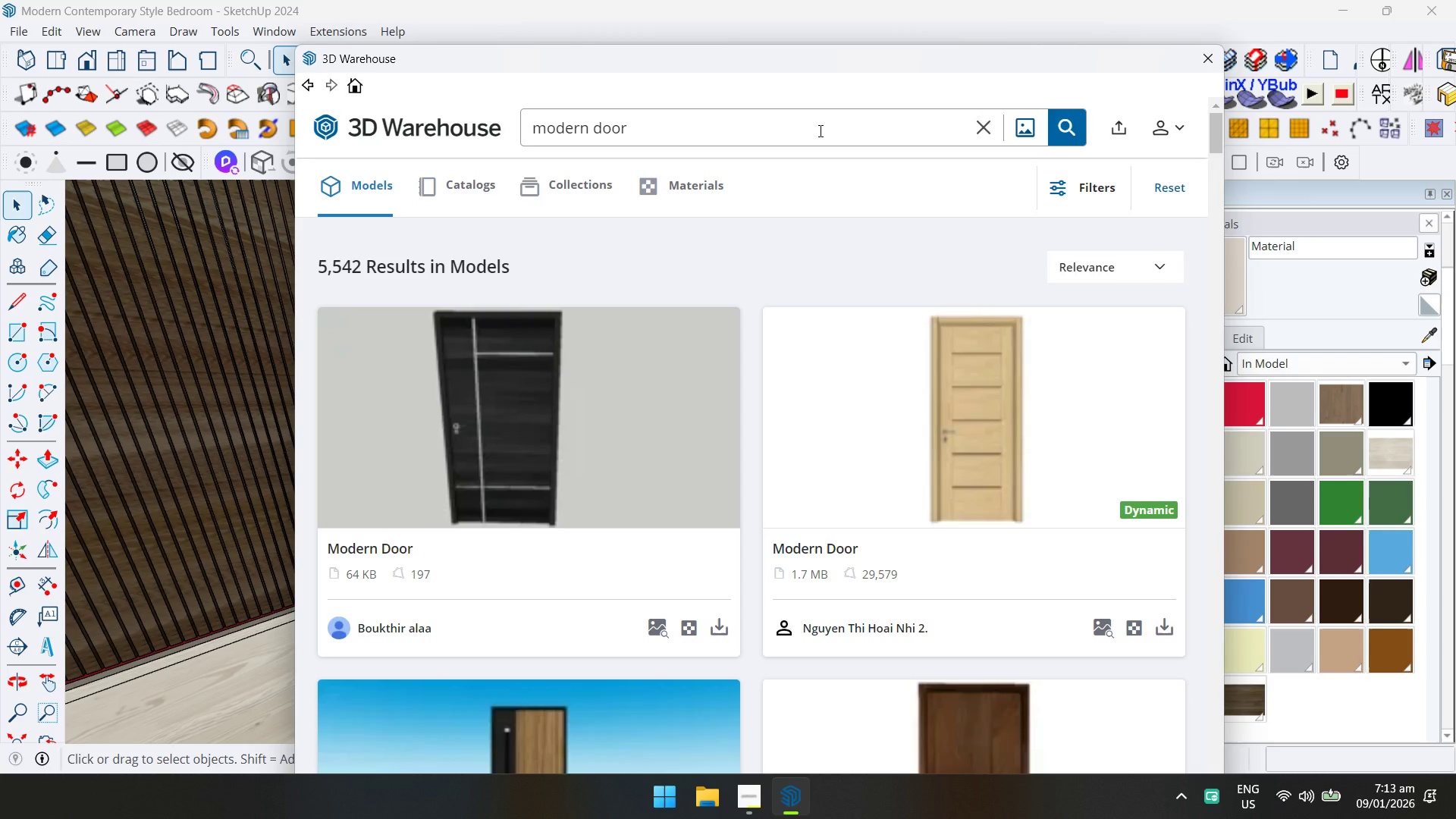 
wait(25.98)
 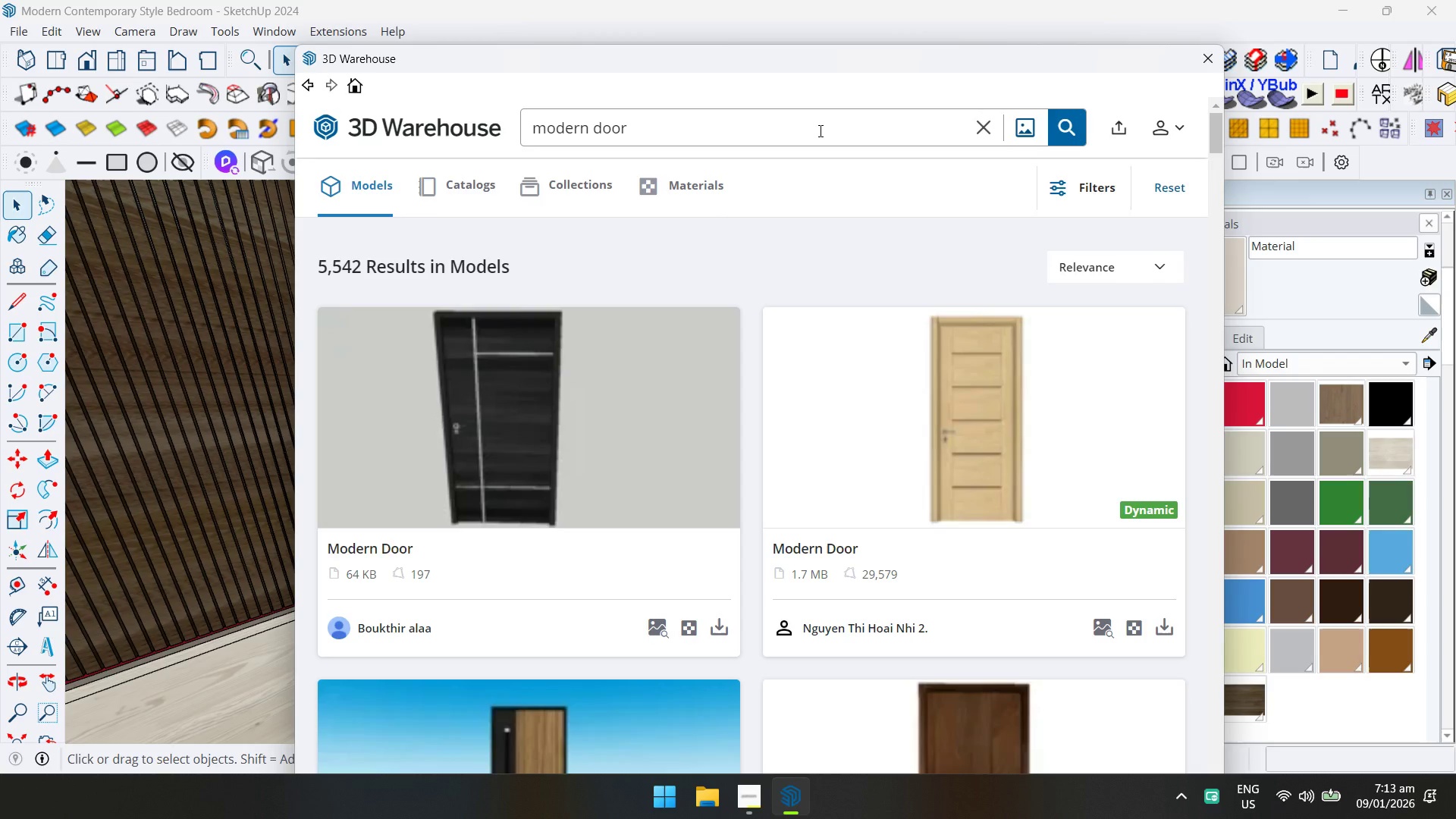 
scroll: coordinate [642, 386], scroll_direction: down, amount: 5.0
 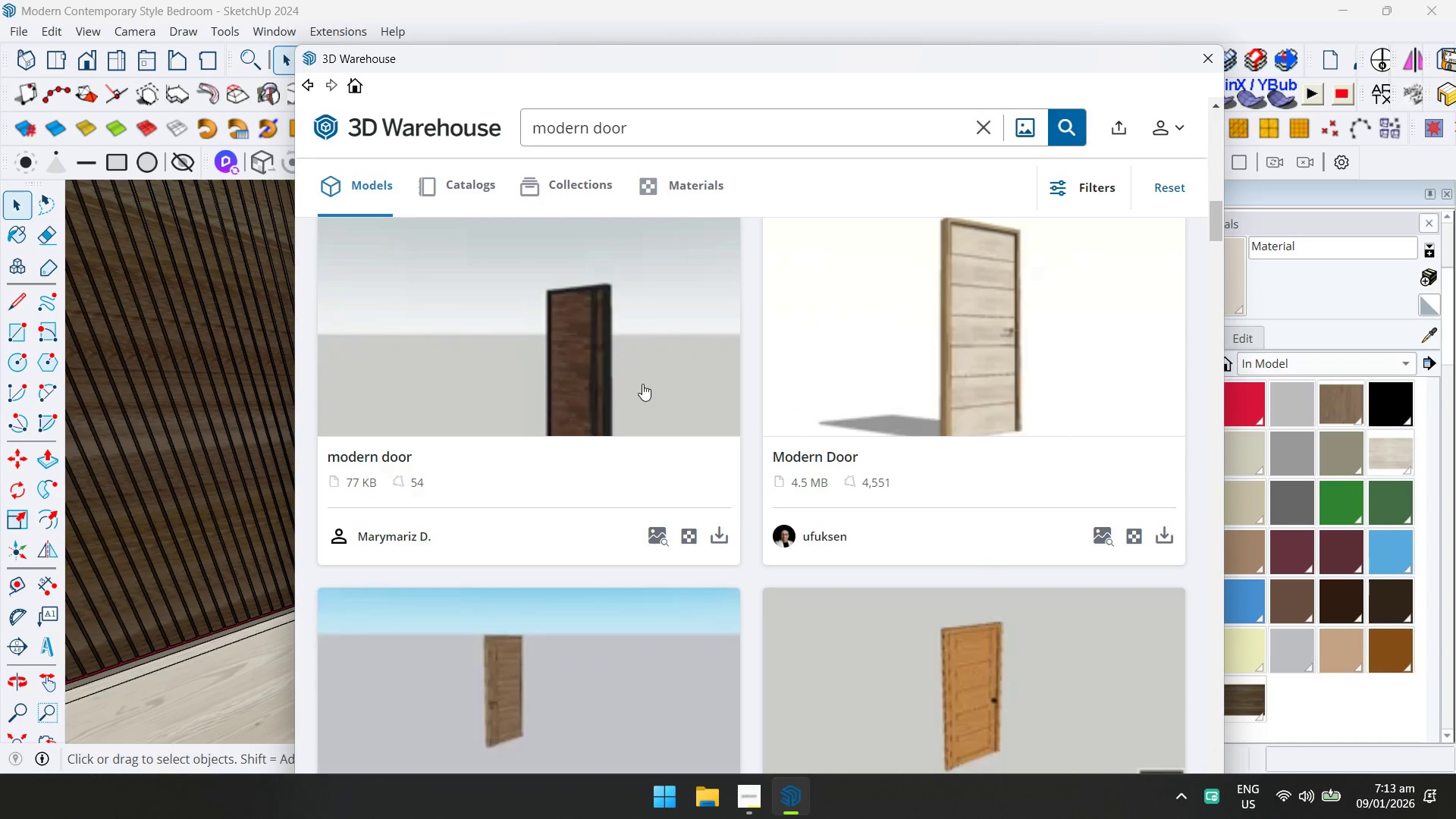 
scroll: coordinate [643, 384], scroll_direction: down, amount: 5.0
 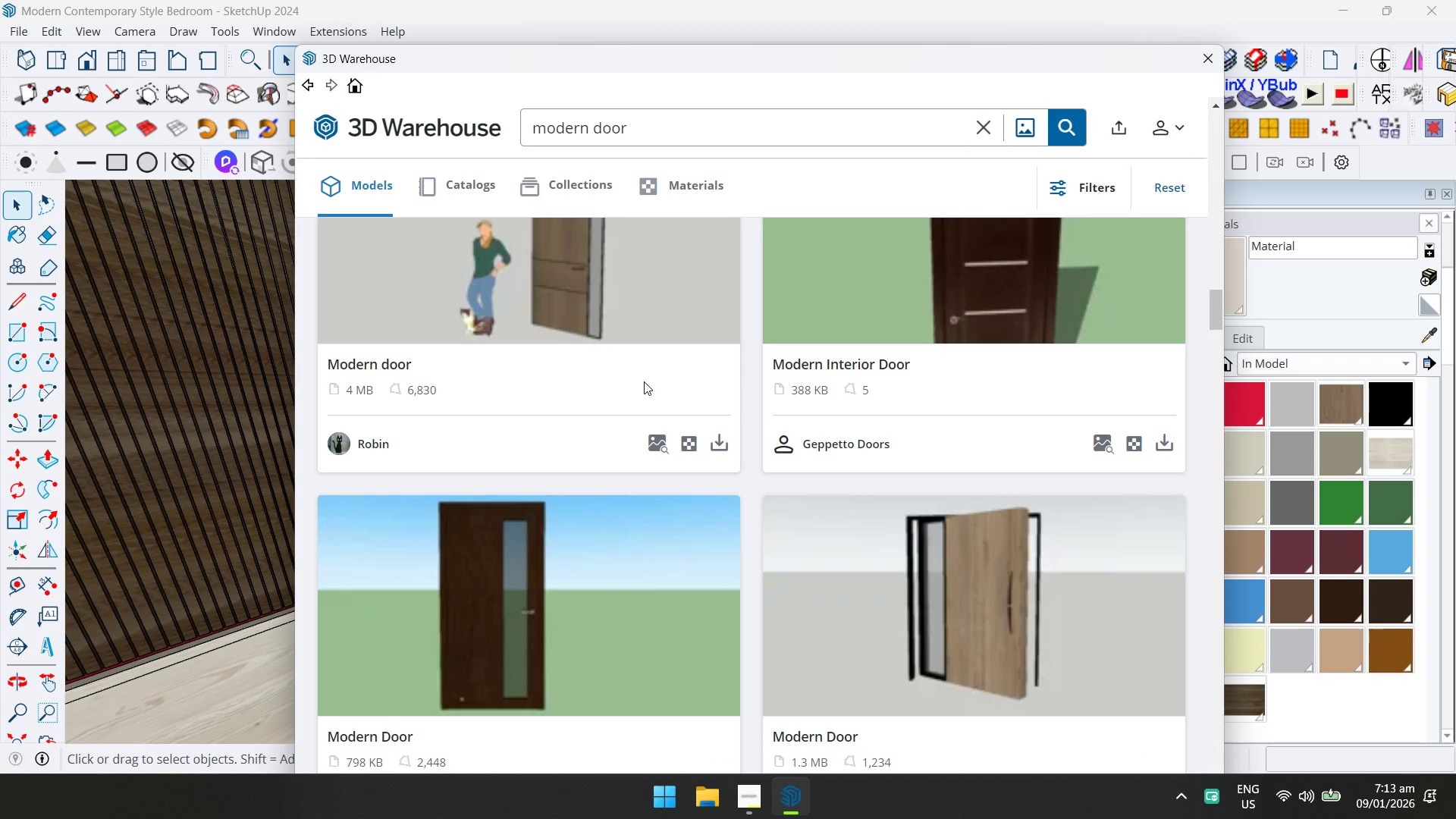 
scroll: coordinate [644, 386], scroll_direction: down, amount: 11.0
 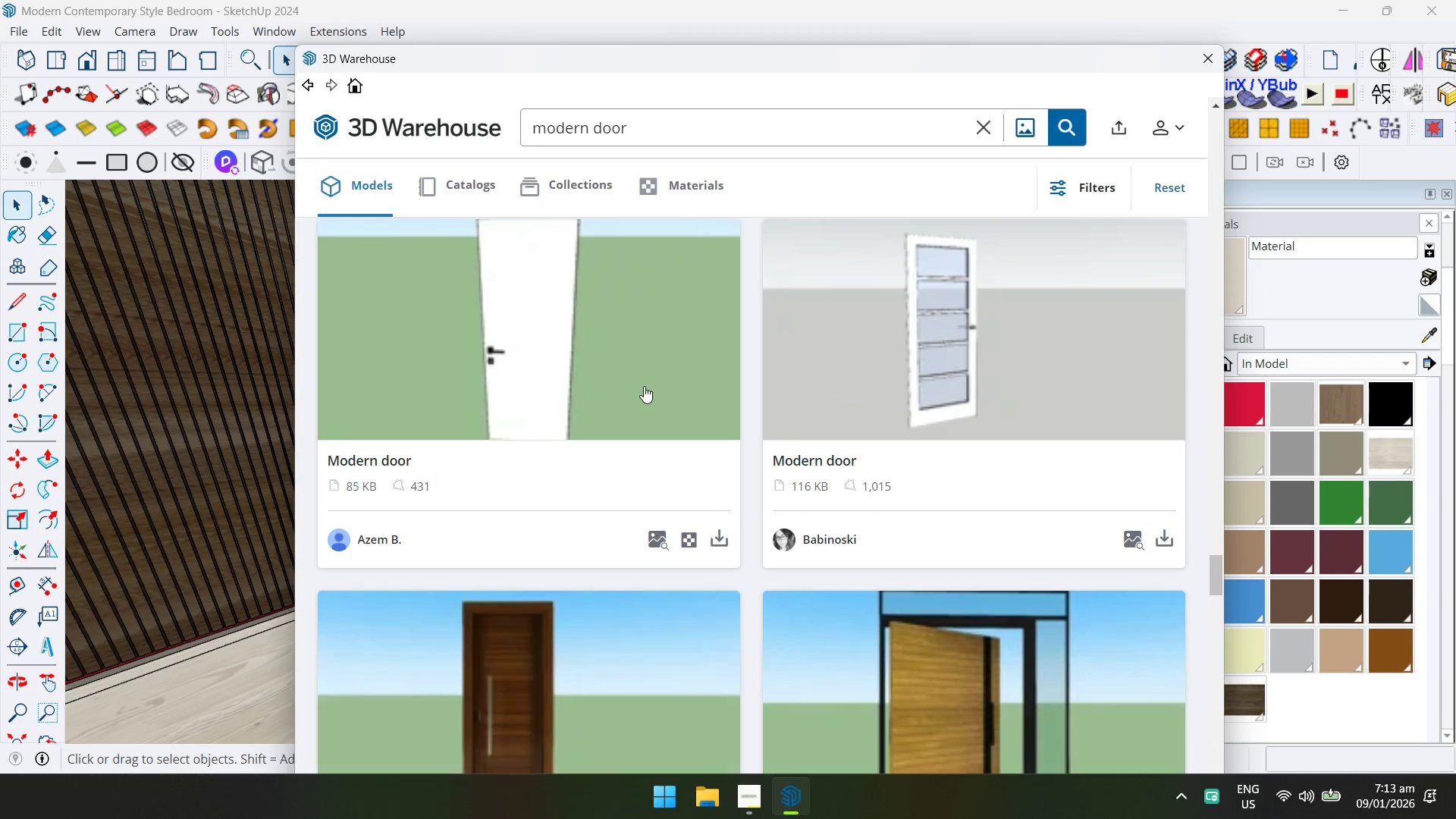 
scroll: coordinate [642, 388], scroll_direction: down, amount: 6.0
 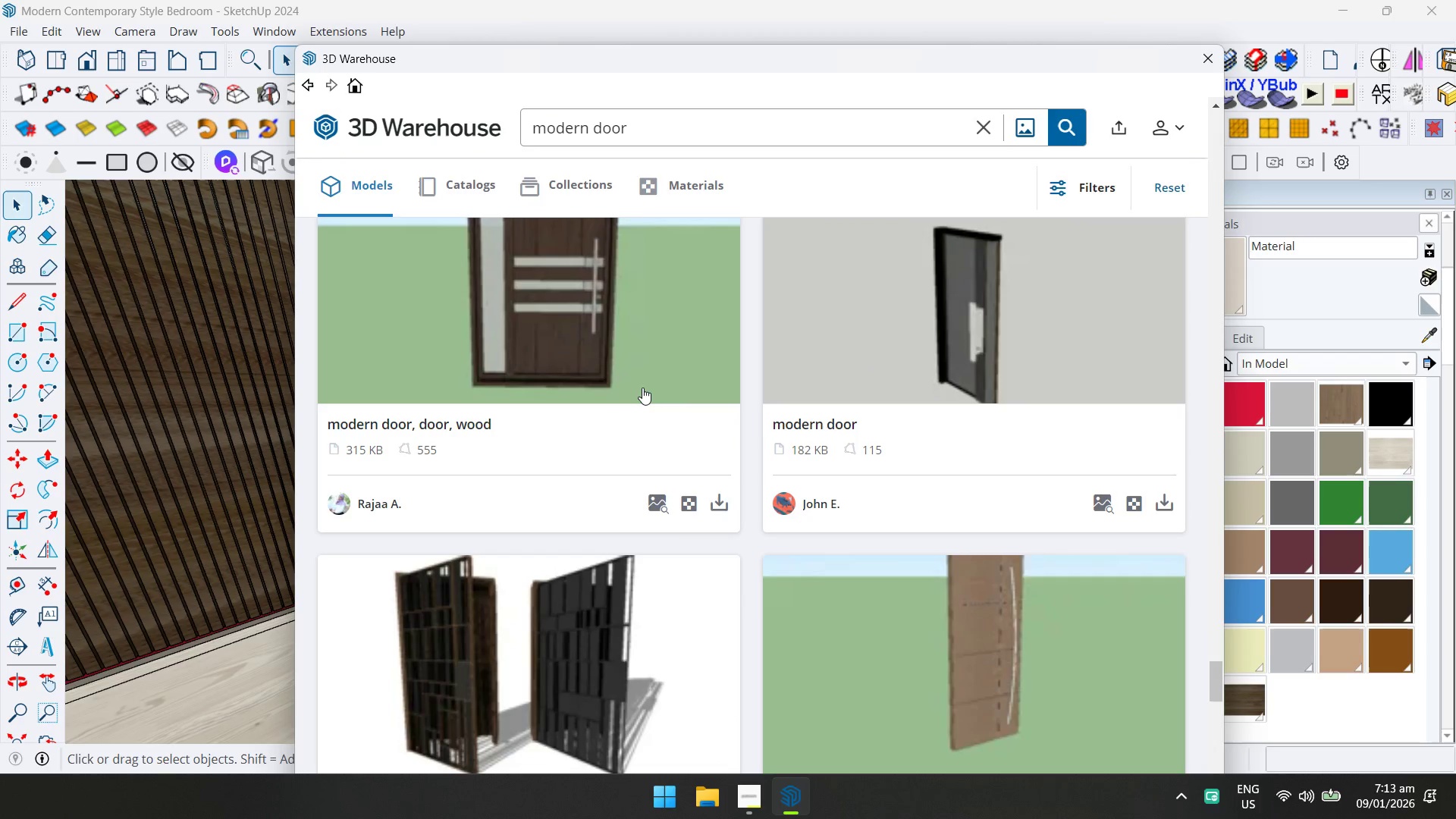 
scroll: coordinate [643, 387], scroll_direction: up, amount: 35.0
 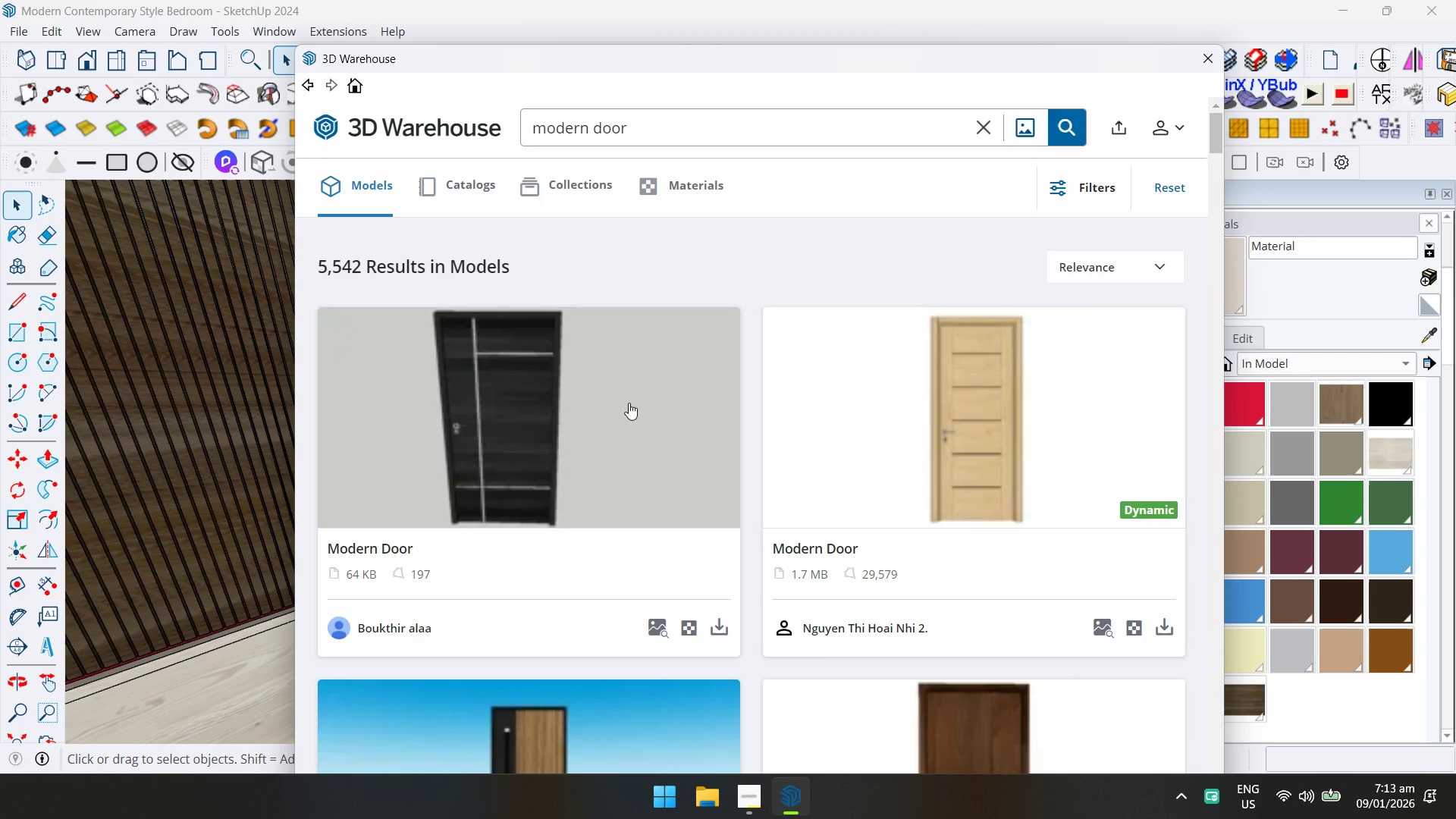 
left_click([621, 410])
 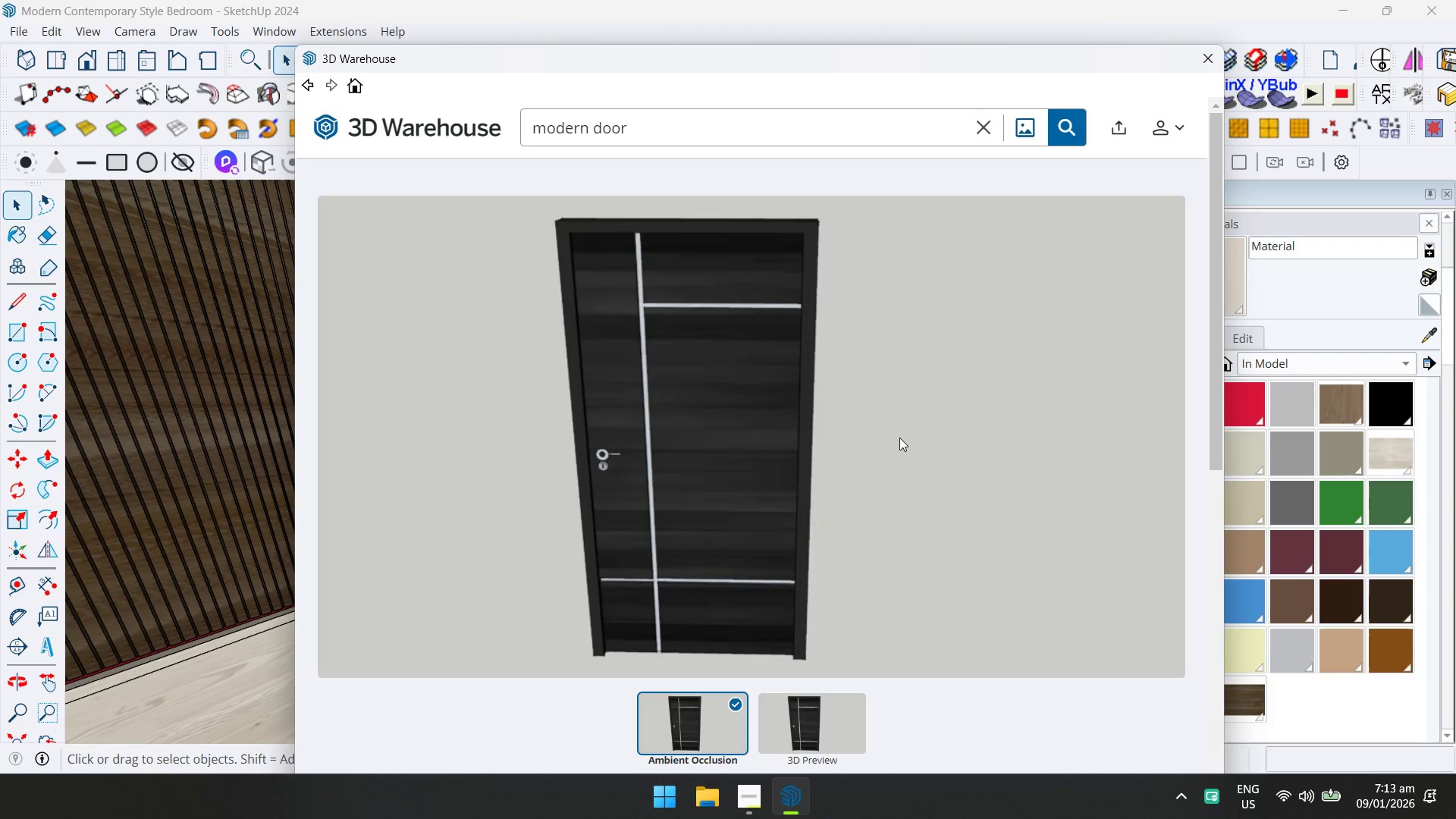 
 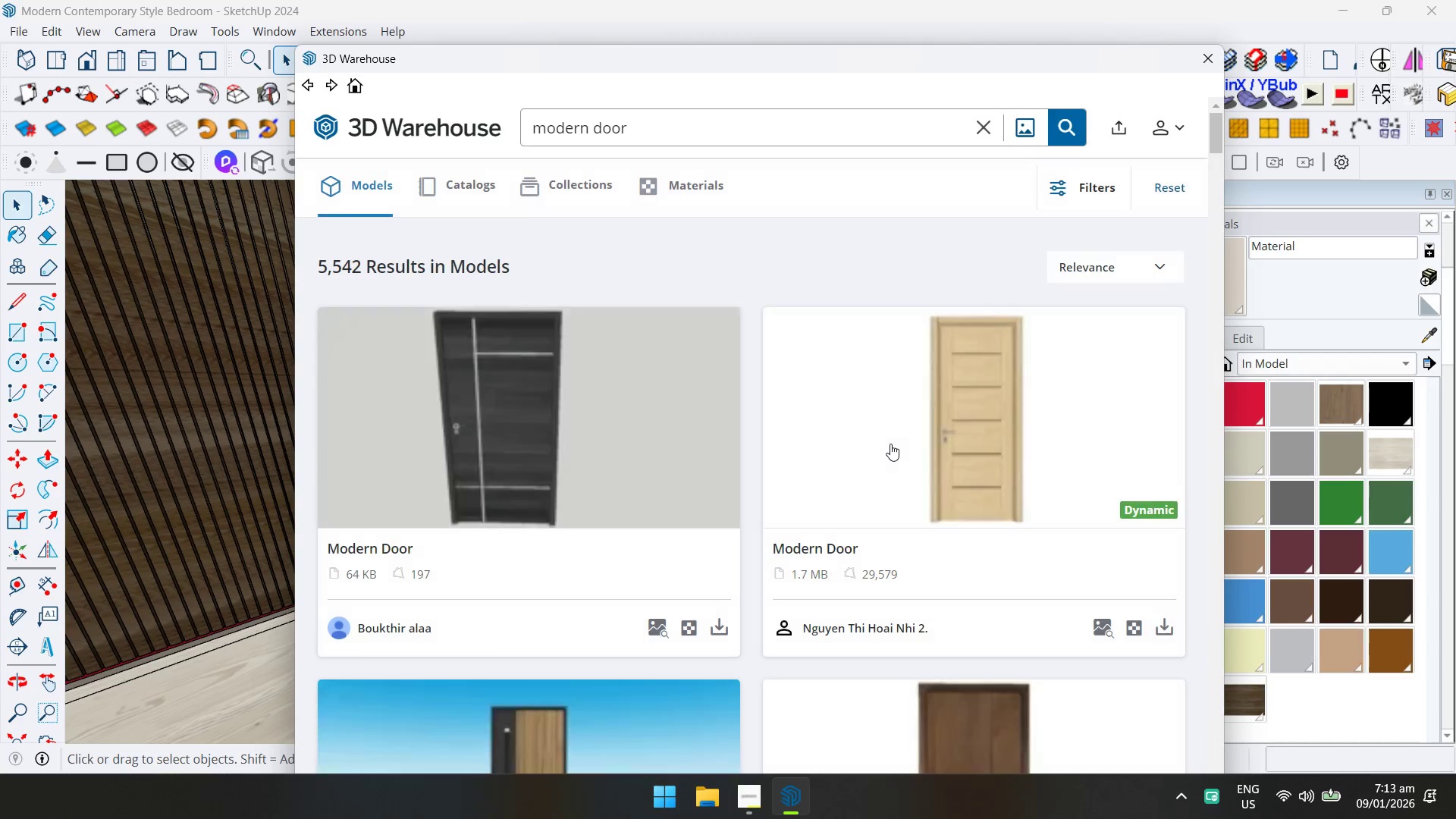 
scroll: coordinate [890, 446], scroll_direction: down, amount: 1.0
 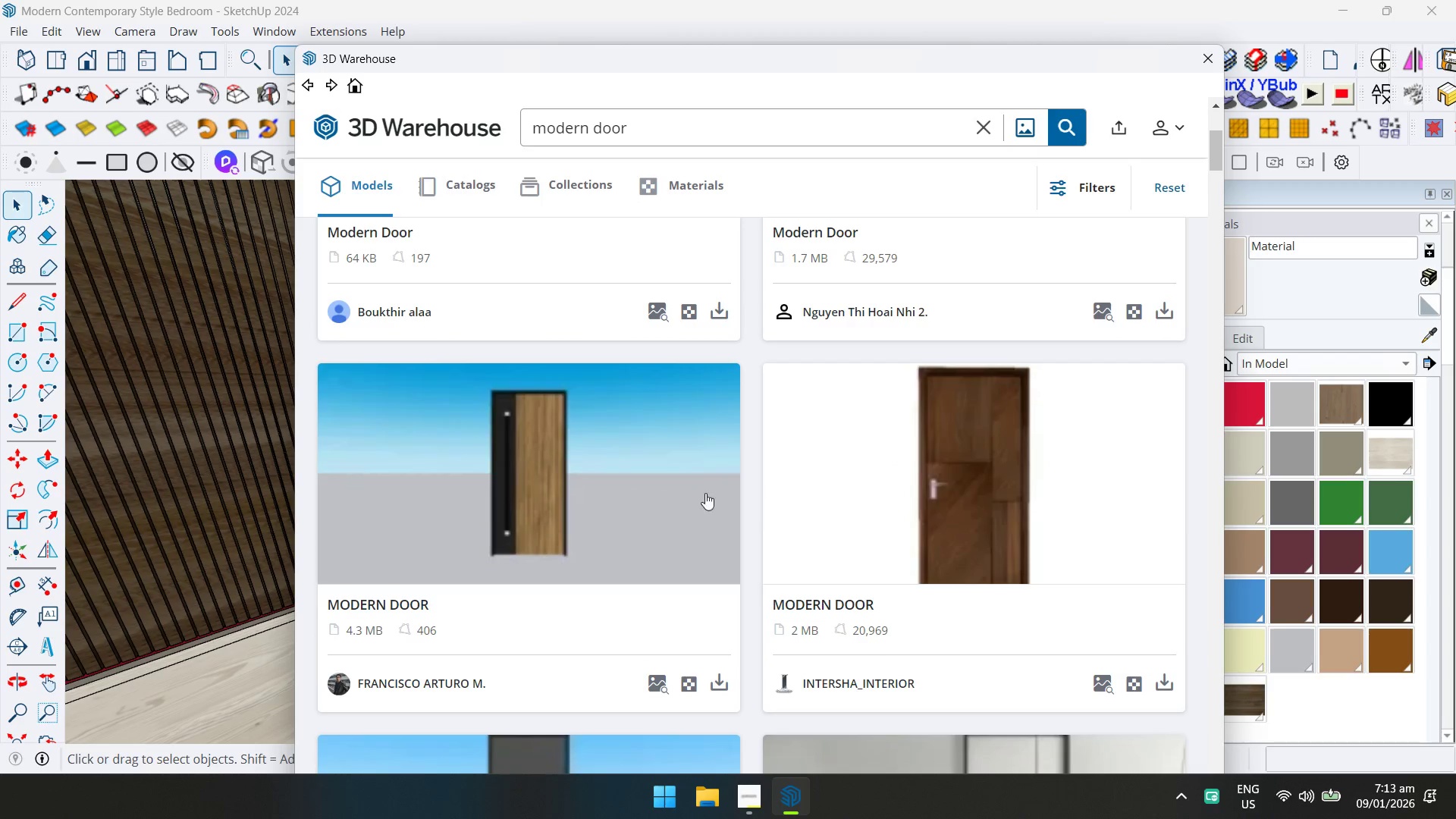 
left_click([670, 476])
 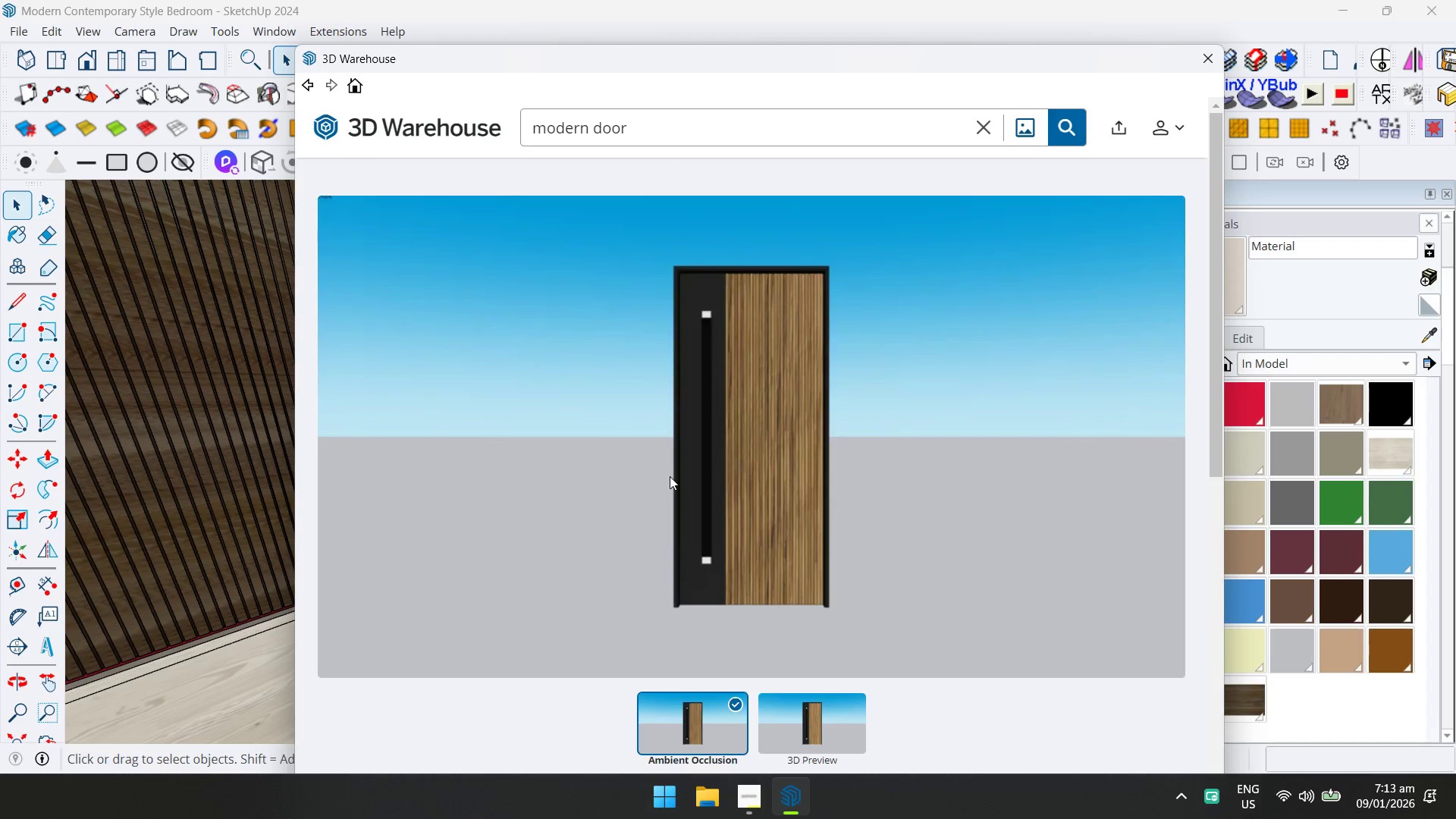 
 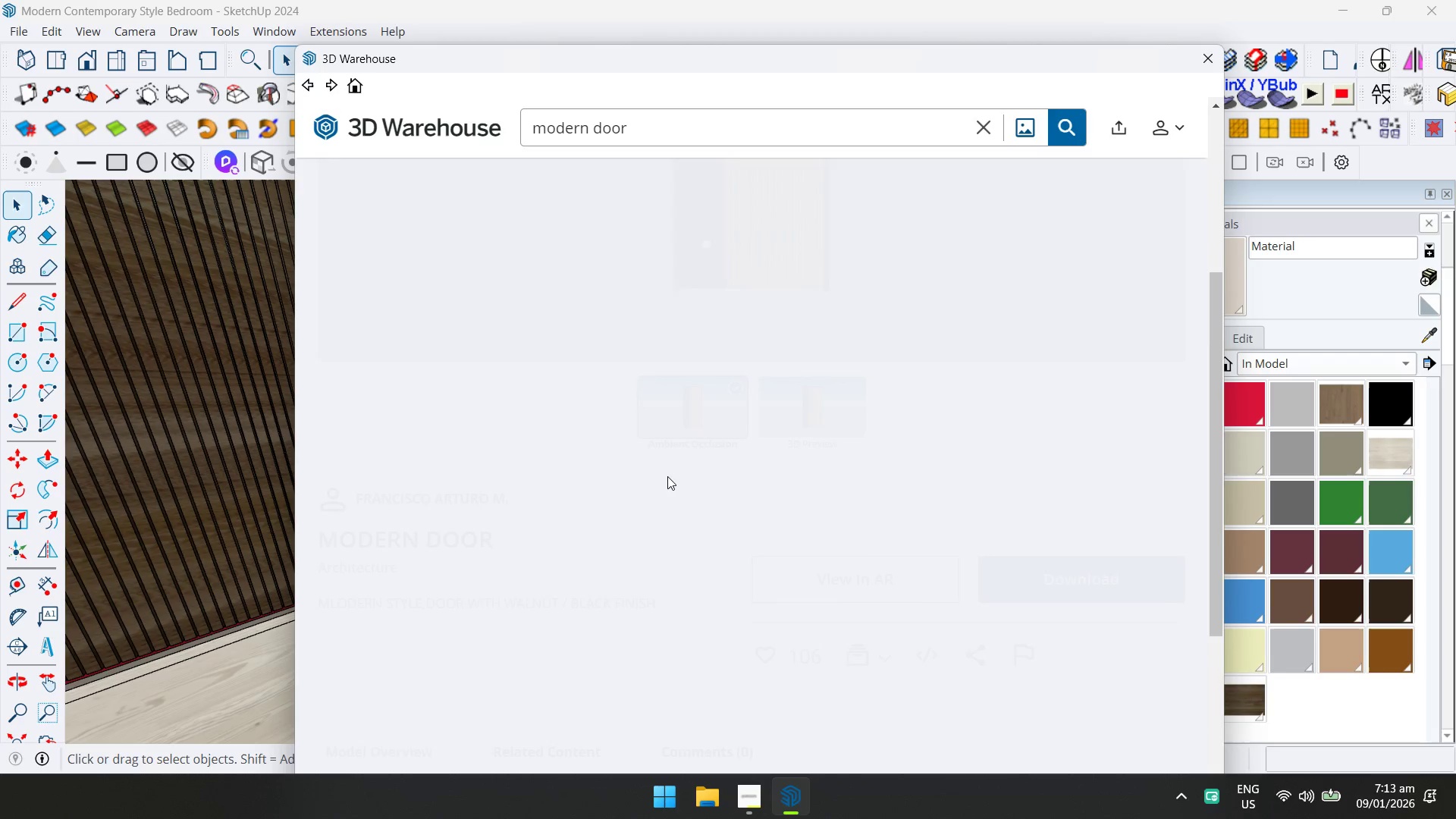 
scroll: coordinate [648, 493], scroll_direction: down, amount: 14.0
 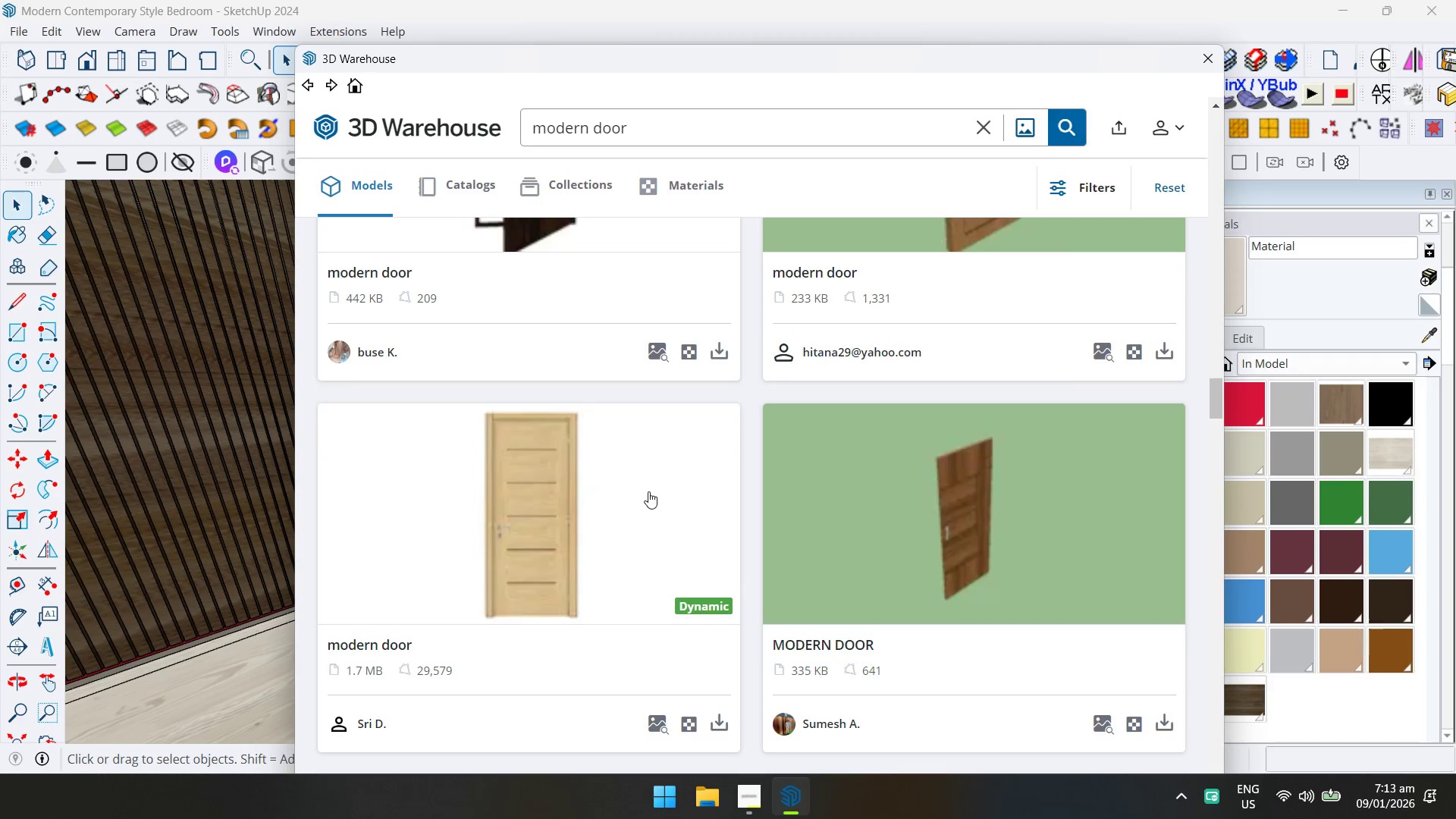 
scroll: coordinate [648, 491], scroll_direction: down, amount: 2.0
 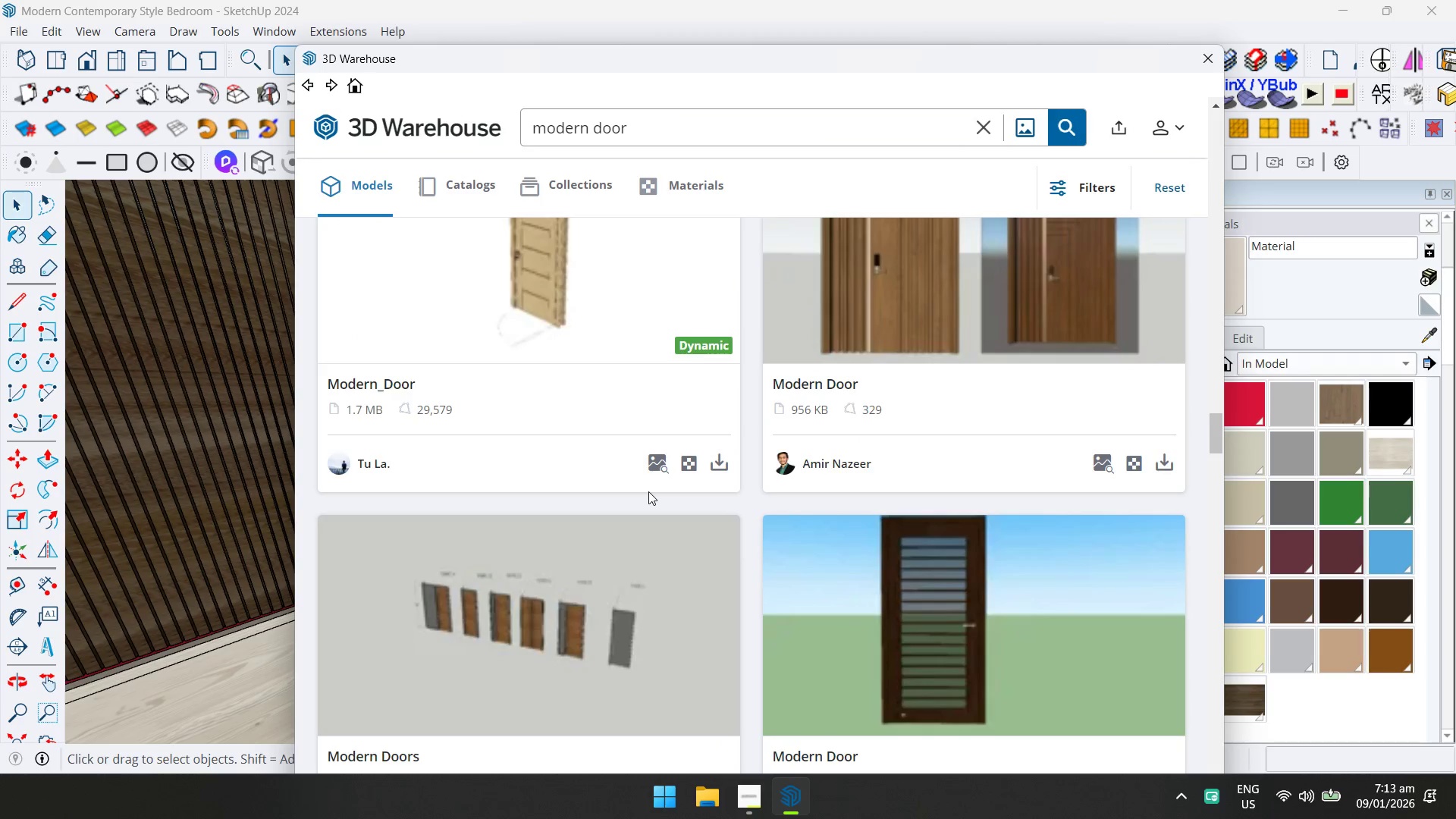 
scroll: coordinate [646, 493], scroll_direction: up, amount: 3.0
 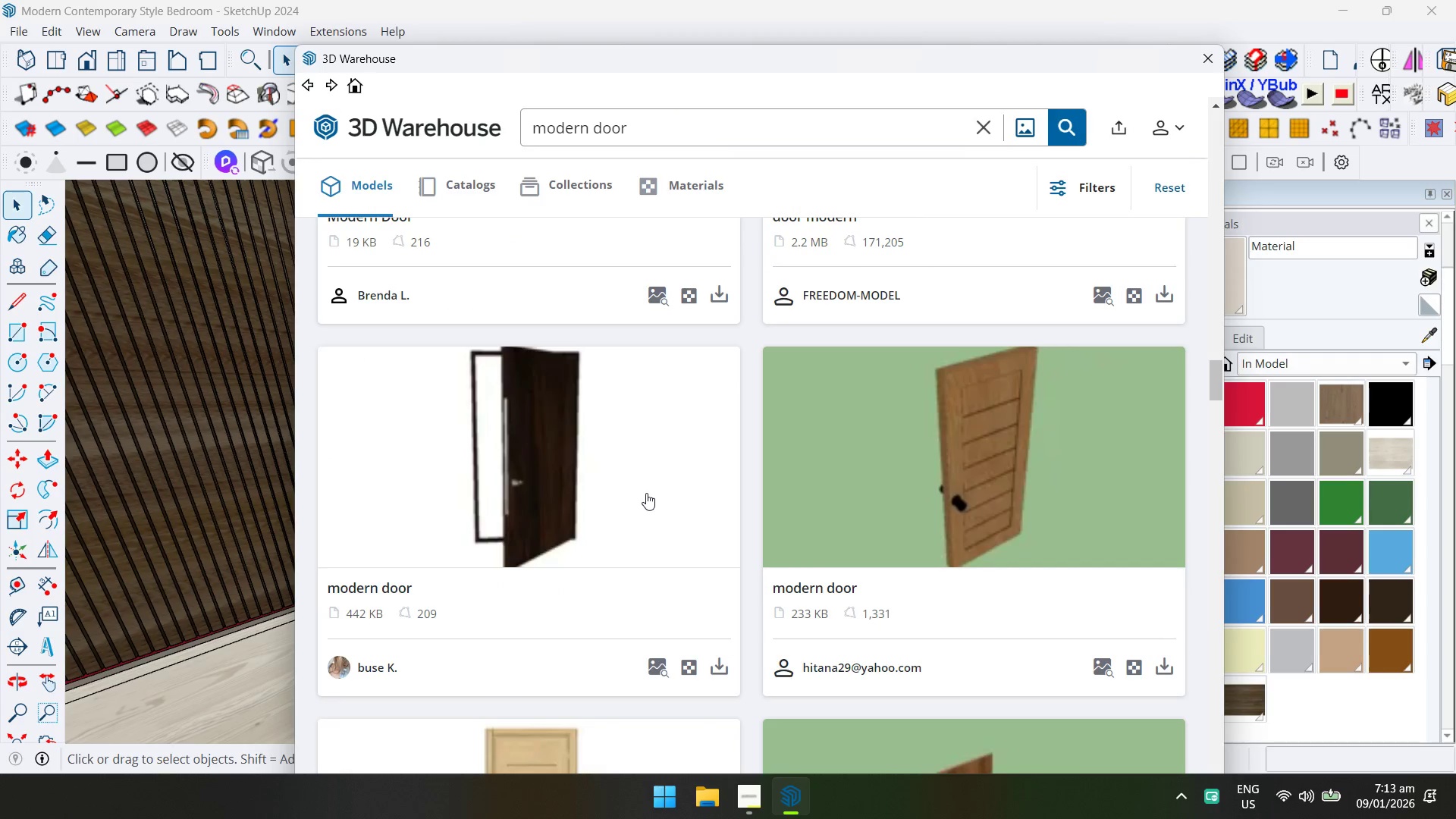 
scroll: coordinate [626, 497], scroll_direction: down, amount: 11.0
 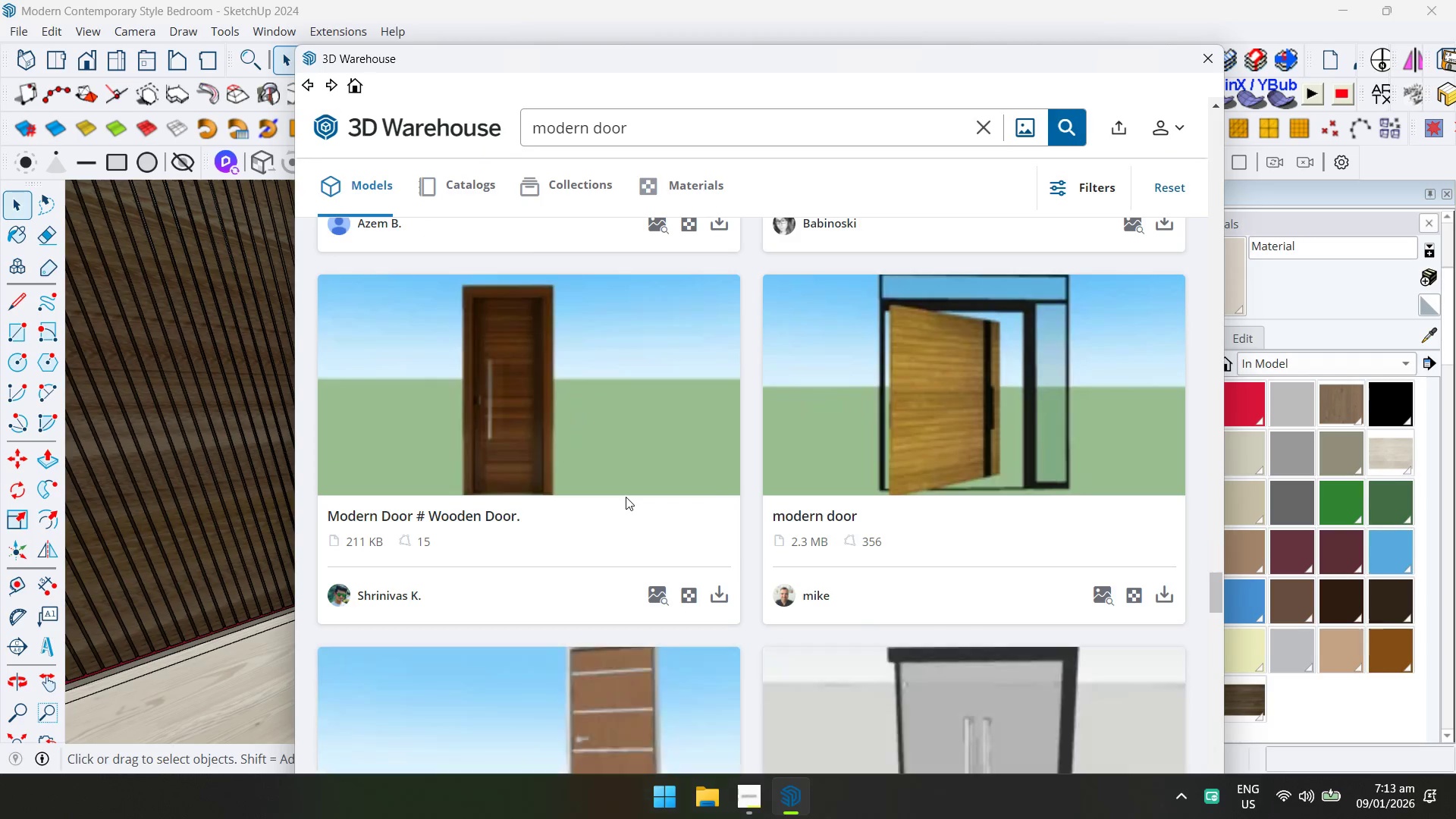 
scroll: coordinate [620, 501], scroll_direction: down, amount: 8.0
 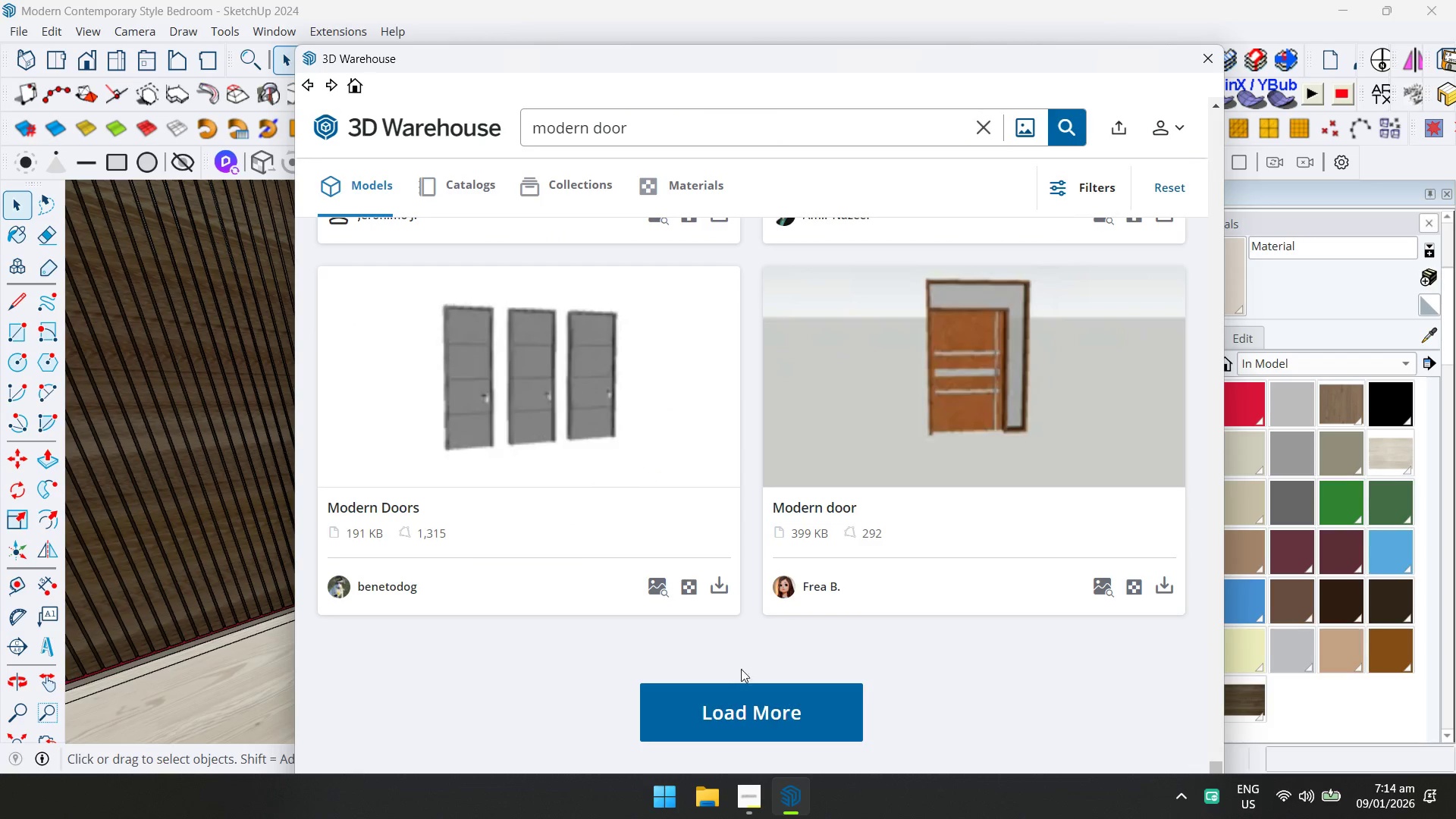 
left_click([733, 702])
 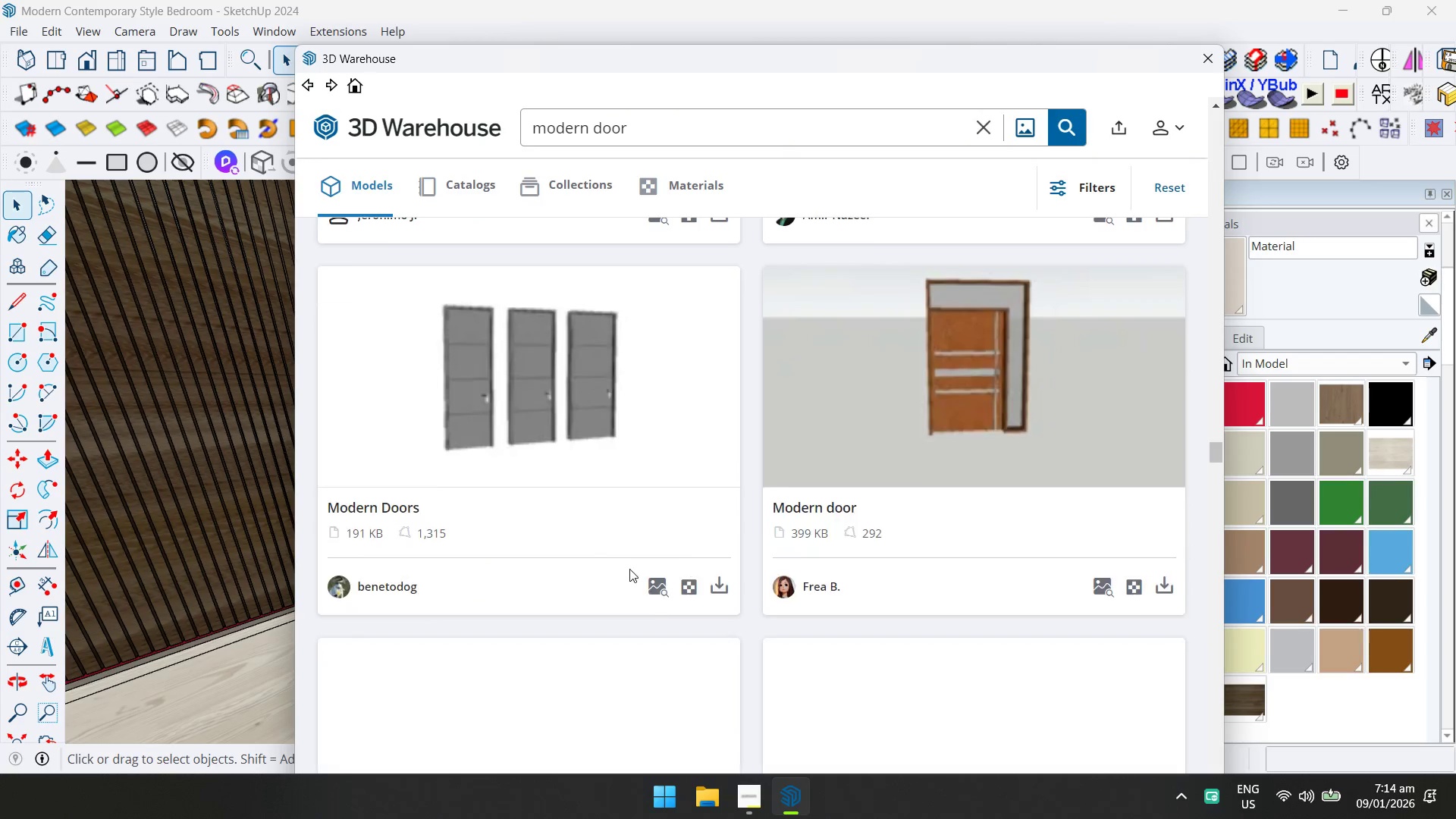 
scroll: coordinate [581, 540], scroll_direction: down, amount: 6.0
 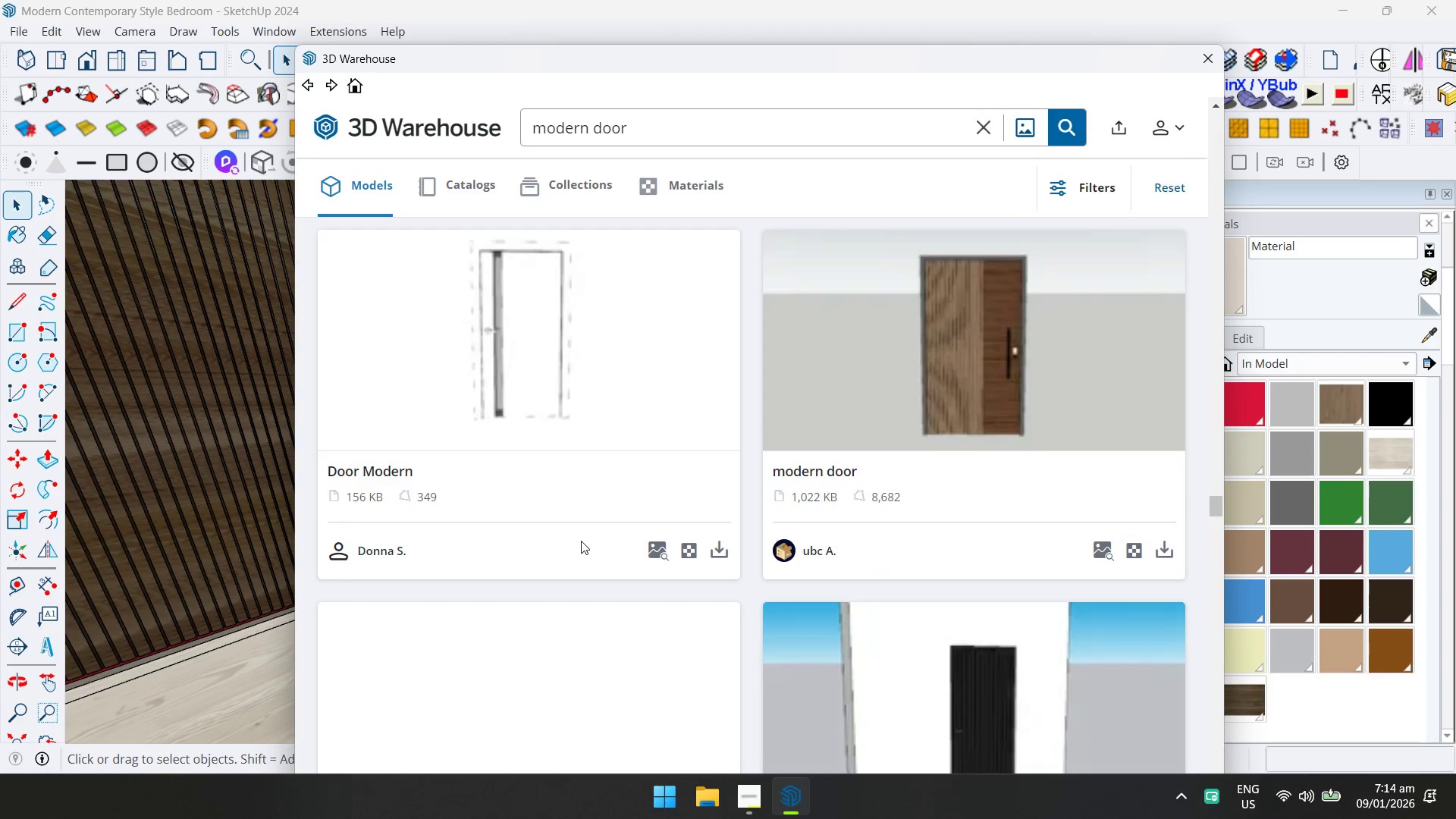 
scroll: coordinate [580, 542], scroll_direction: down, amount: 1.0
 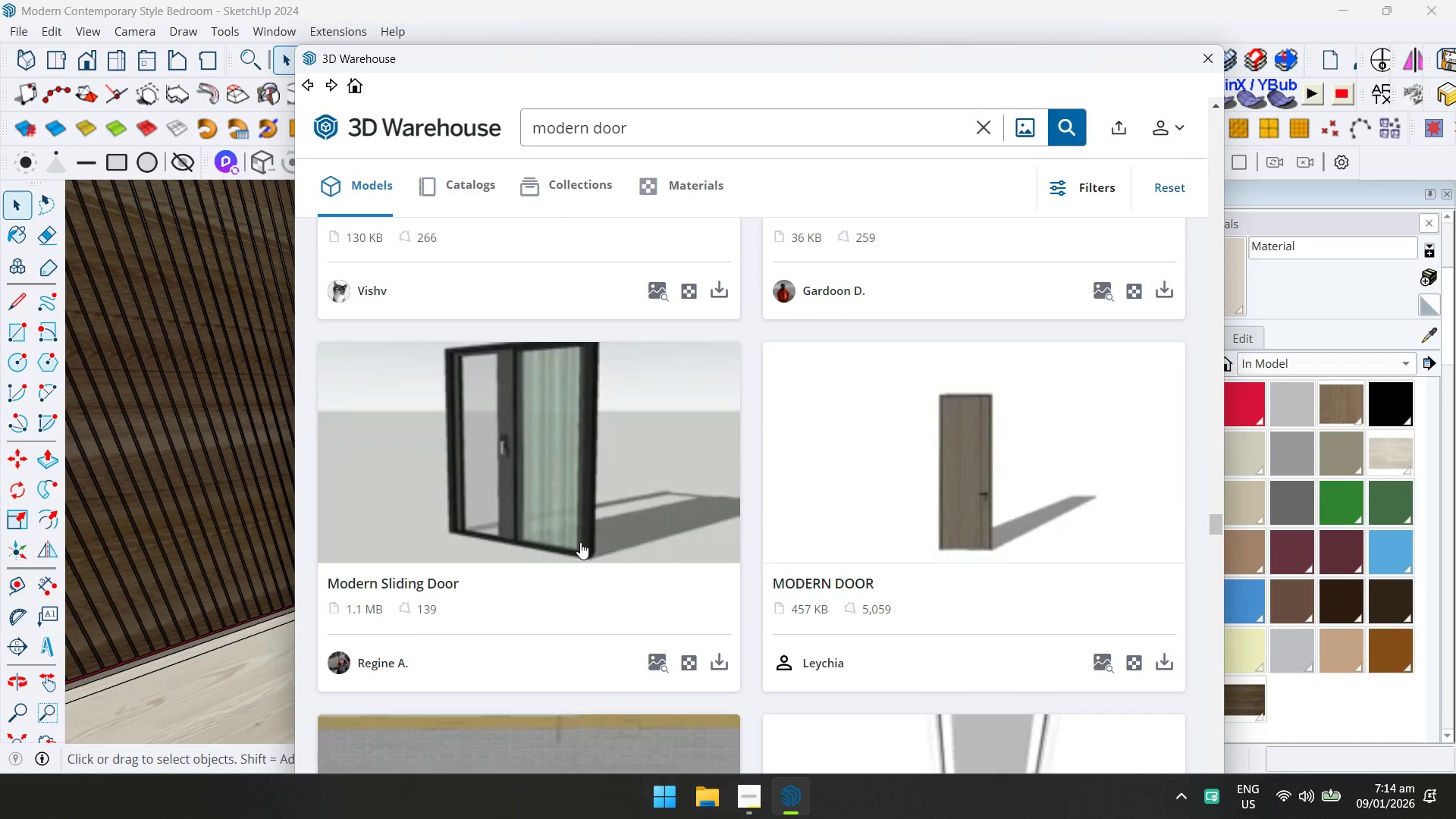 
scroll: coordinate [731, 503], scroll_direction: none, amount: 0.0
 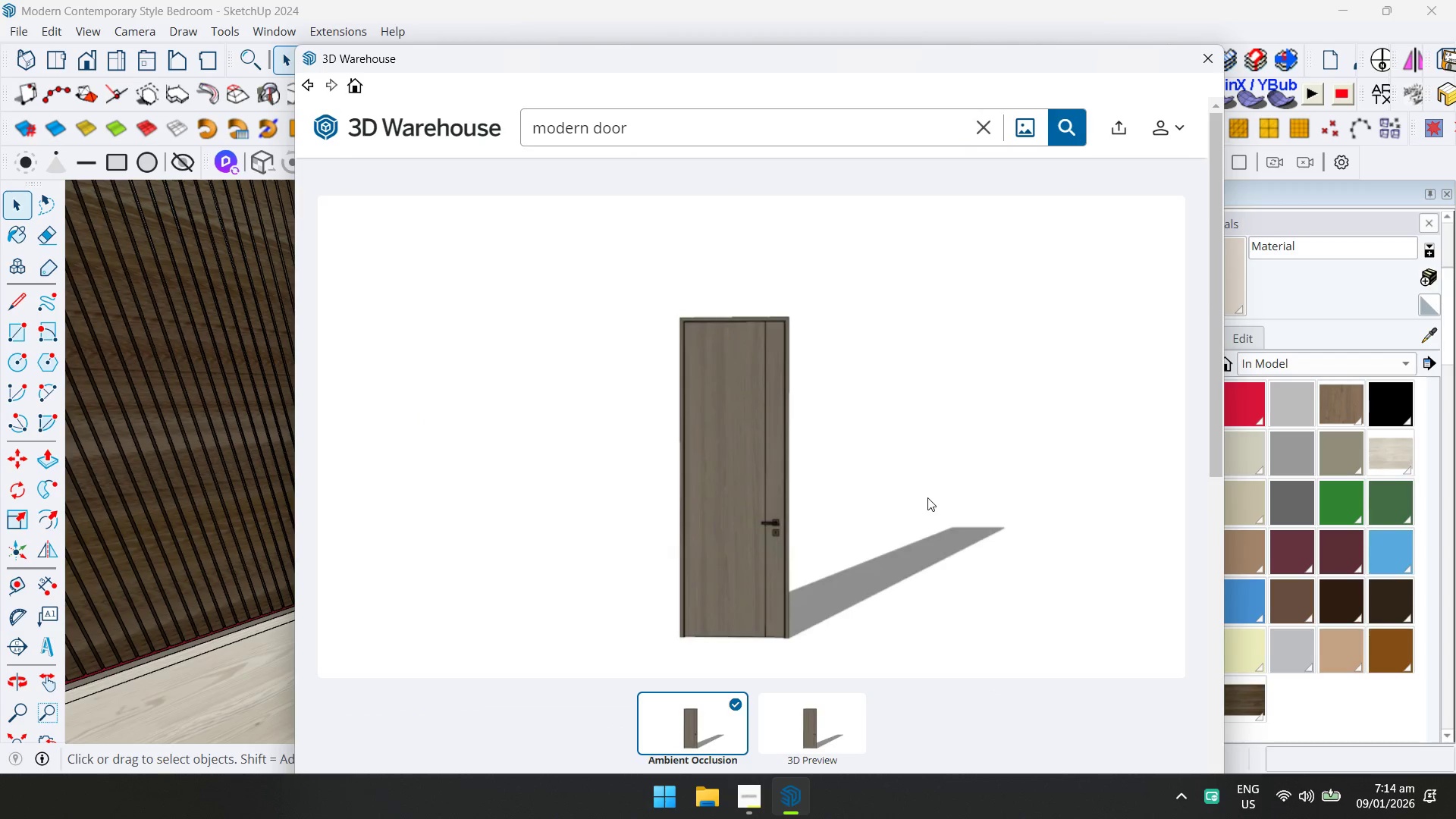 
scroll: coordinate [925, 492], scroll_direction: down, amount: 1.0
 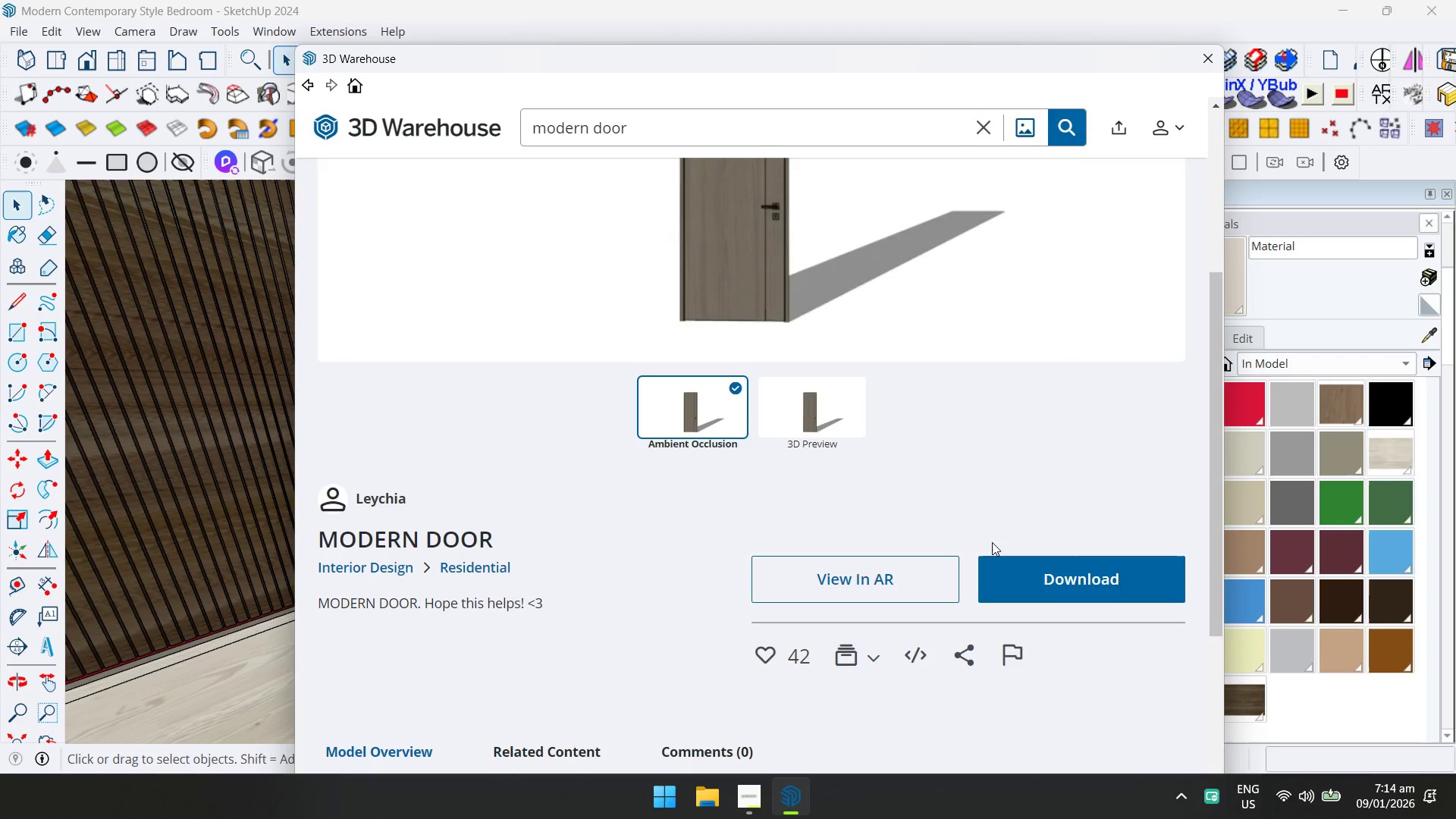 
left_click([987, 579])
 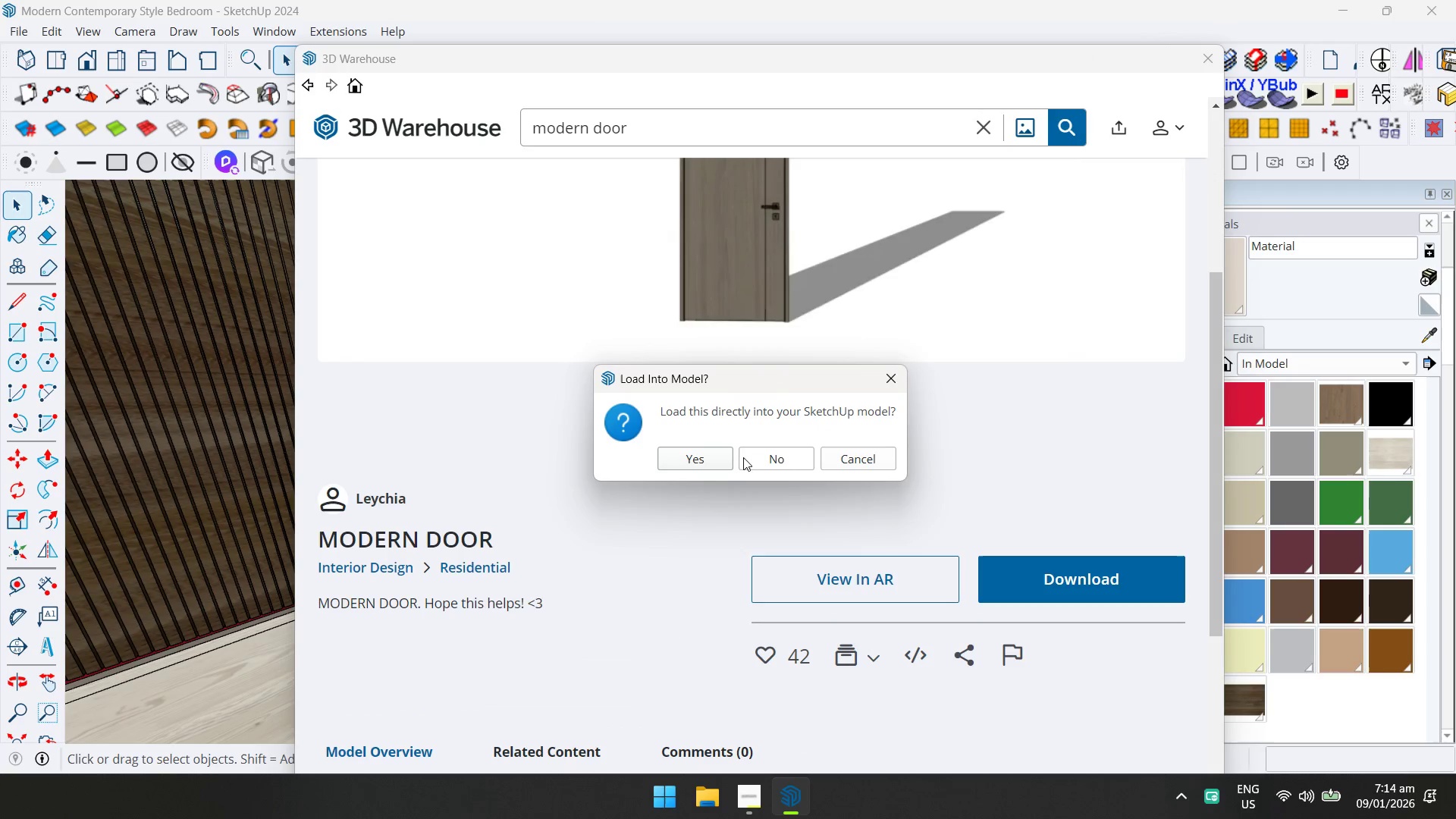 
left_click([722, 461])
 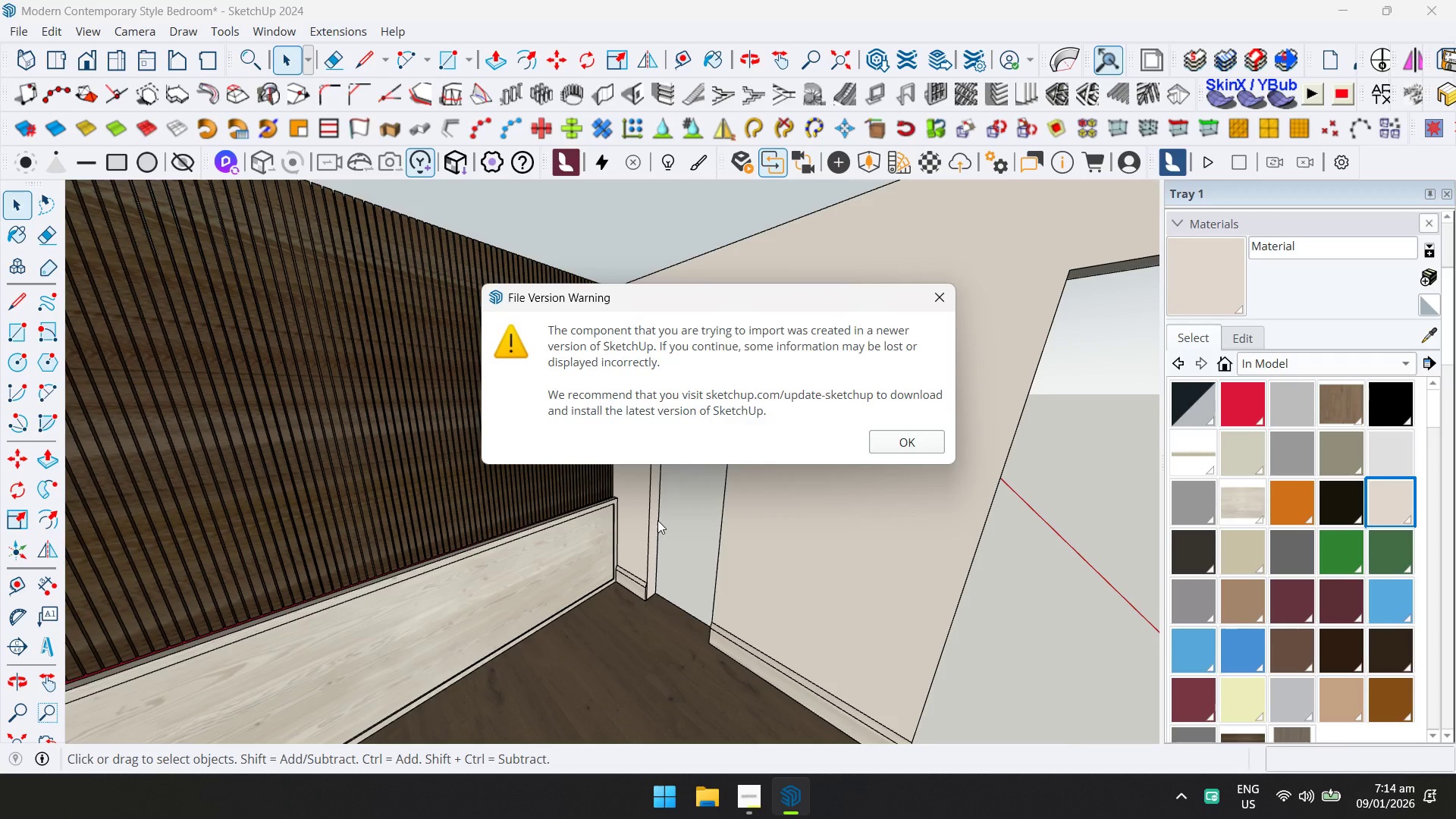 
left_click([899, 452])
 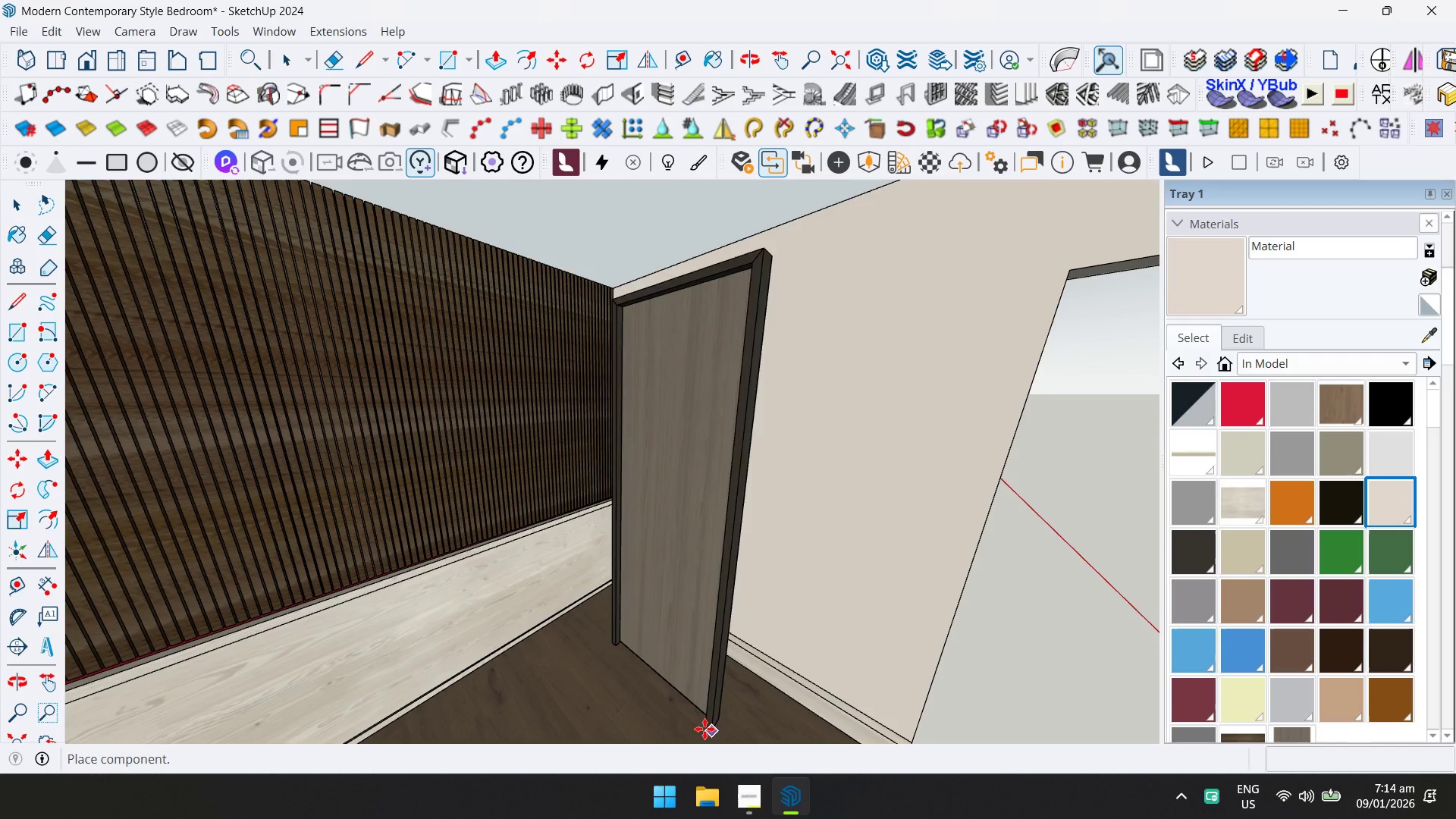 
left_click([663, 709])
 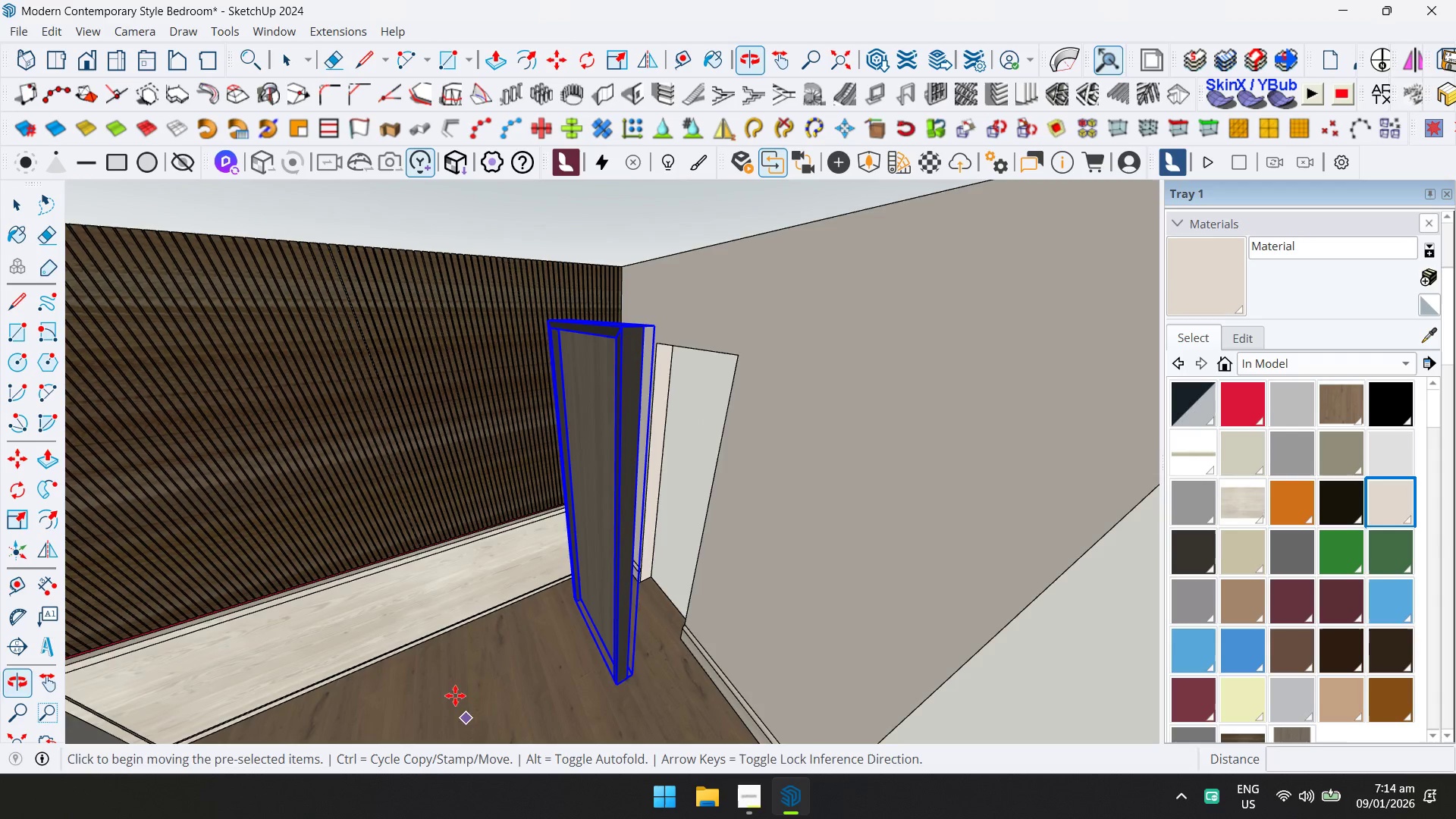 
key(Space)
 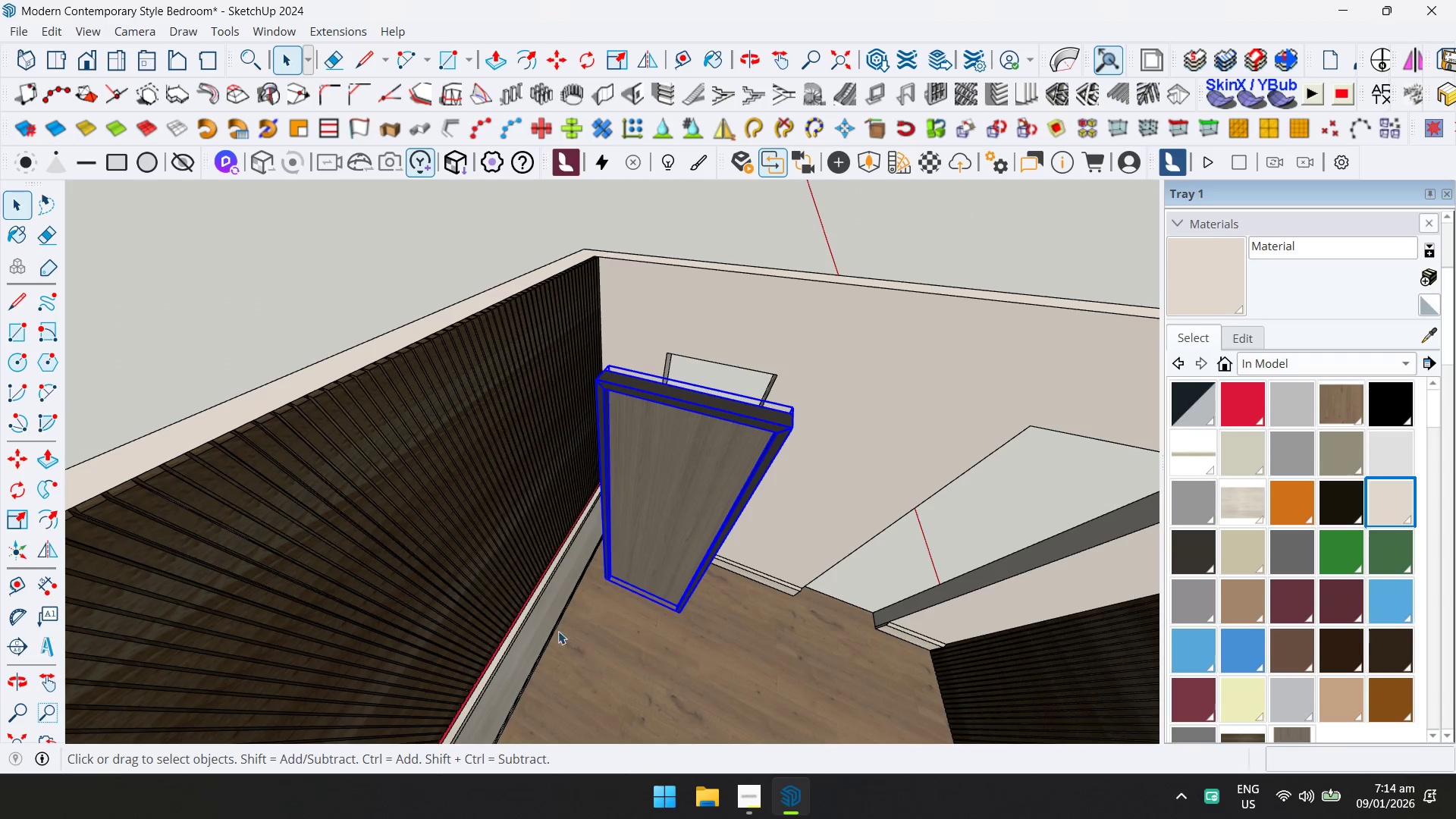 
left_click([55, 550])
 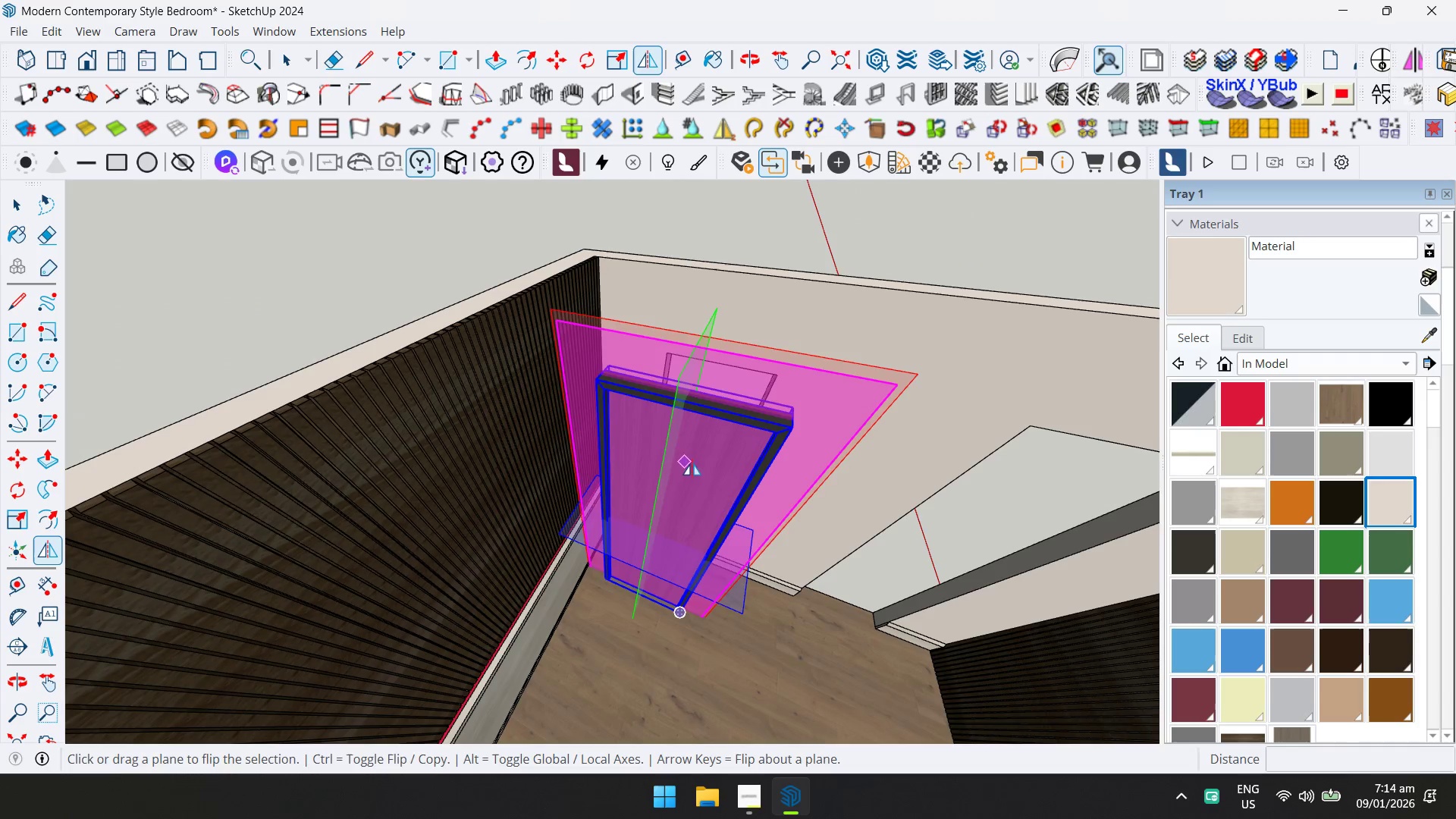 
left_click([789, 469])
 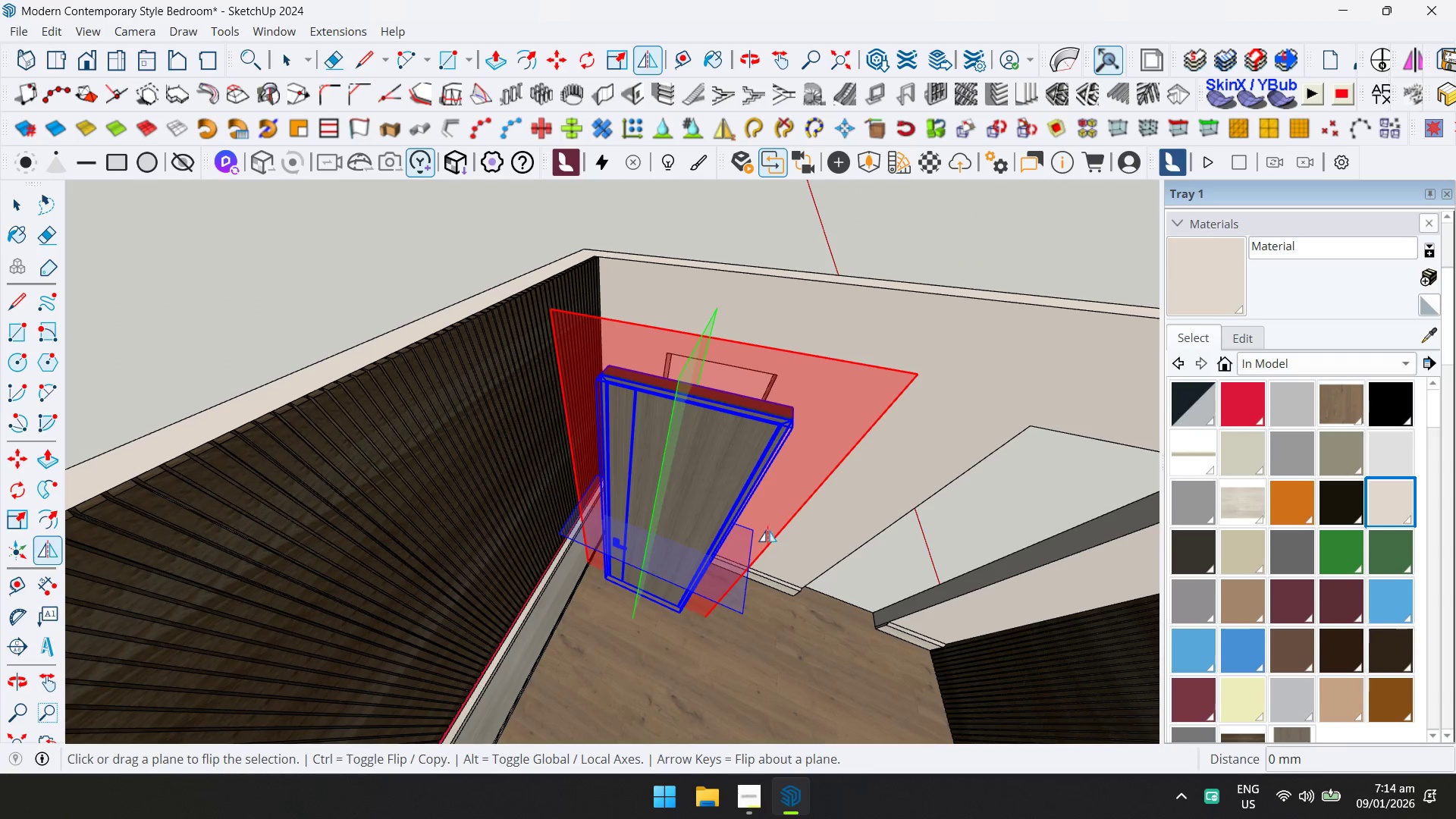 
key(Space)
 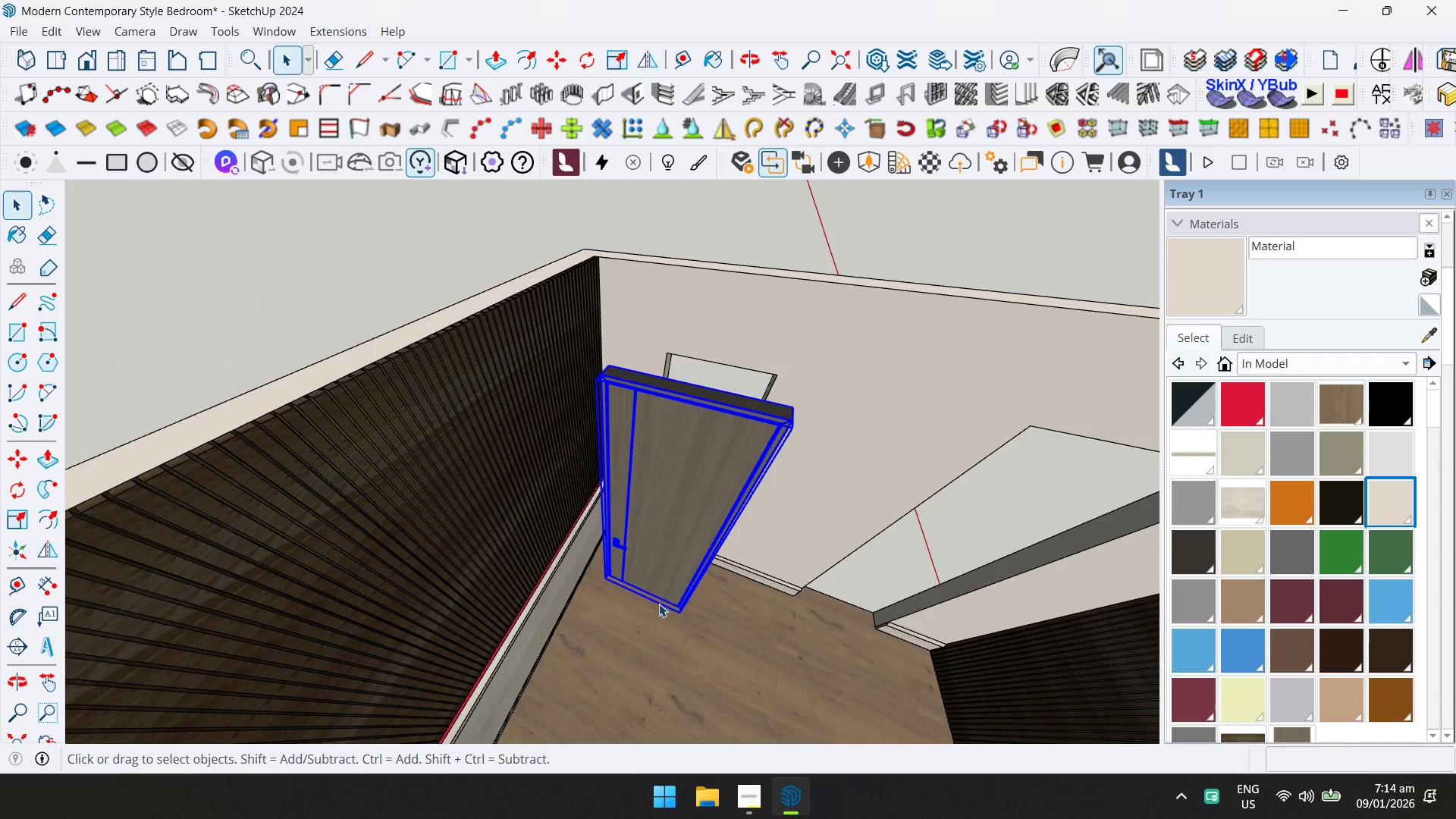 
hold_key(key=ShiftLeft, duration=0.45)
 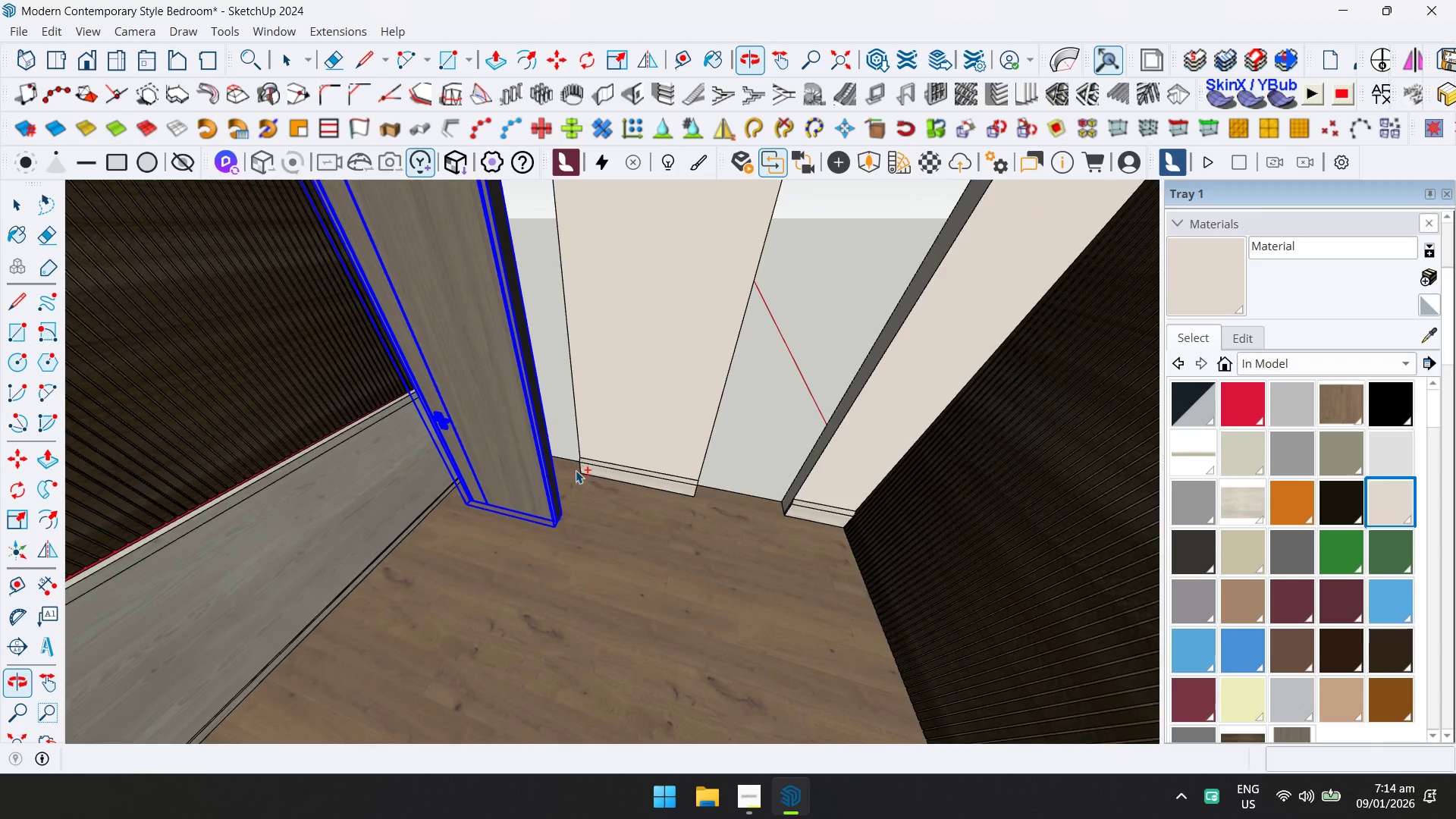 
scroll: coordinate [659, 604], scroll_direction: up, amount: 2.0
 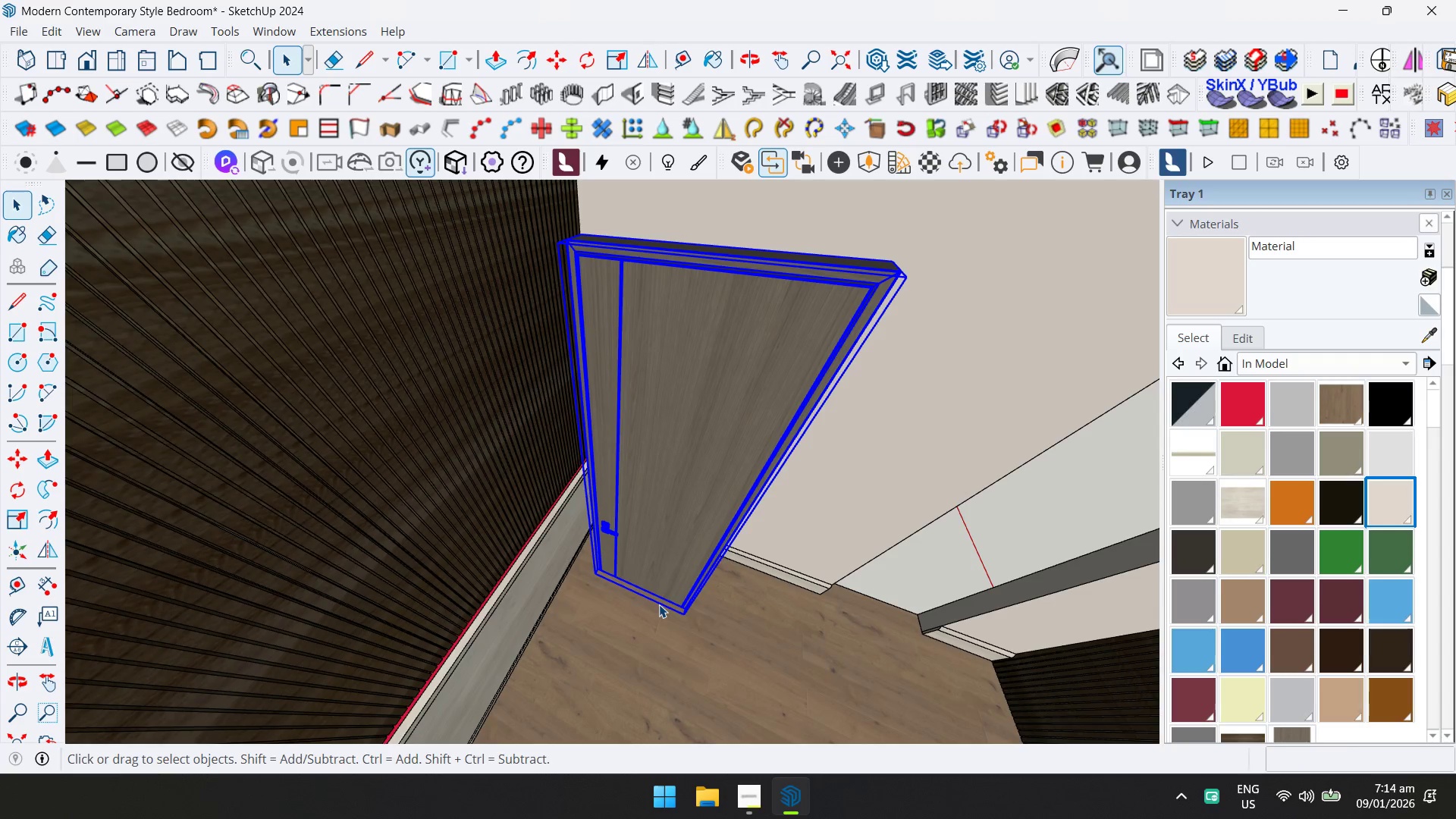 
key(M)
 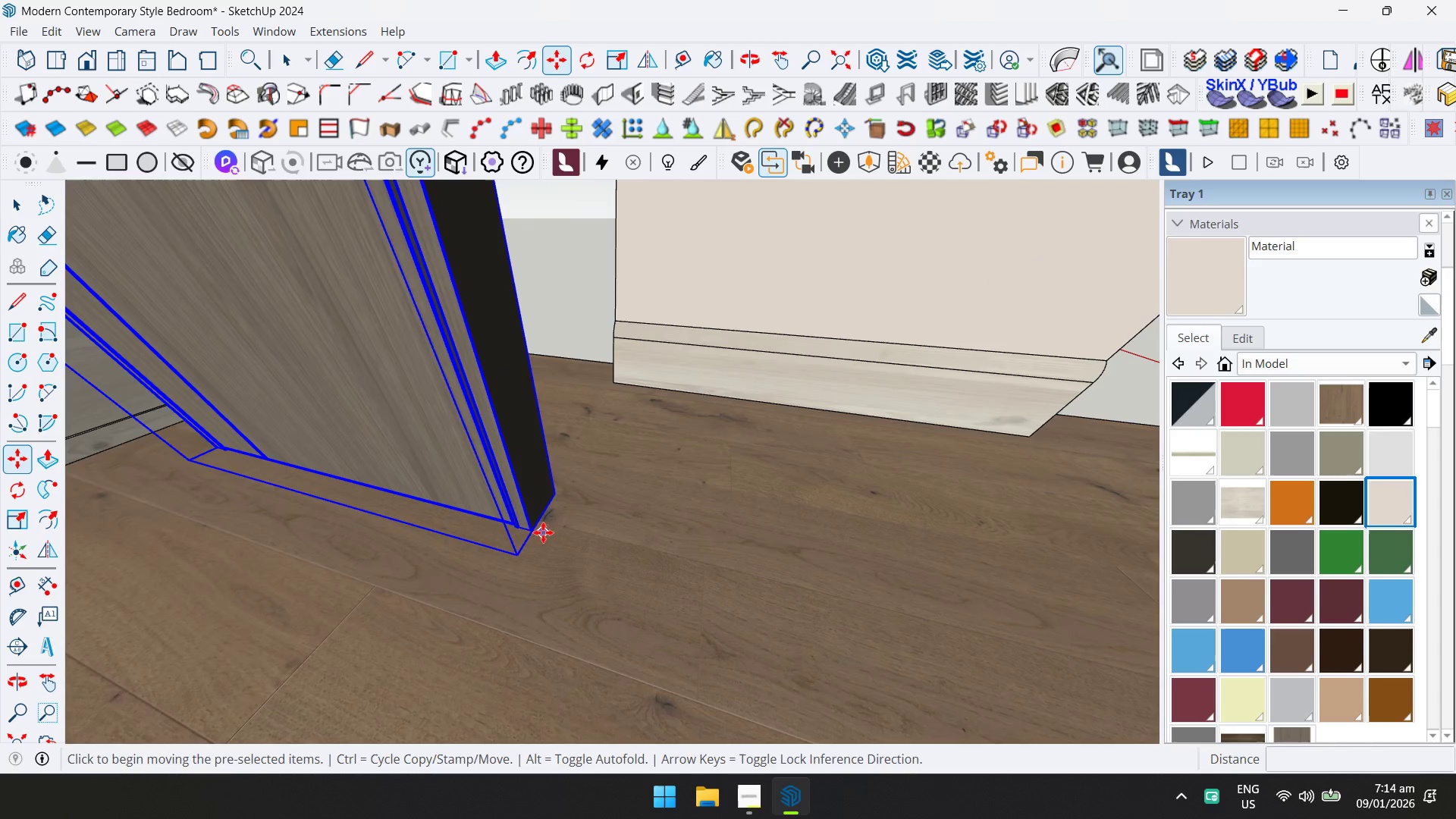 
scroll: coordinate [541, 529], scroll_direction: up, amount: 15.0
 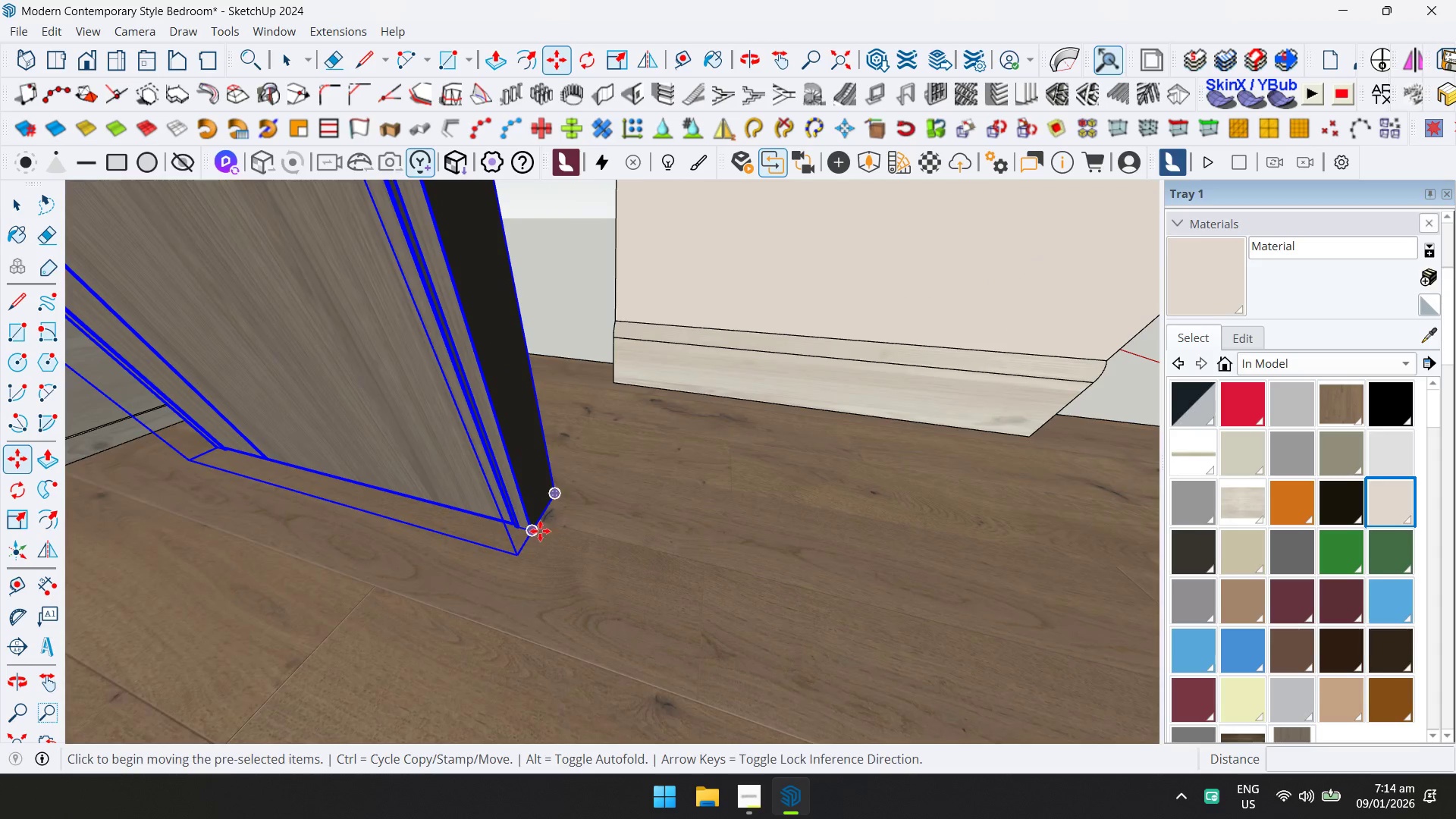 
left_click([532, 529])
 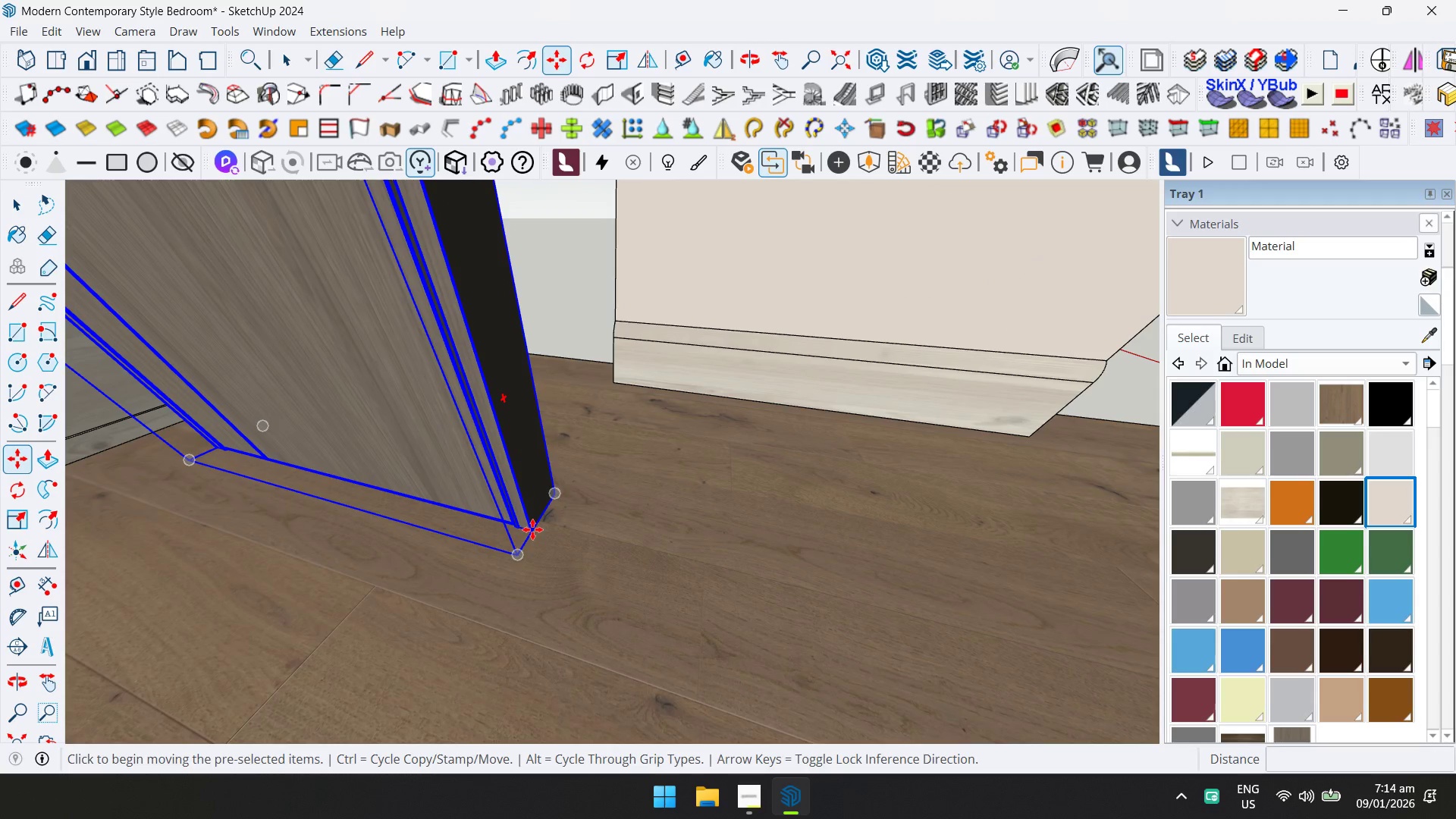 
hold_key(key=ShiftLeft, duration=0.44)
scroll: coordinate [610, 529], scroll_direction: down, amount: 4.0
 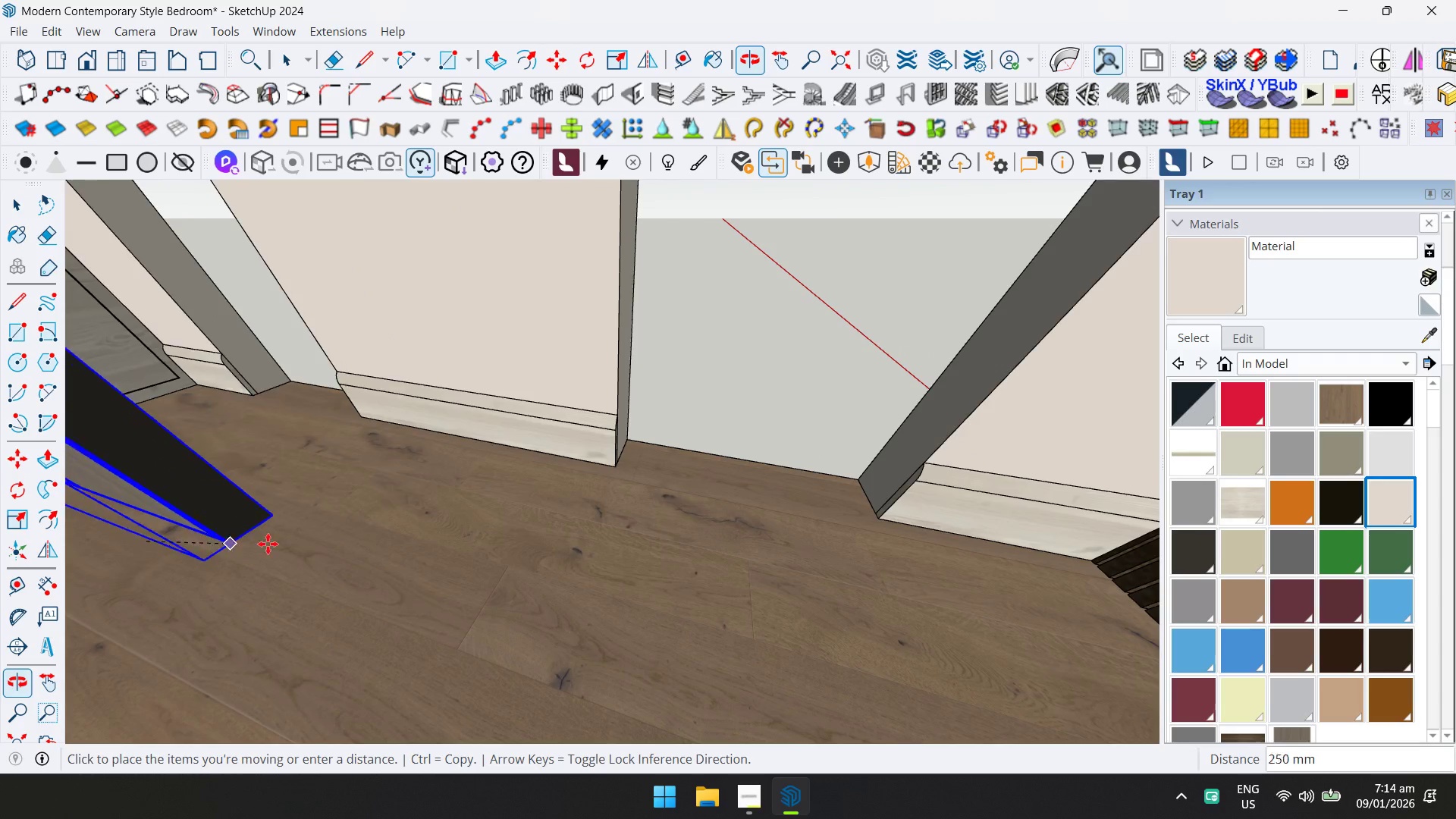 
scroll: coordinate [795, 525], scroll_direction: up, amount: 4.0
 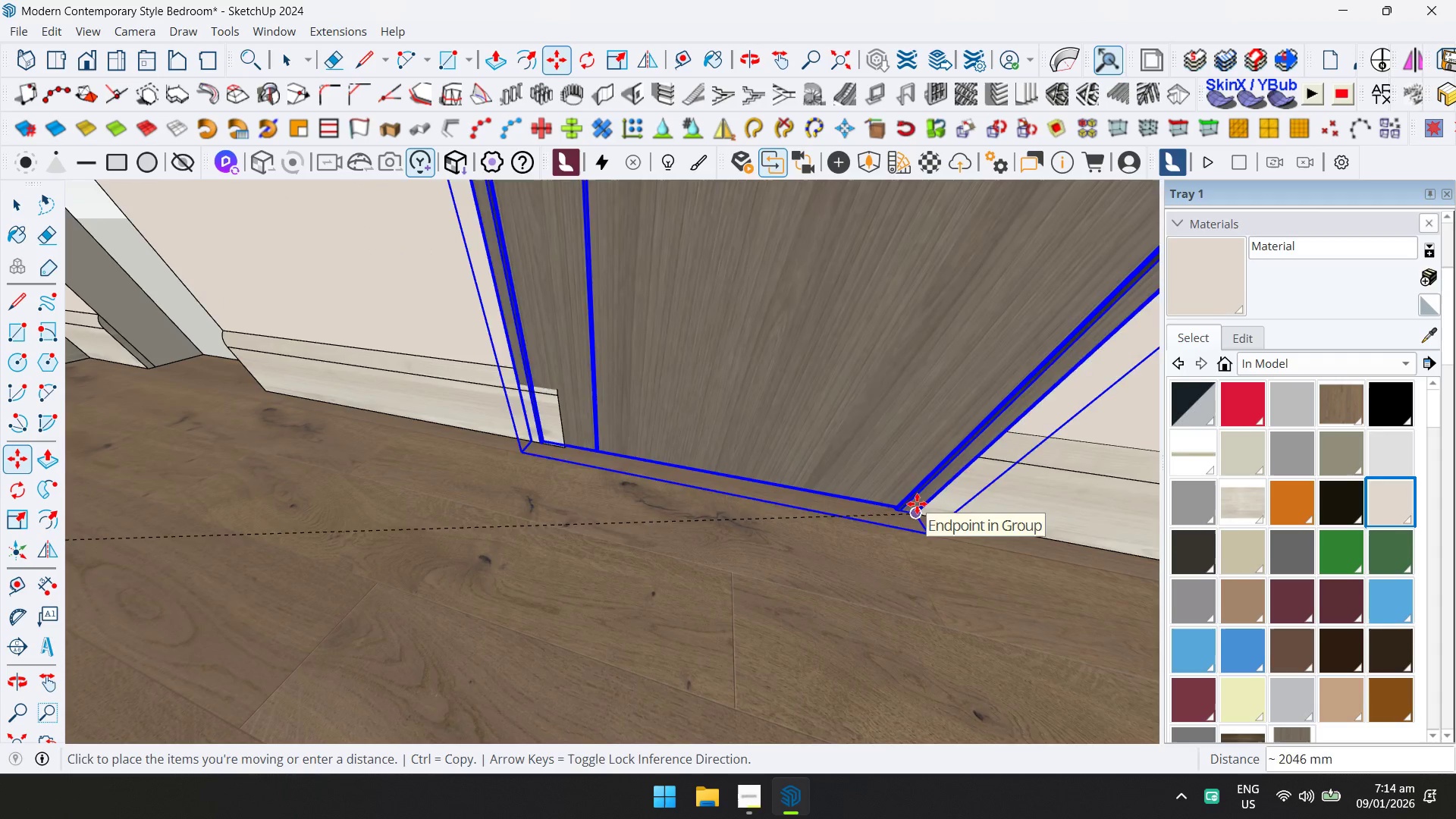 
left_click([914, 500])
 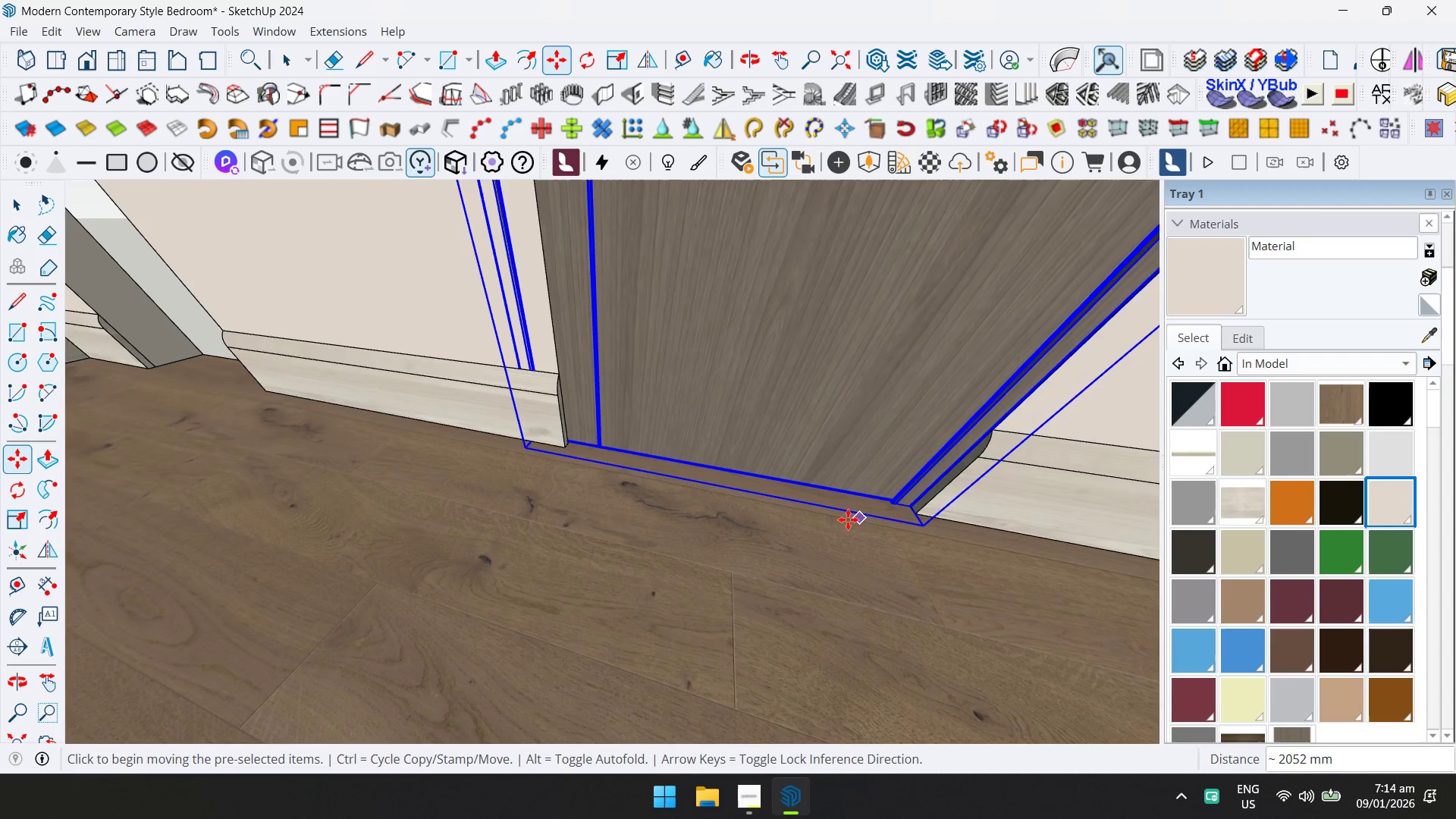 
hold_key(key=ShiftLeft, duration=0.42)
scroll: coordinate [701, 505], scroll_direction: down, amount: 11.0
 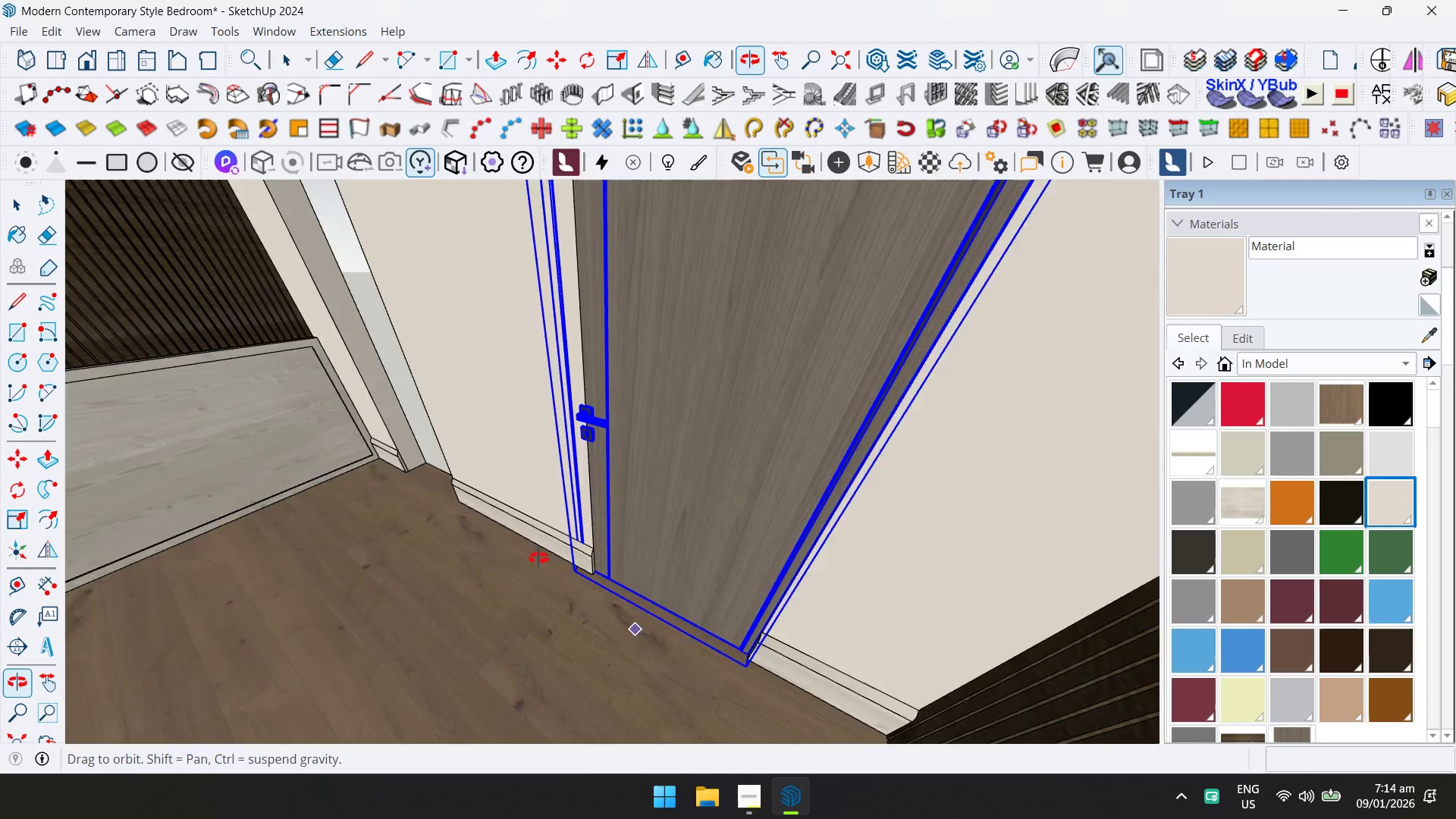 
key(S)
 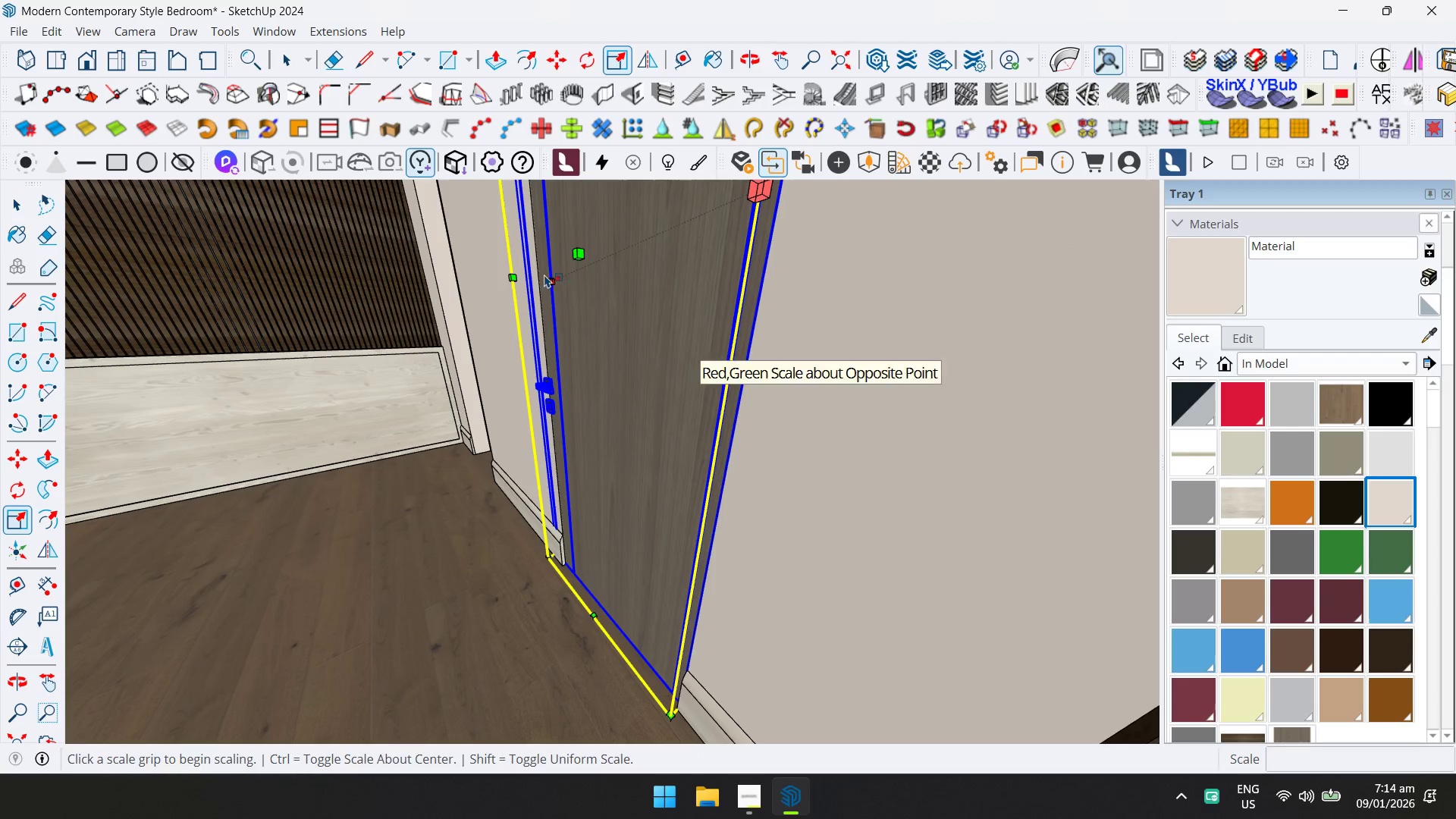 
left_click([537, 277])
 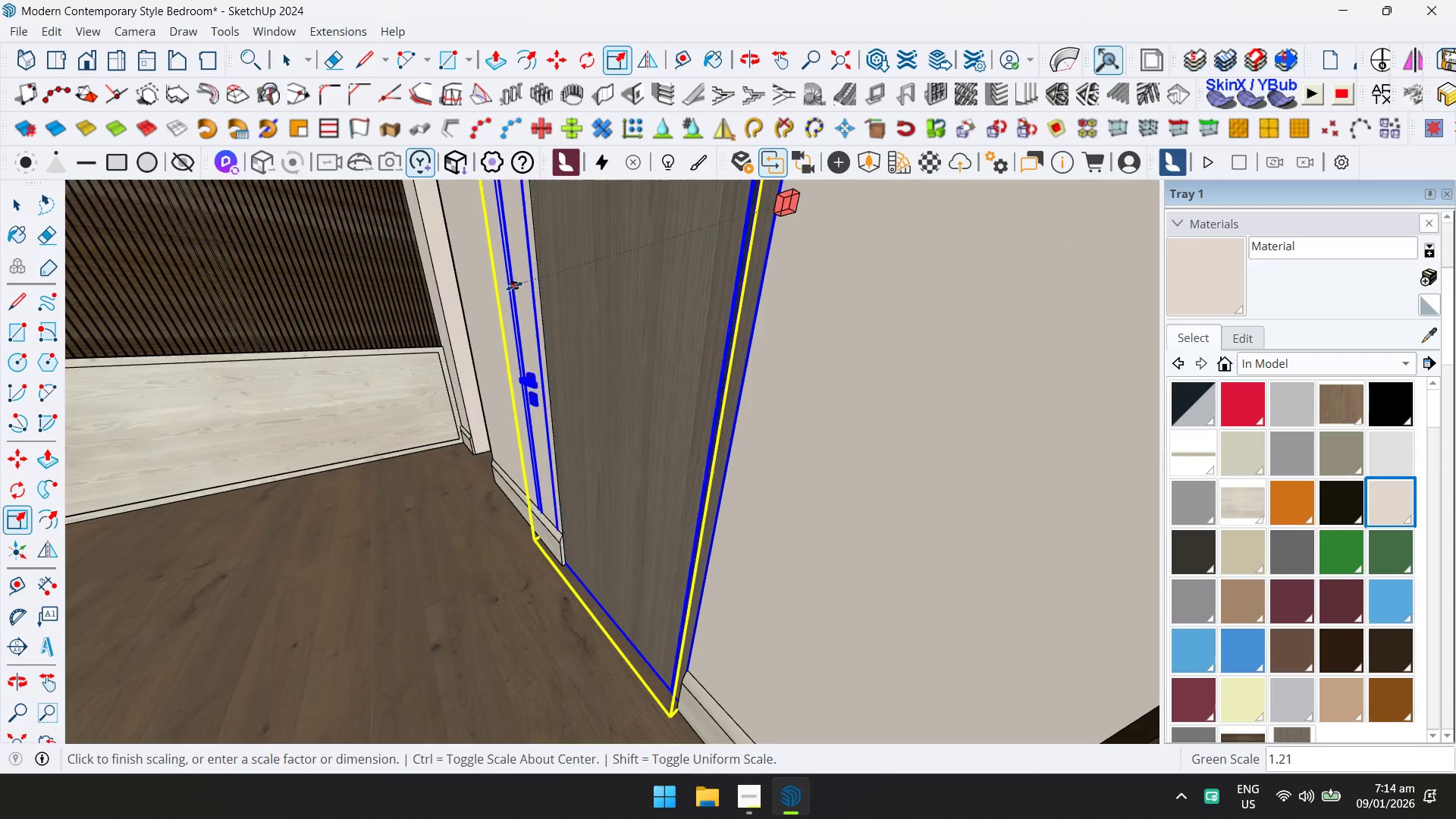 
key(Shift+ShiftLeft)
 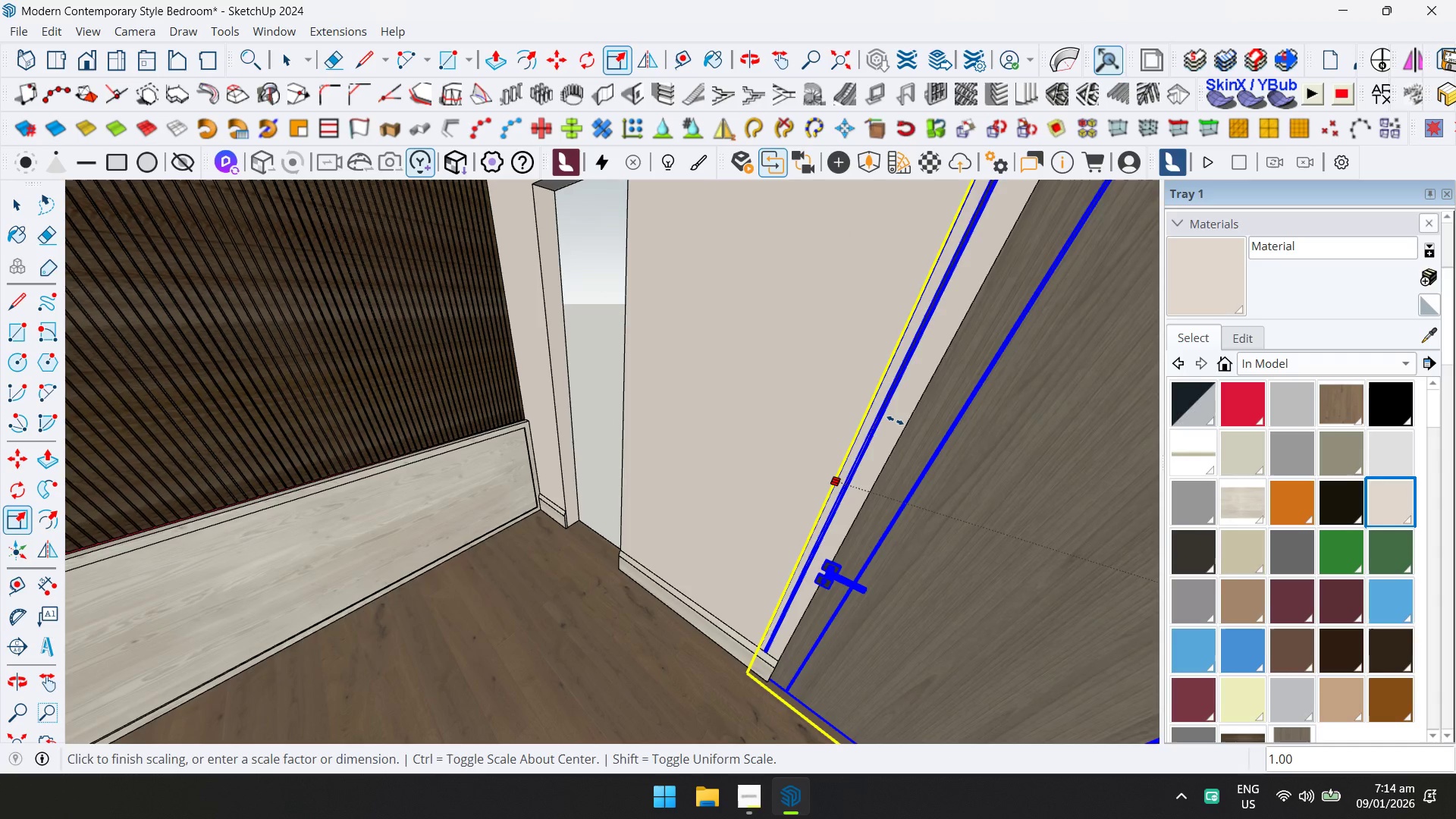 
left_click([901, 425])
 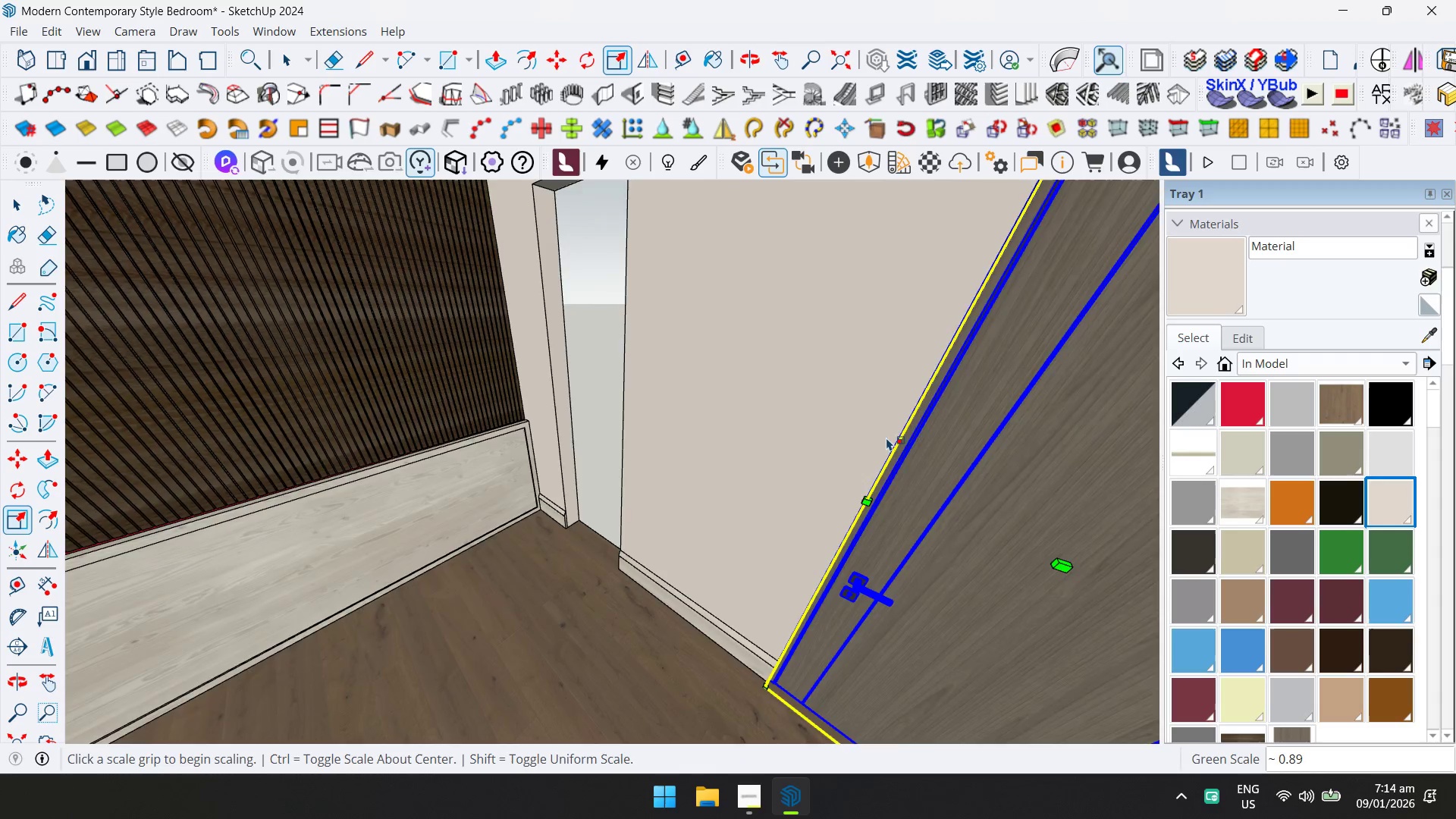 
hold_key(key=ShiftLeft, duration=0.33)
scroll: coordinate [736, 515], scroll_direction: down, amount: 7.0
 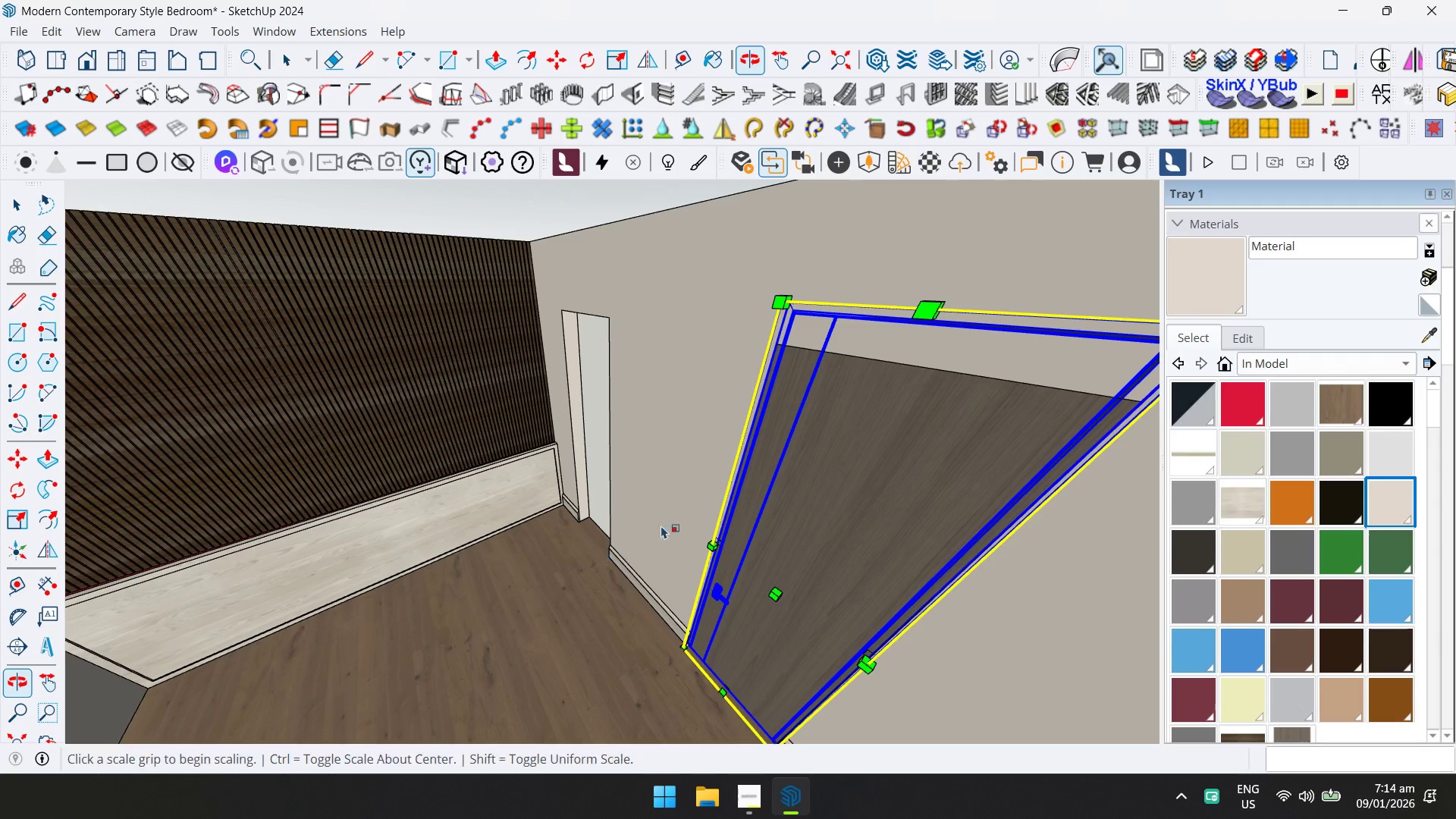 
left_click([941, 309])
 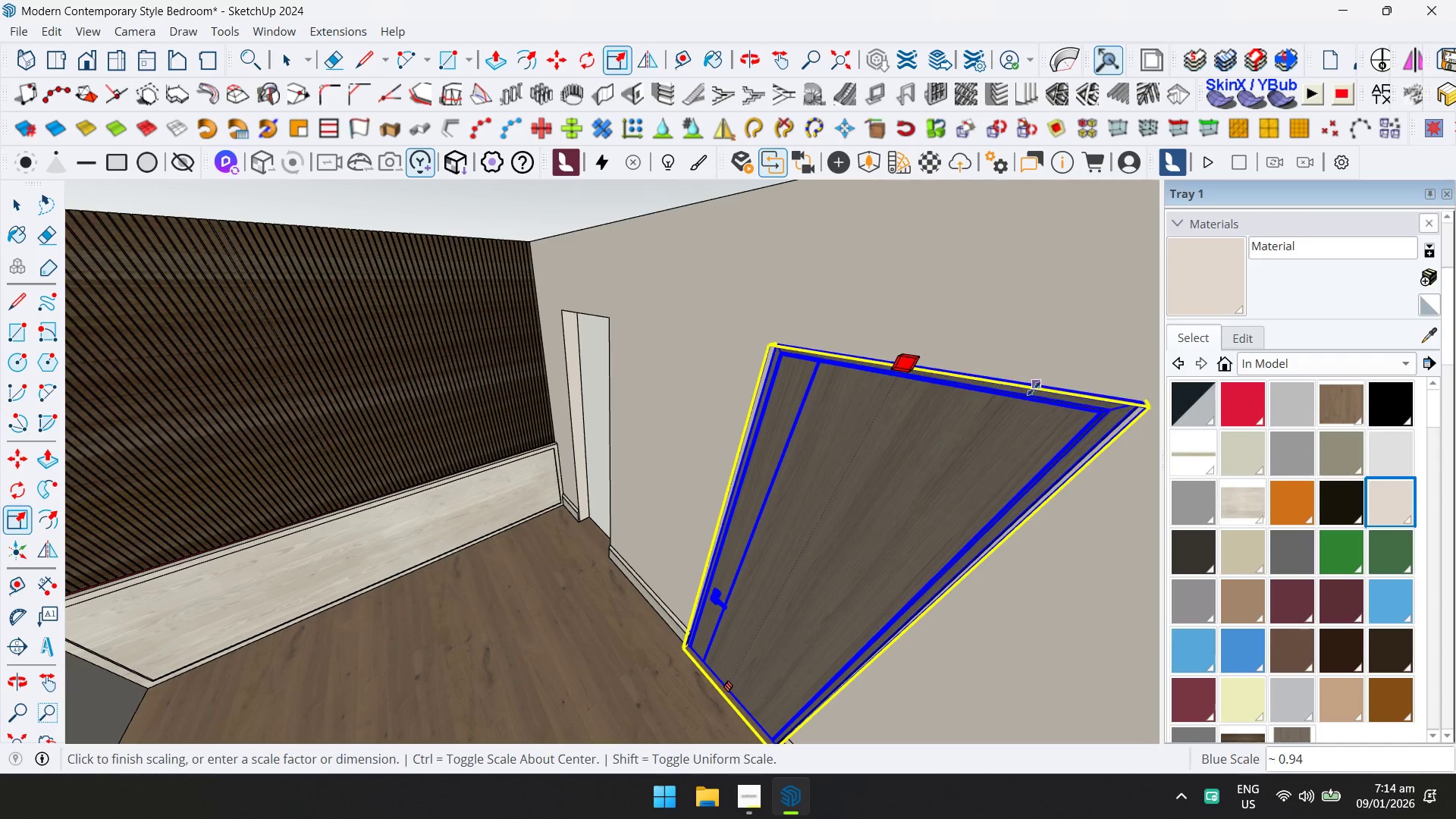 
left_click([1034, 387])
 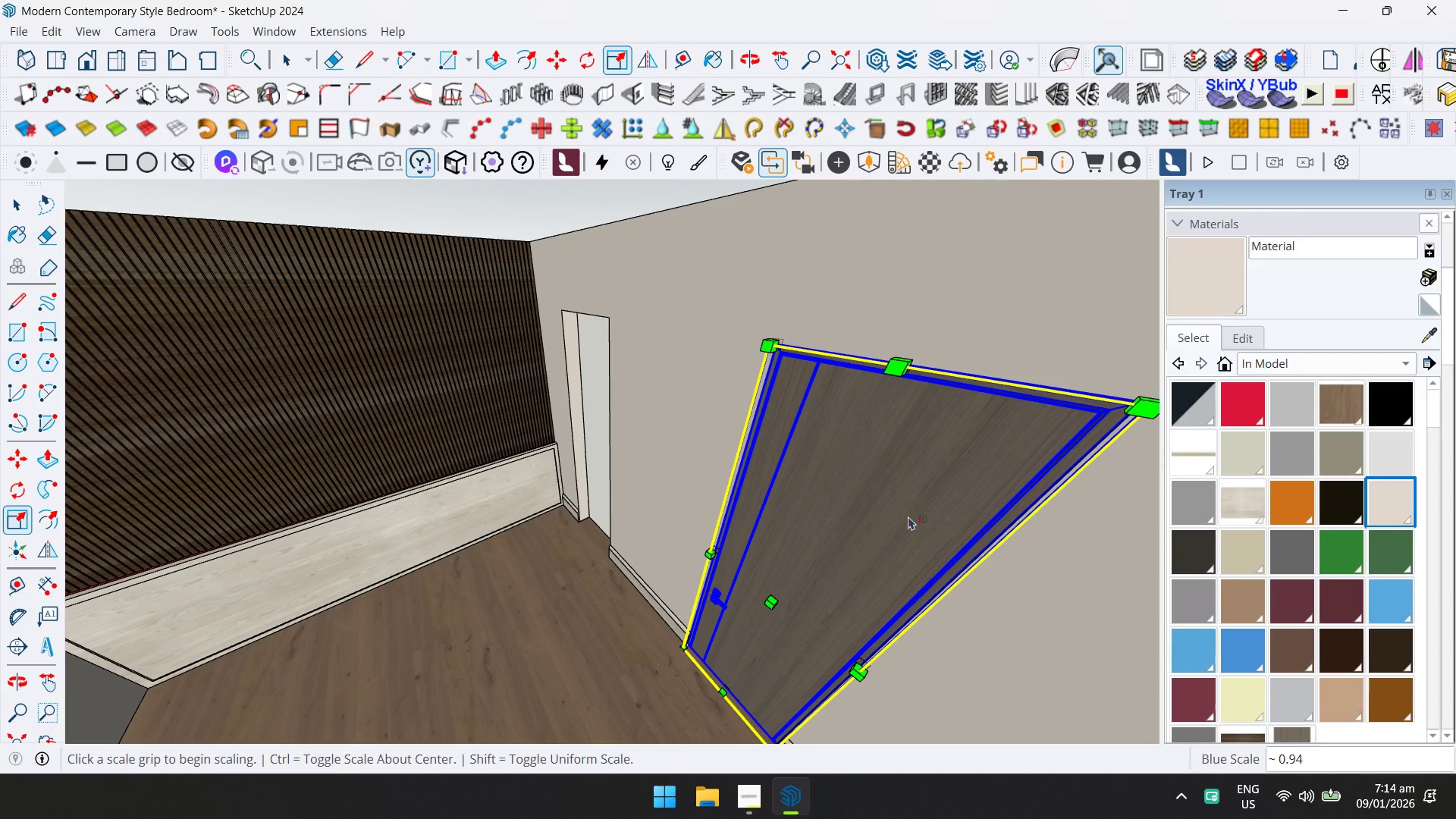 
left_click([784, 602])
 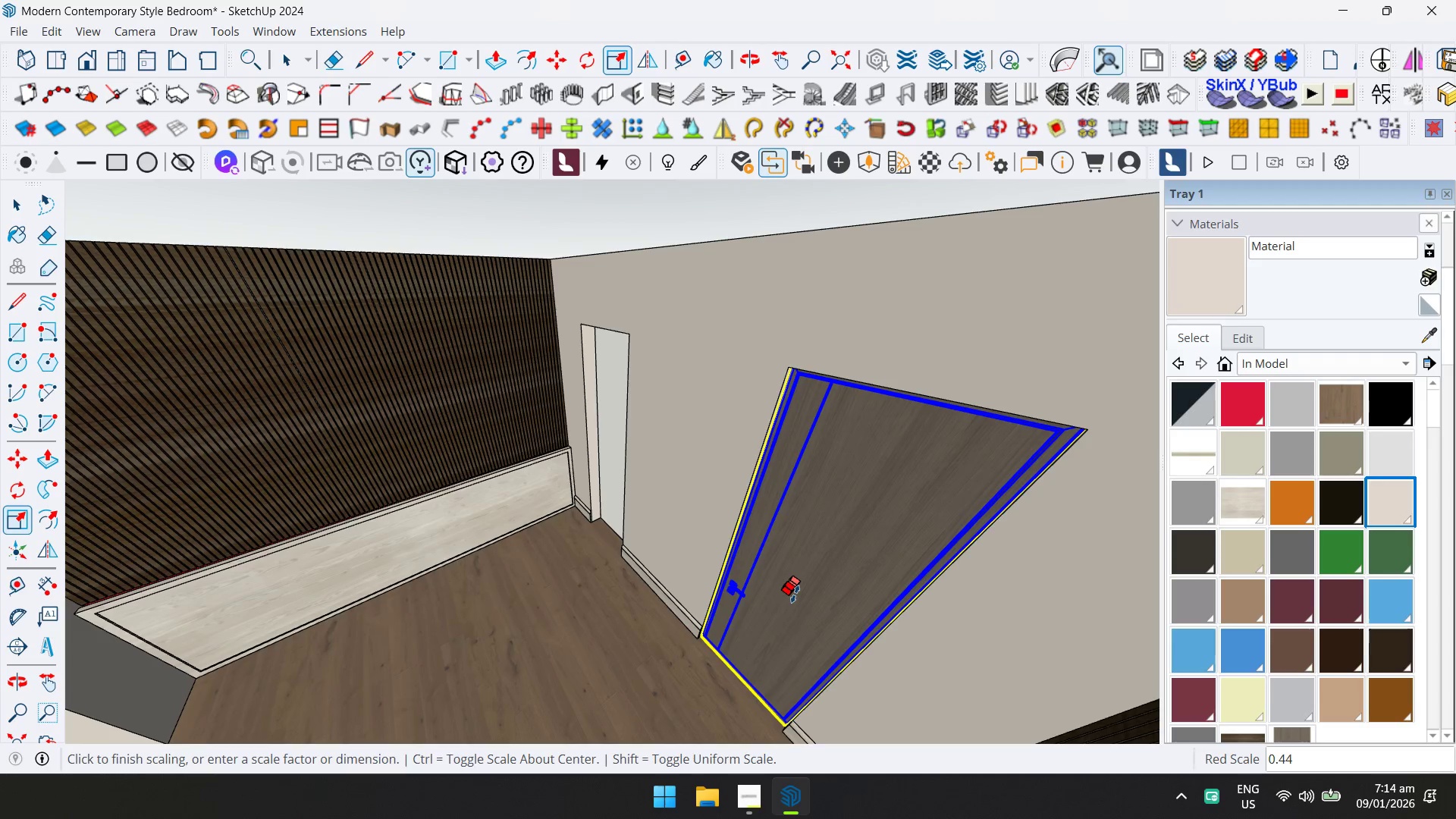 
scroll: coordinate [789, 601], scroll_direction: down, amount: 2.0
 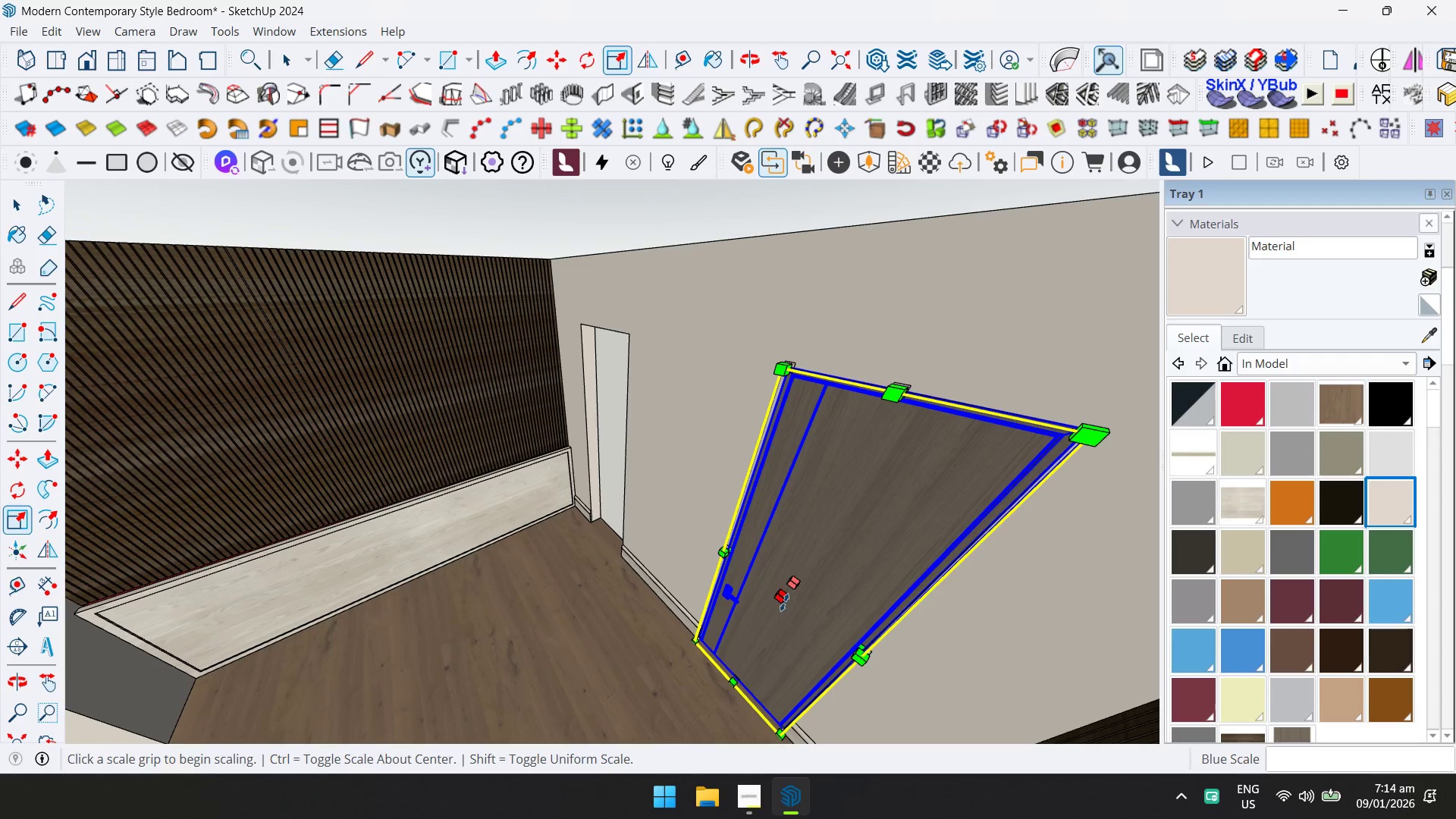 
left_click([795, 593])
 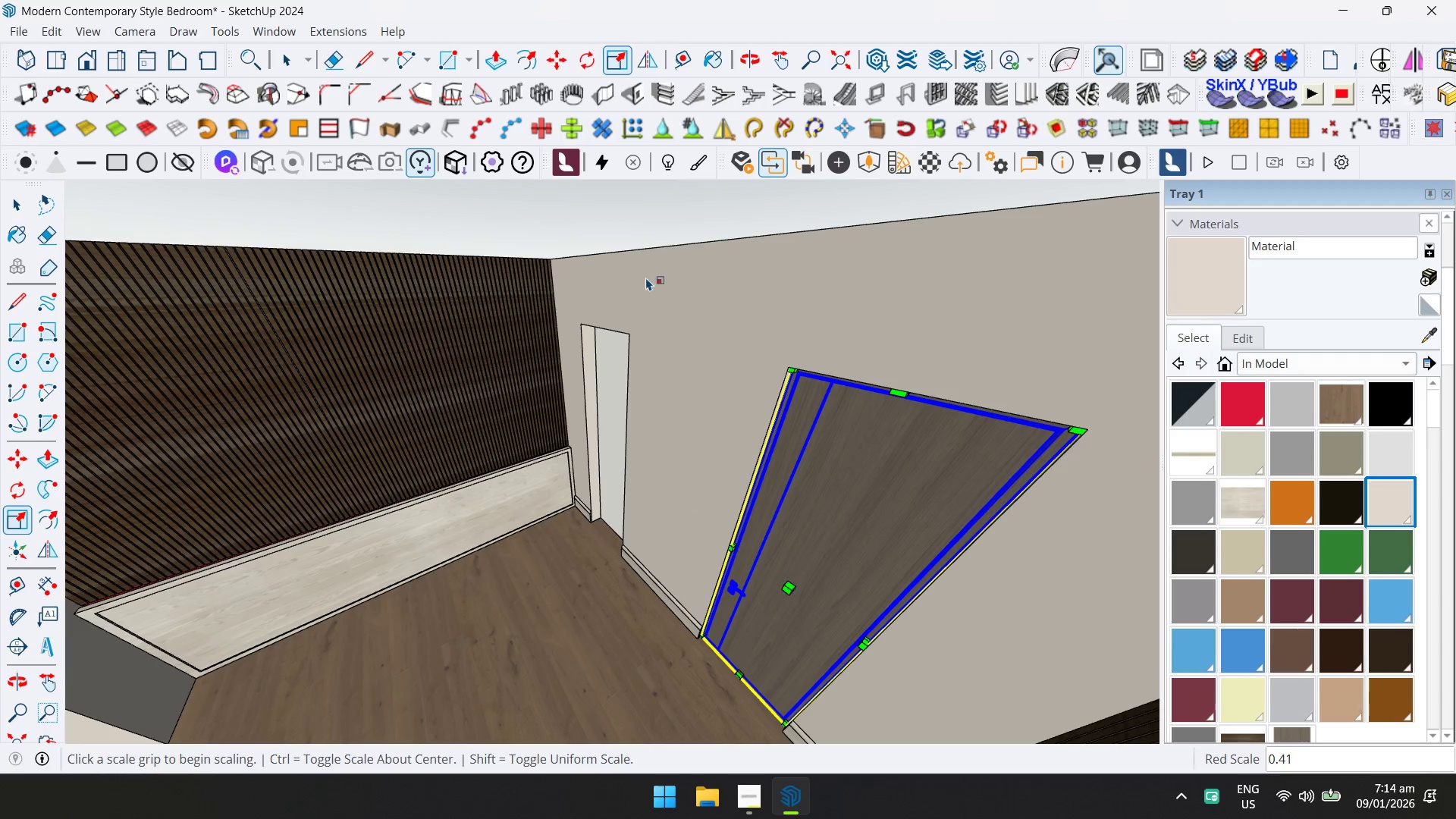 
left_click([605, 221])
 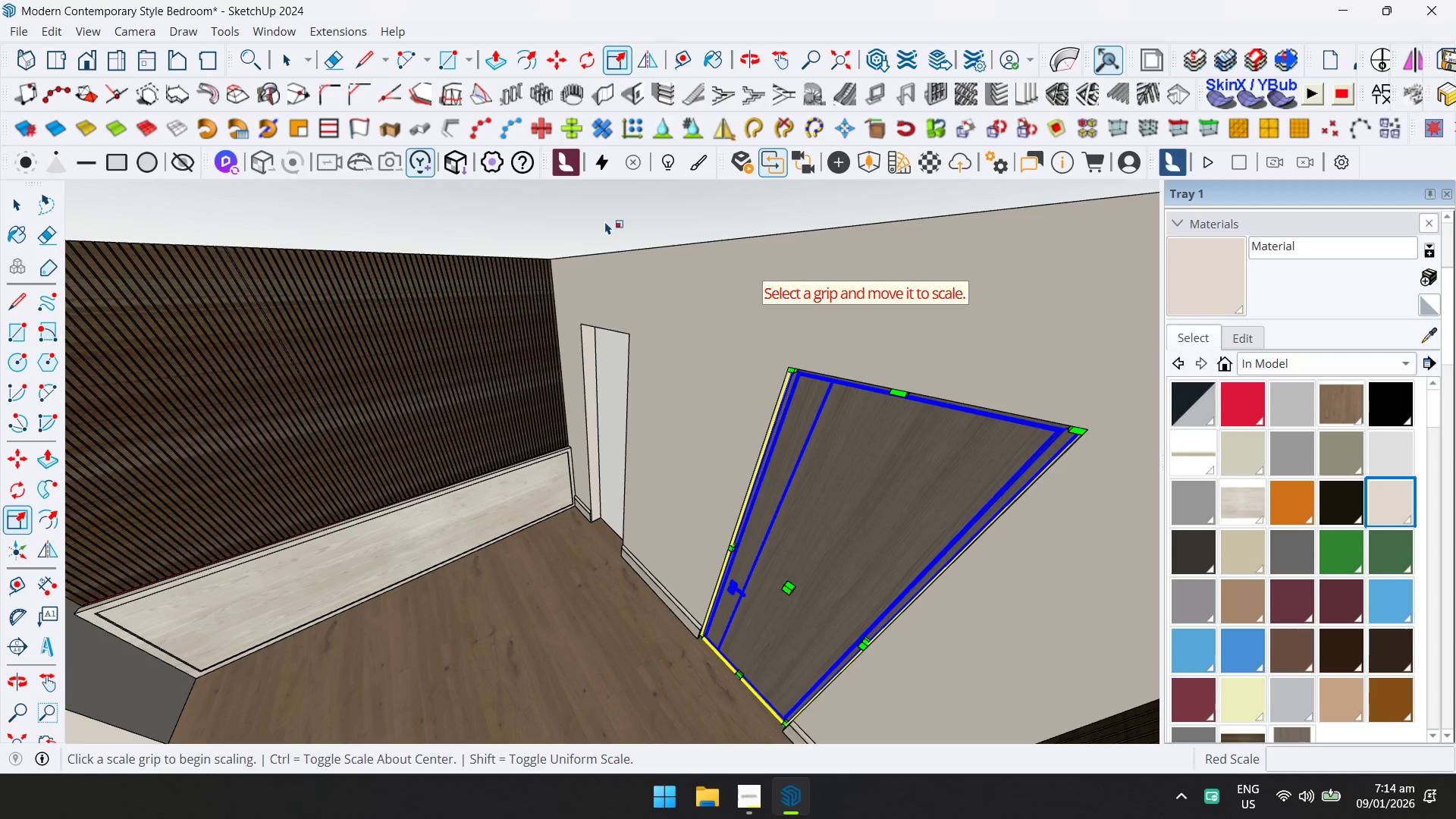 
key(Space)
 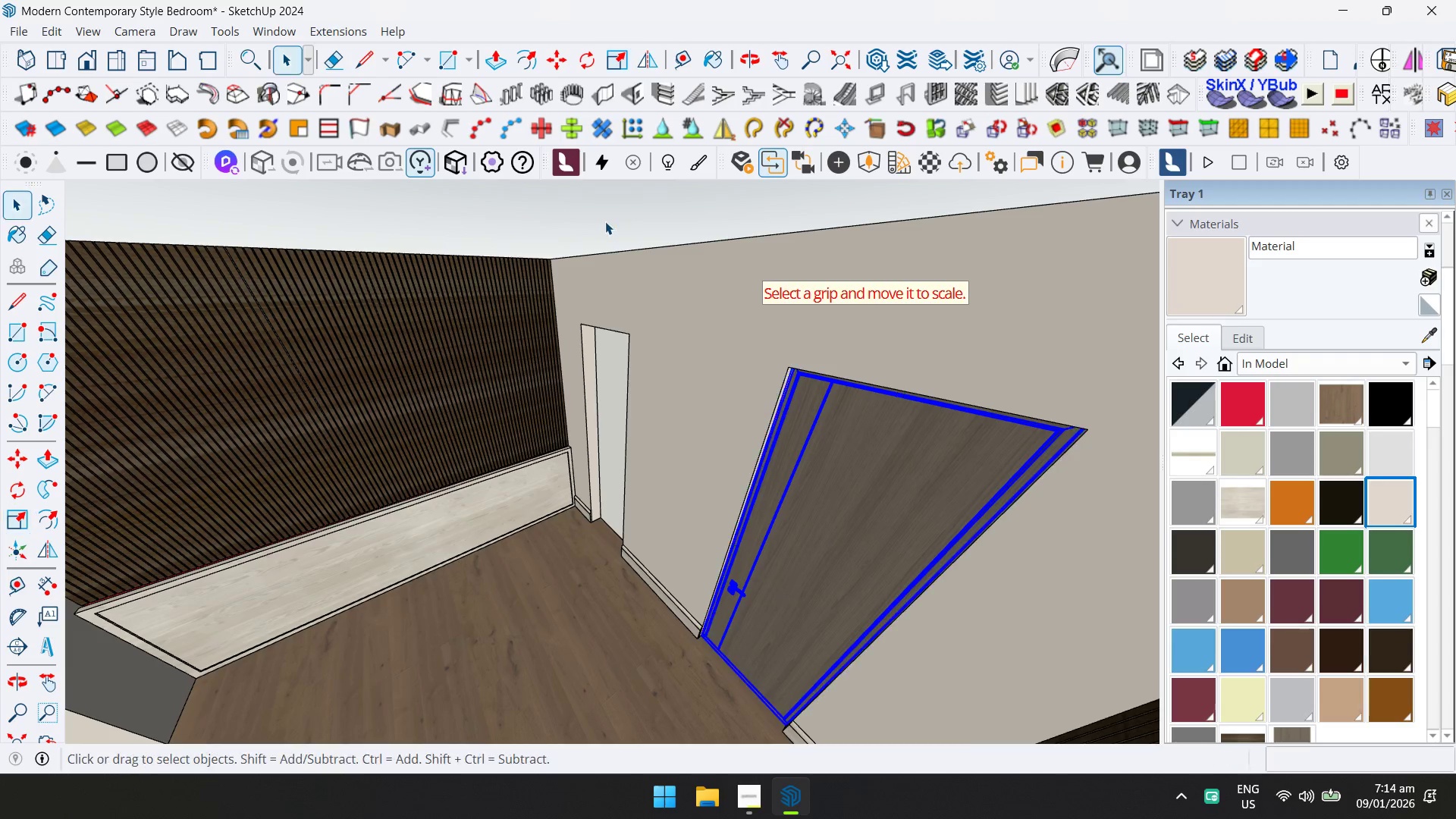 
left_click([605, 221])
 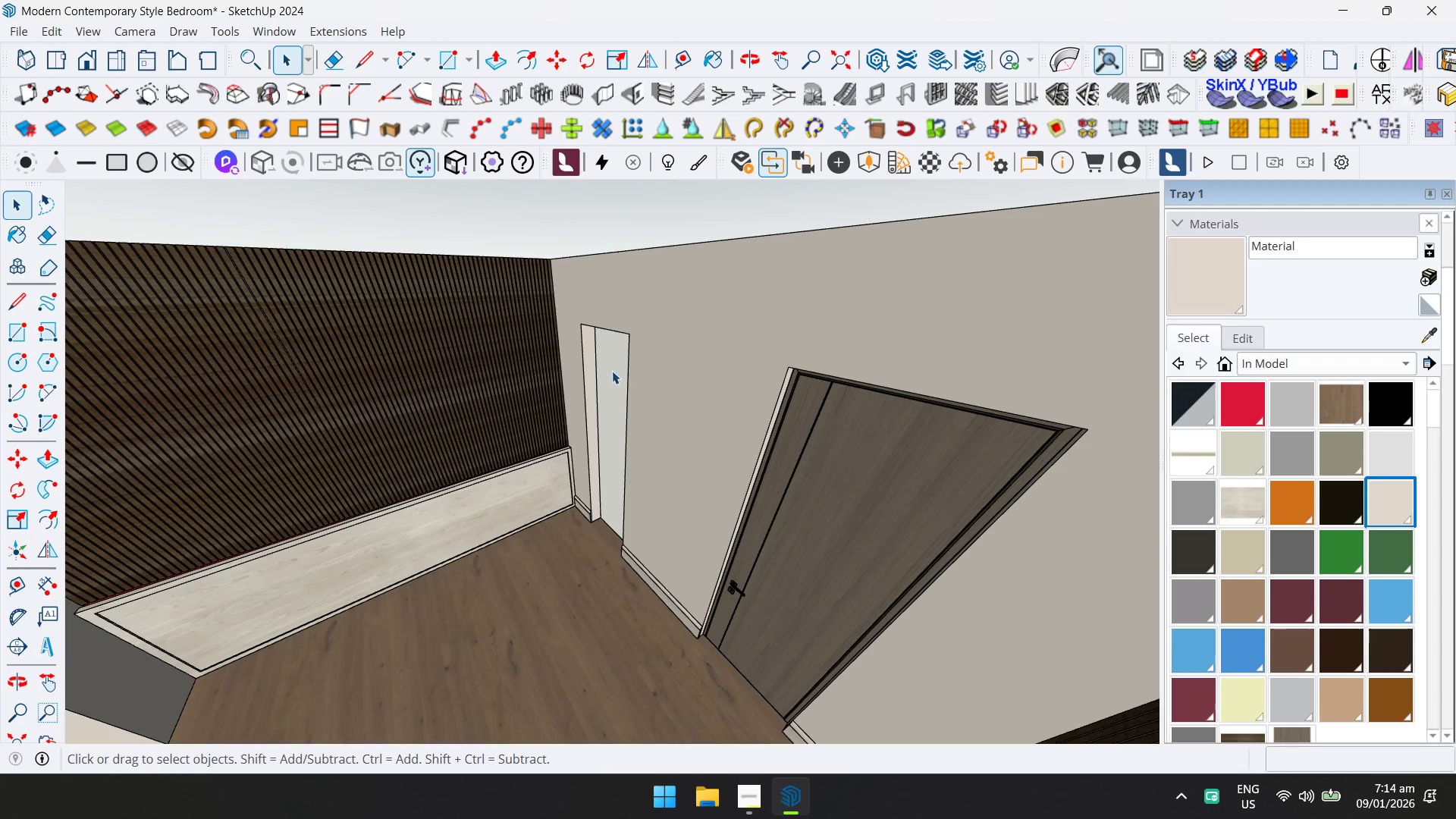 
scroll: coordinate [656, 613], scroll_direction: up, amount: 10.0
 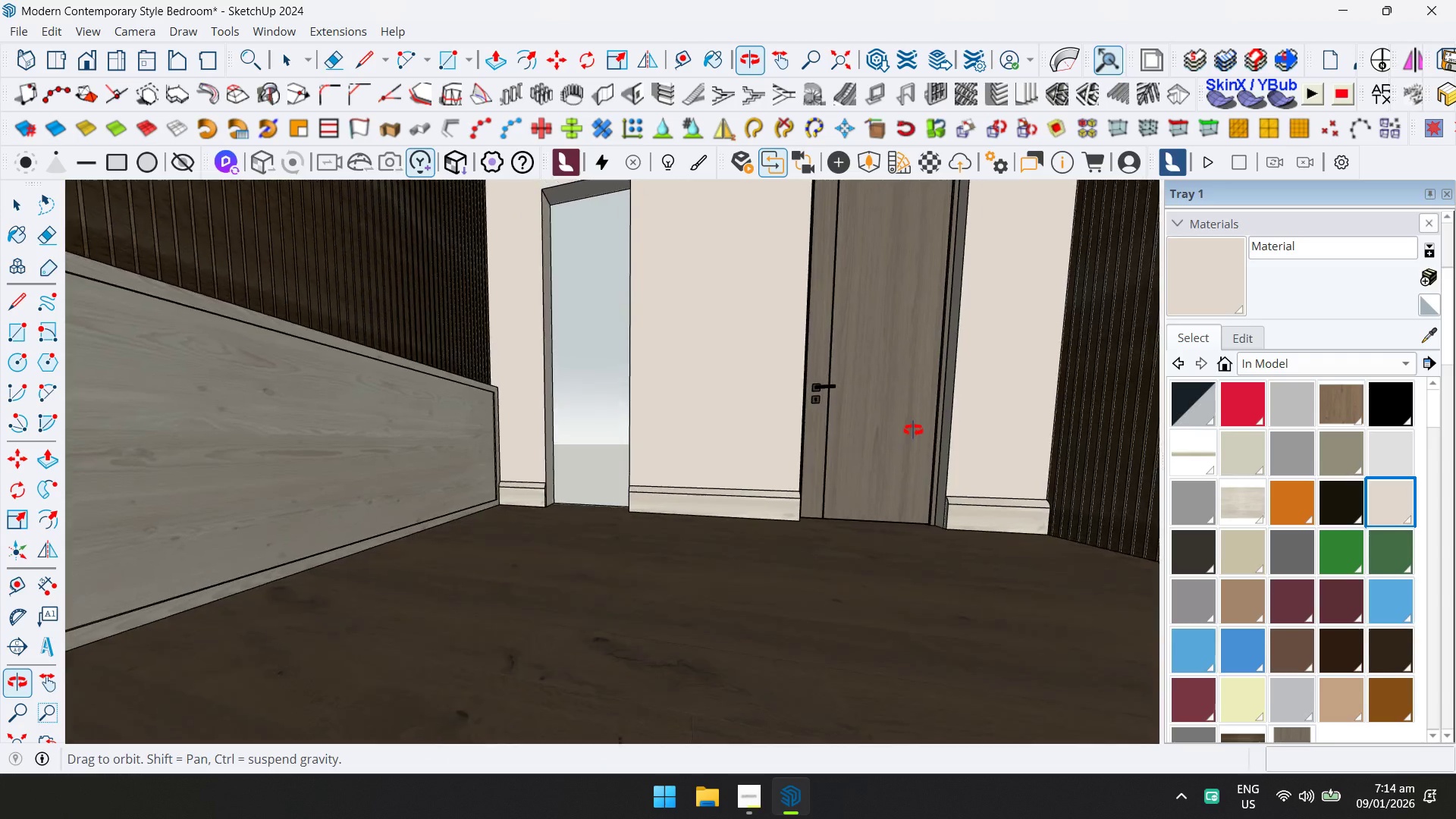 
hold_key(key=ShiftLeft, duration=0.34)
 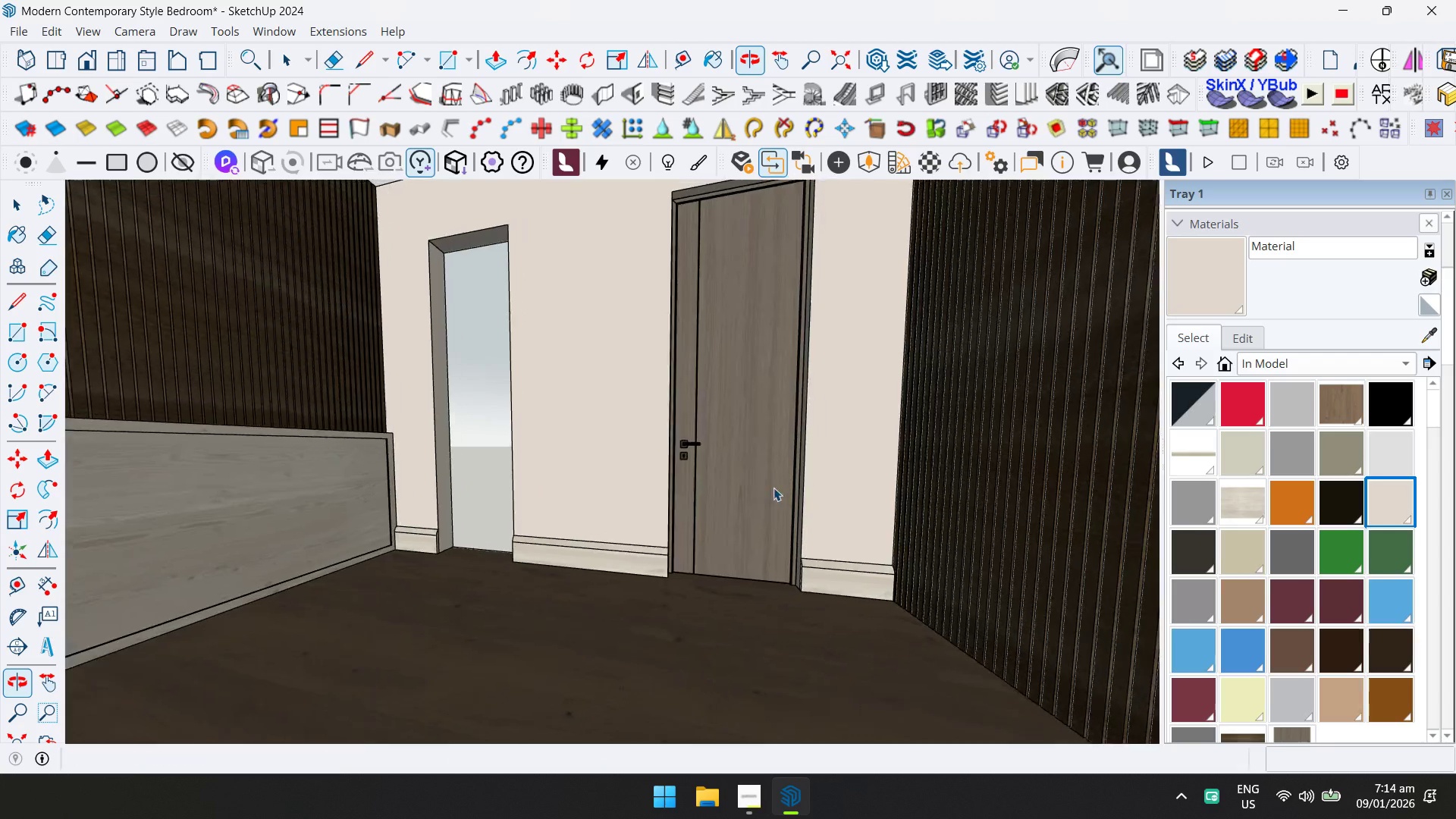 
key(R)
 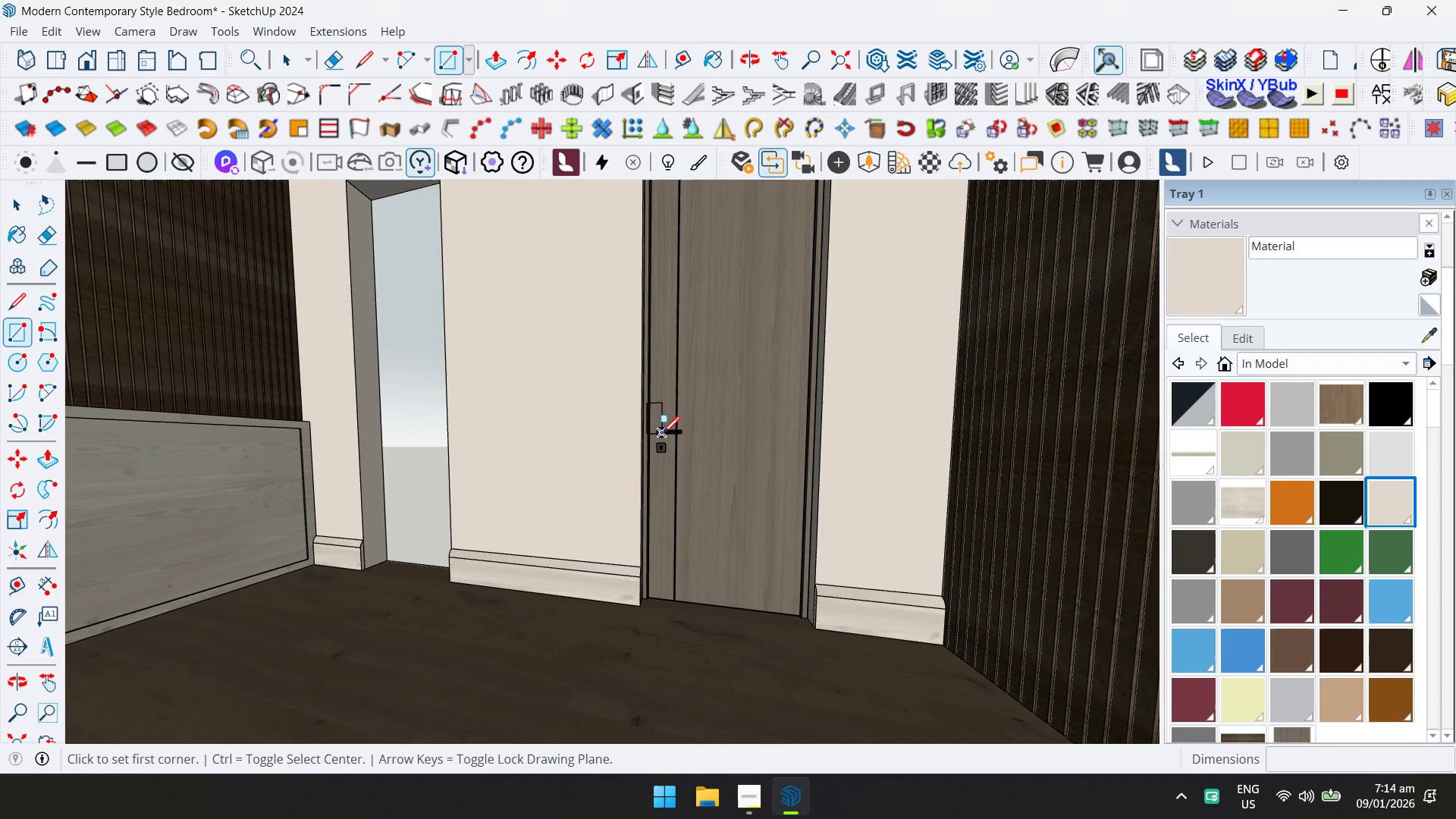 
scroll: coordinate [745, 478], scroll_direction: up, amount: 3.0
 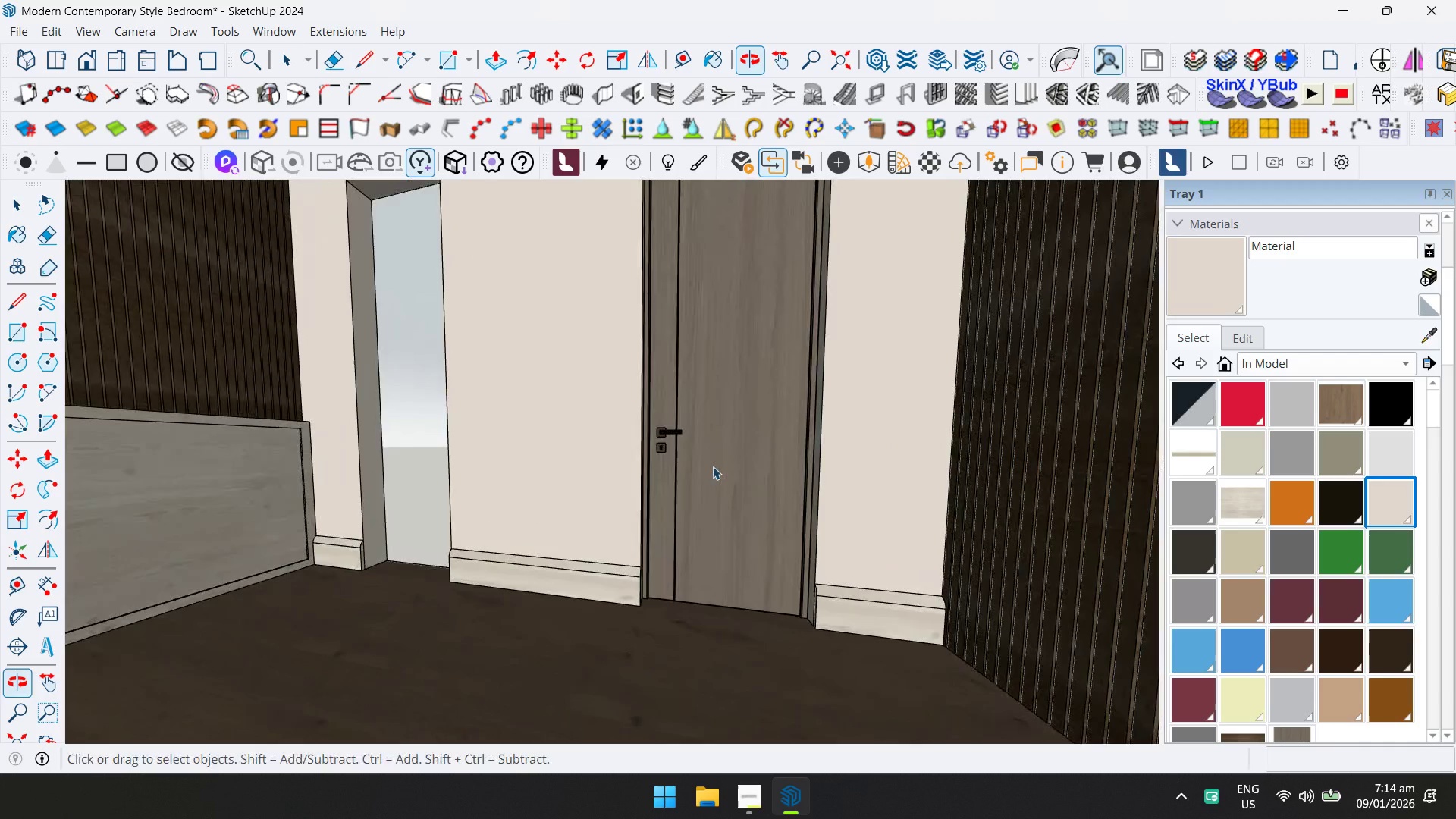 
key(T)
 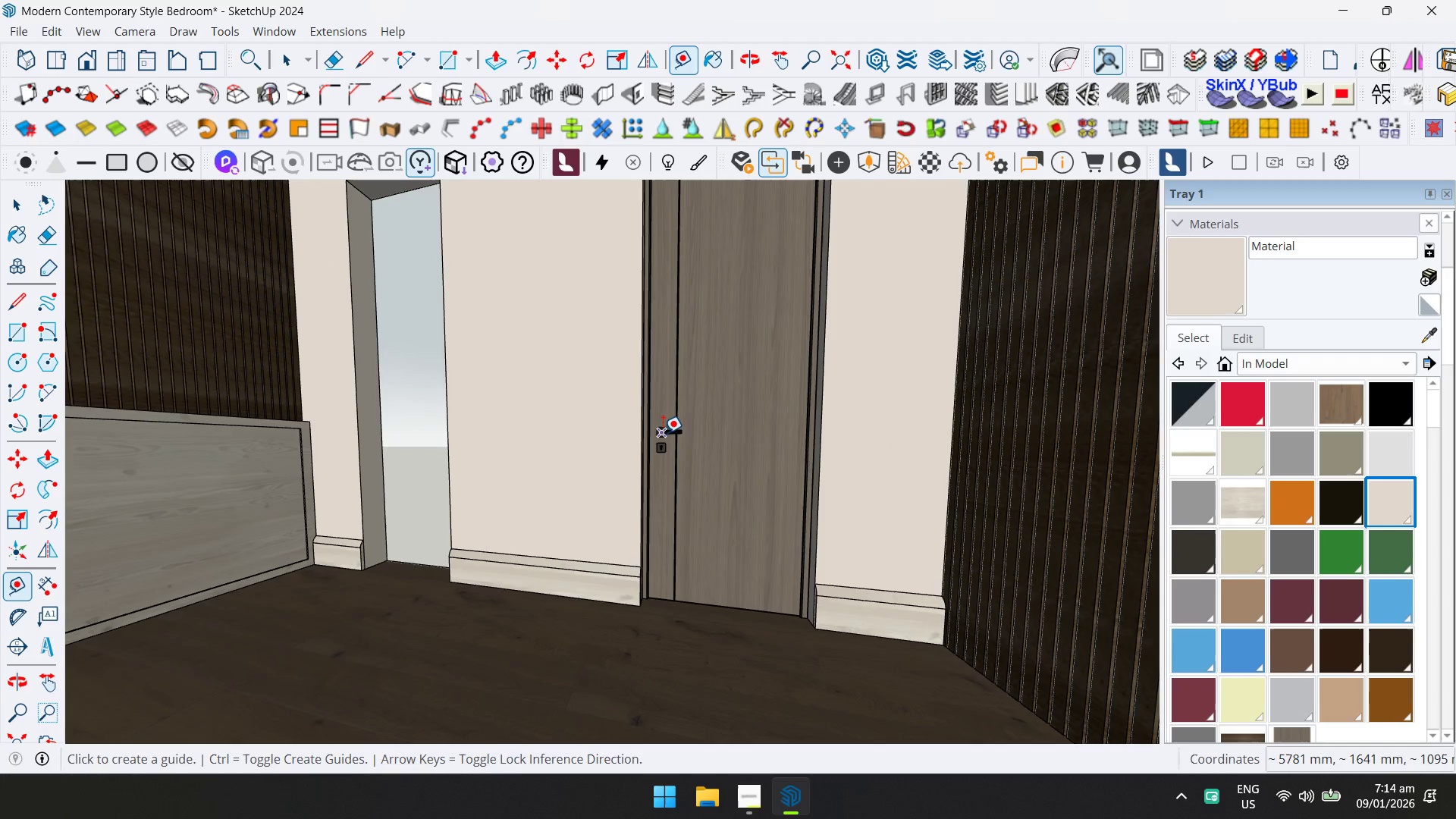 
left_click([663, 433])
 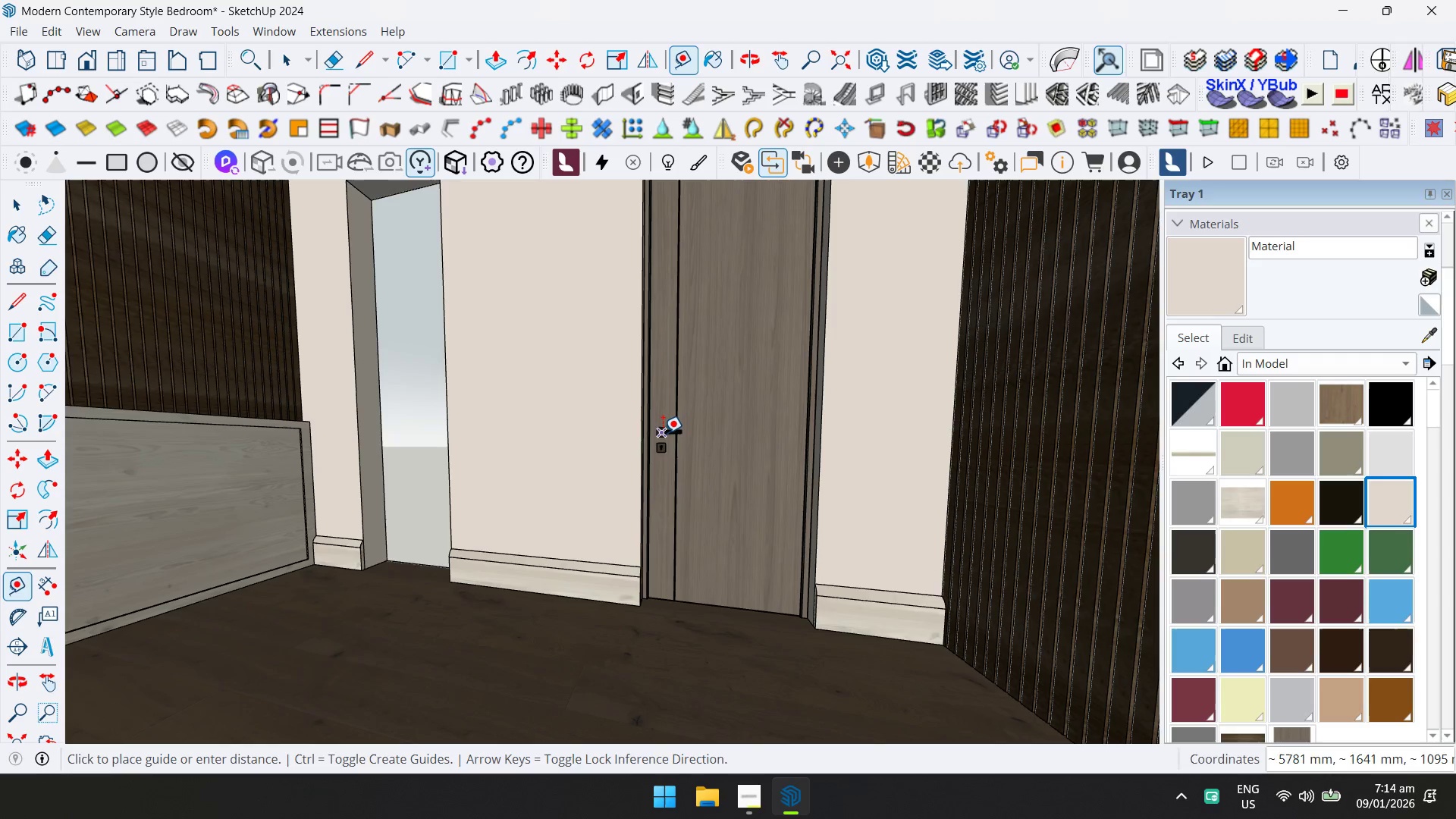 
key(ArrowUp)
 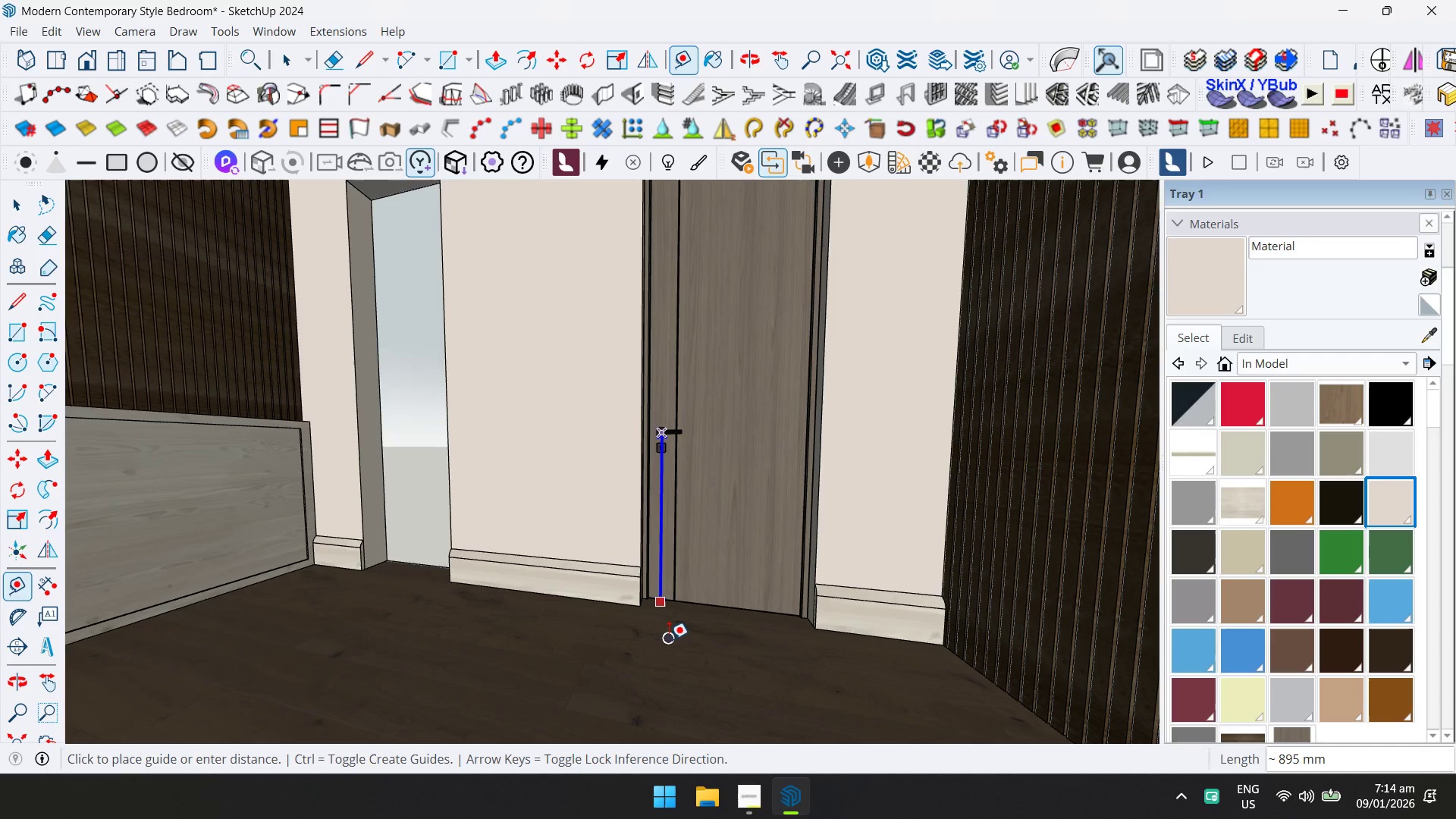 
key(Space)
 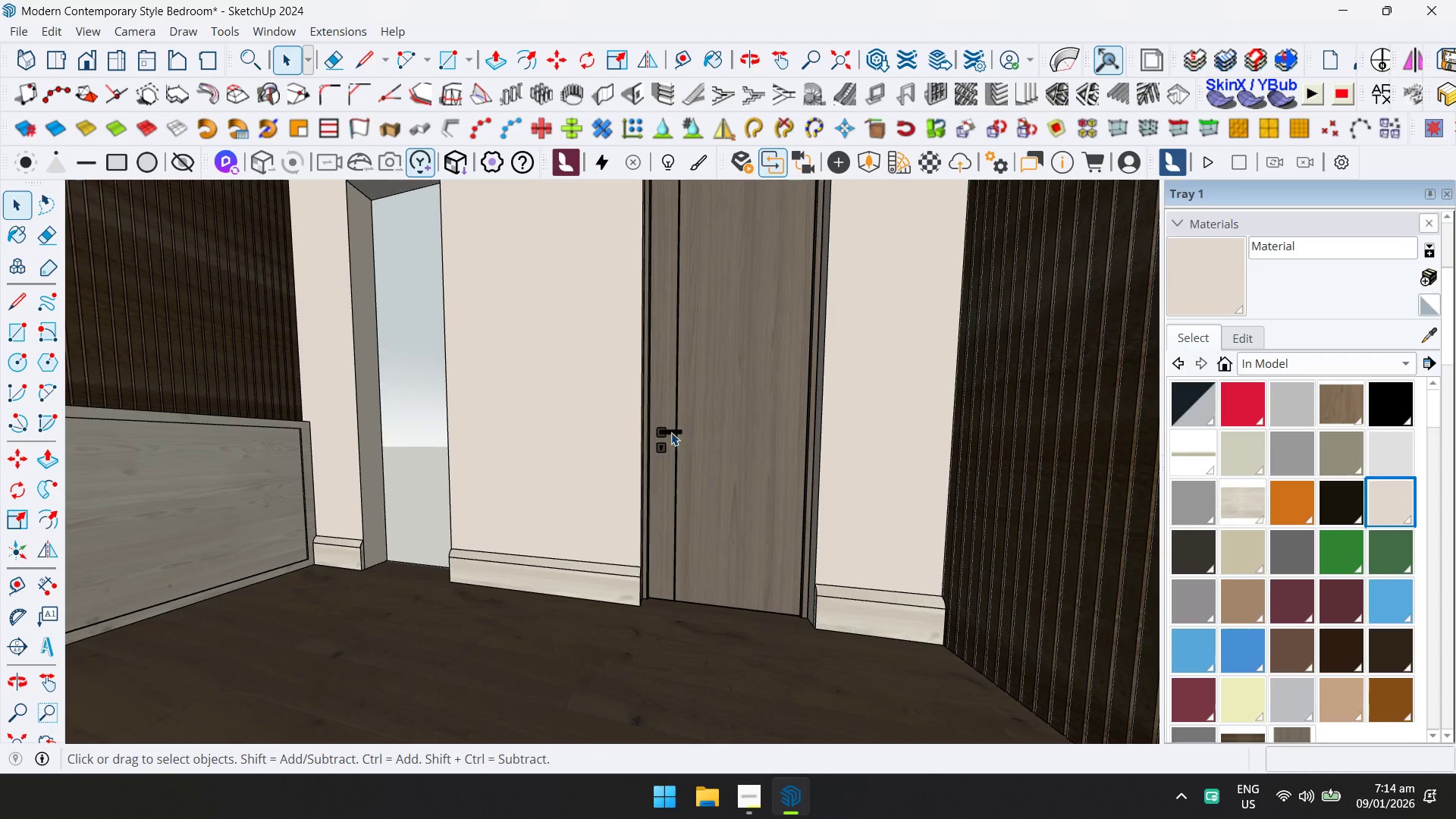 
double_click([669, 431])
 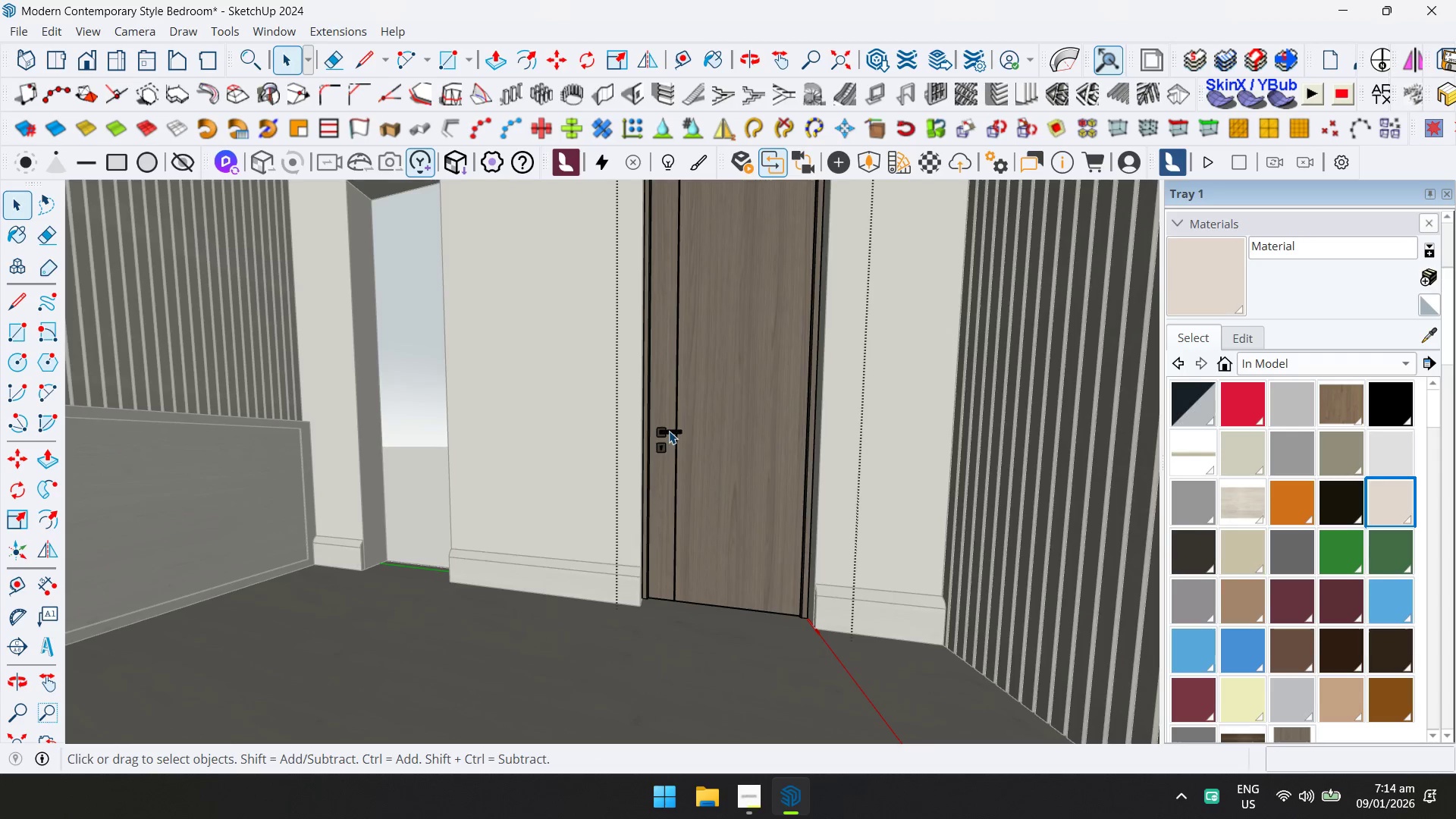 
triple_click([669, 431])
 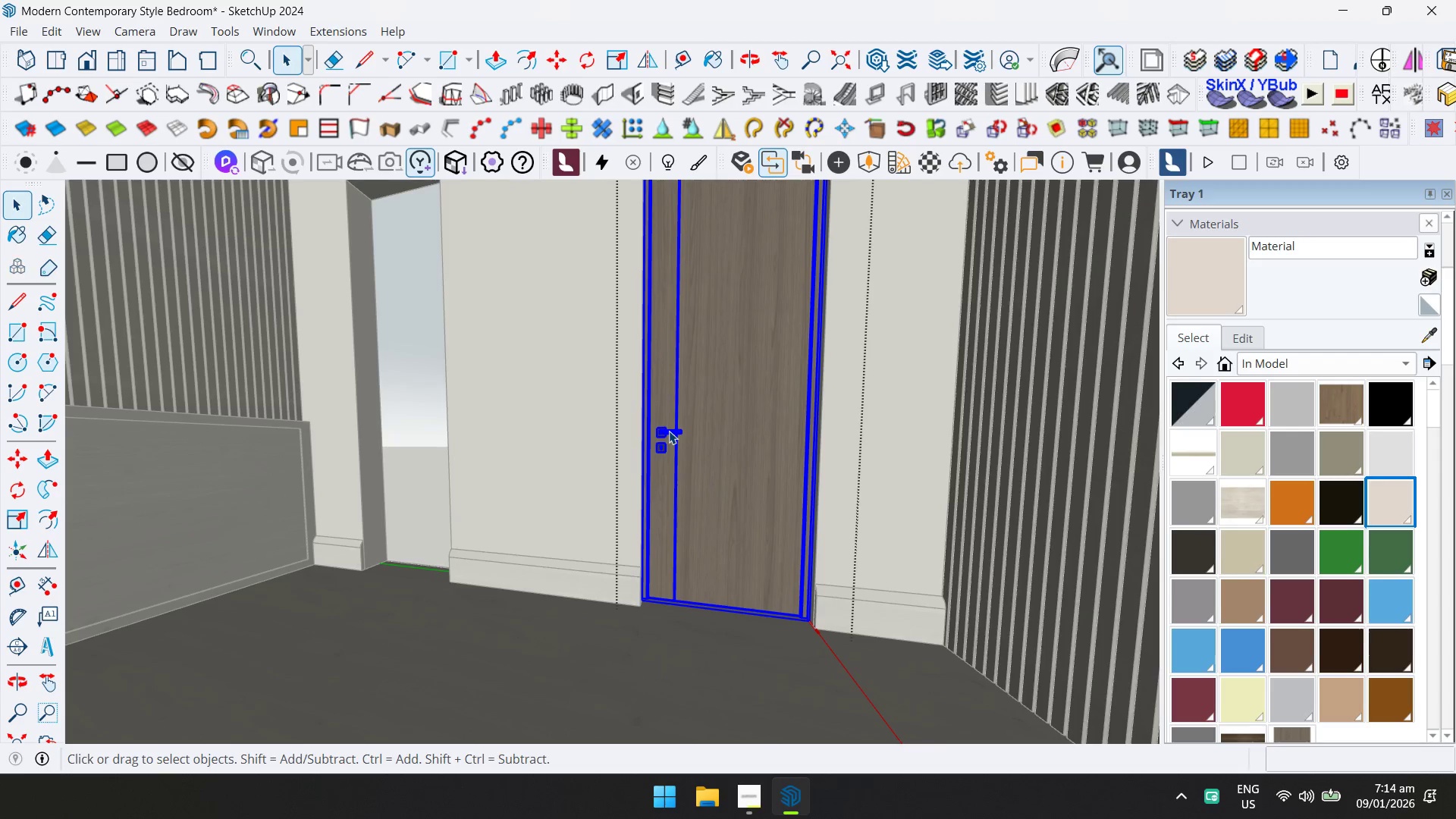 
triple_click([669, 431])
 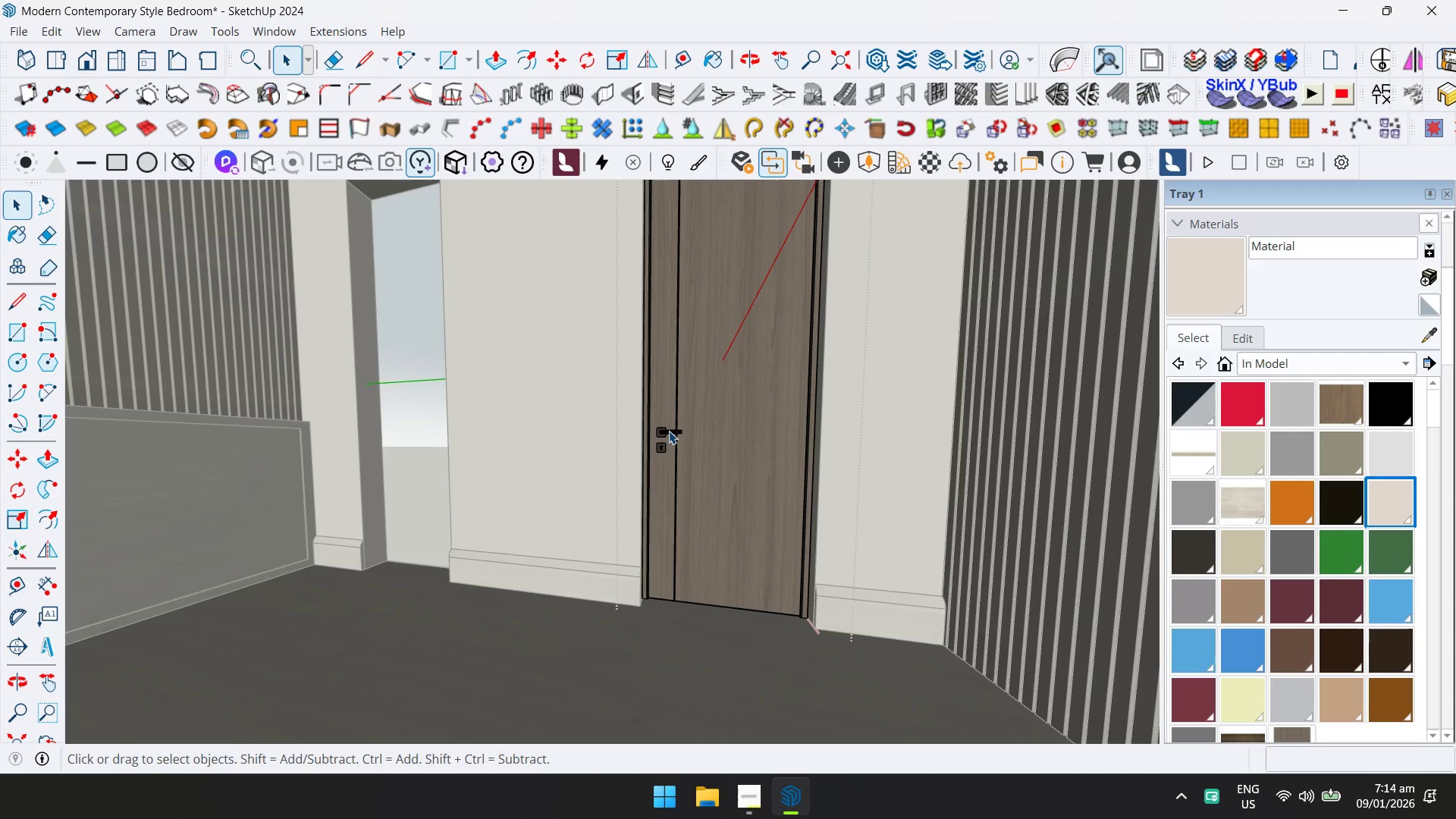 
triple_click([669, 431])
 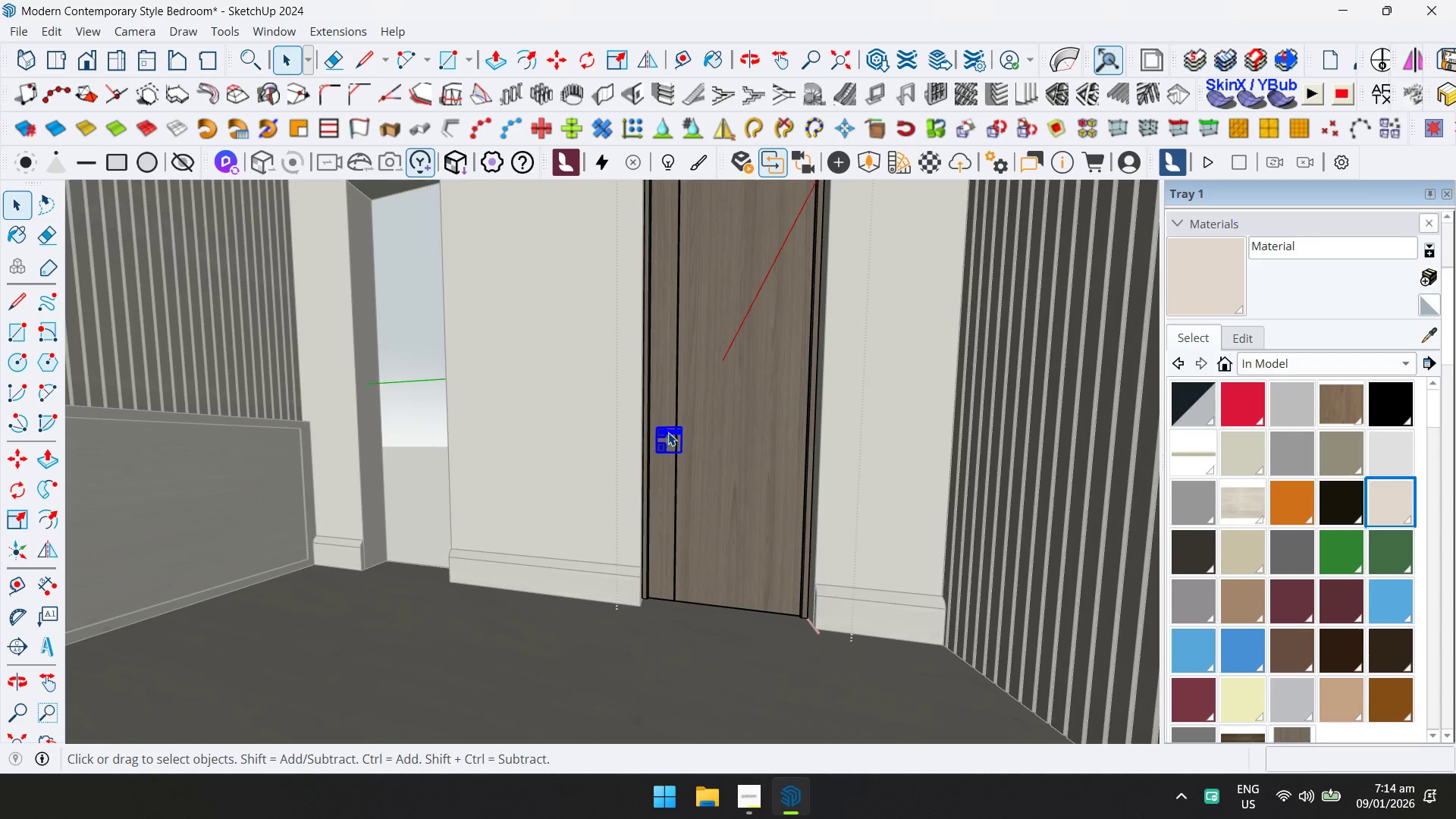 
key(M)
 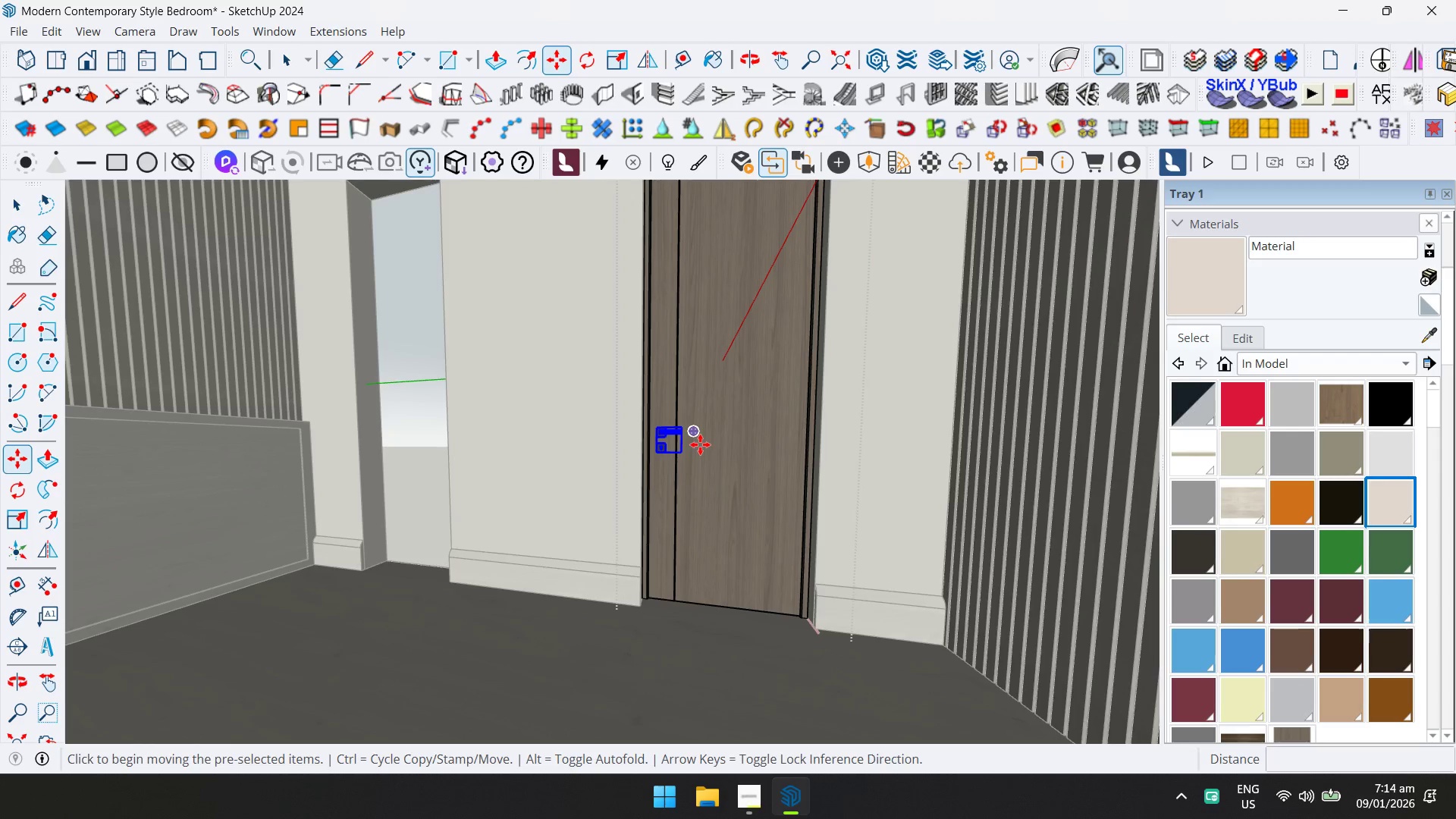 
left_click([700, 444])
 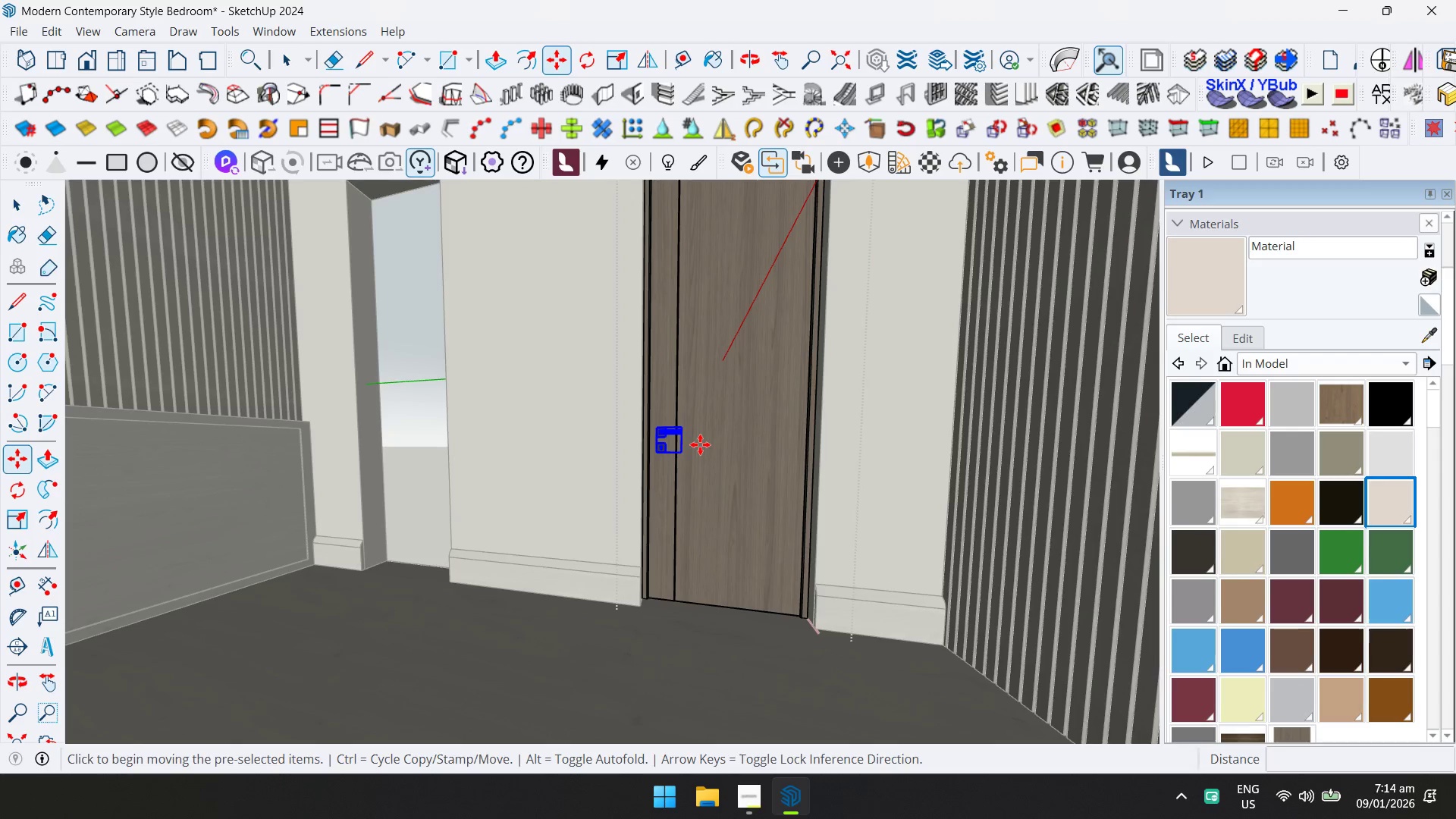 
key(ArrowUp)
 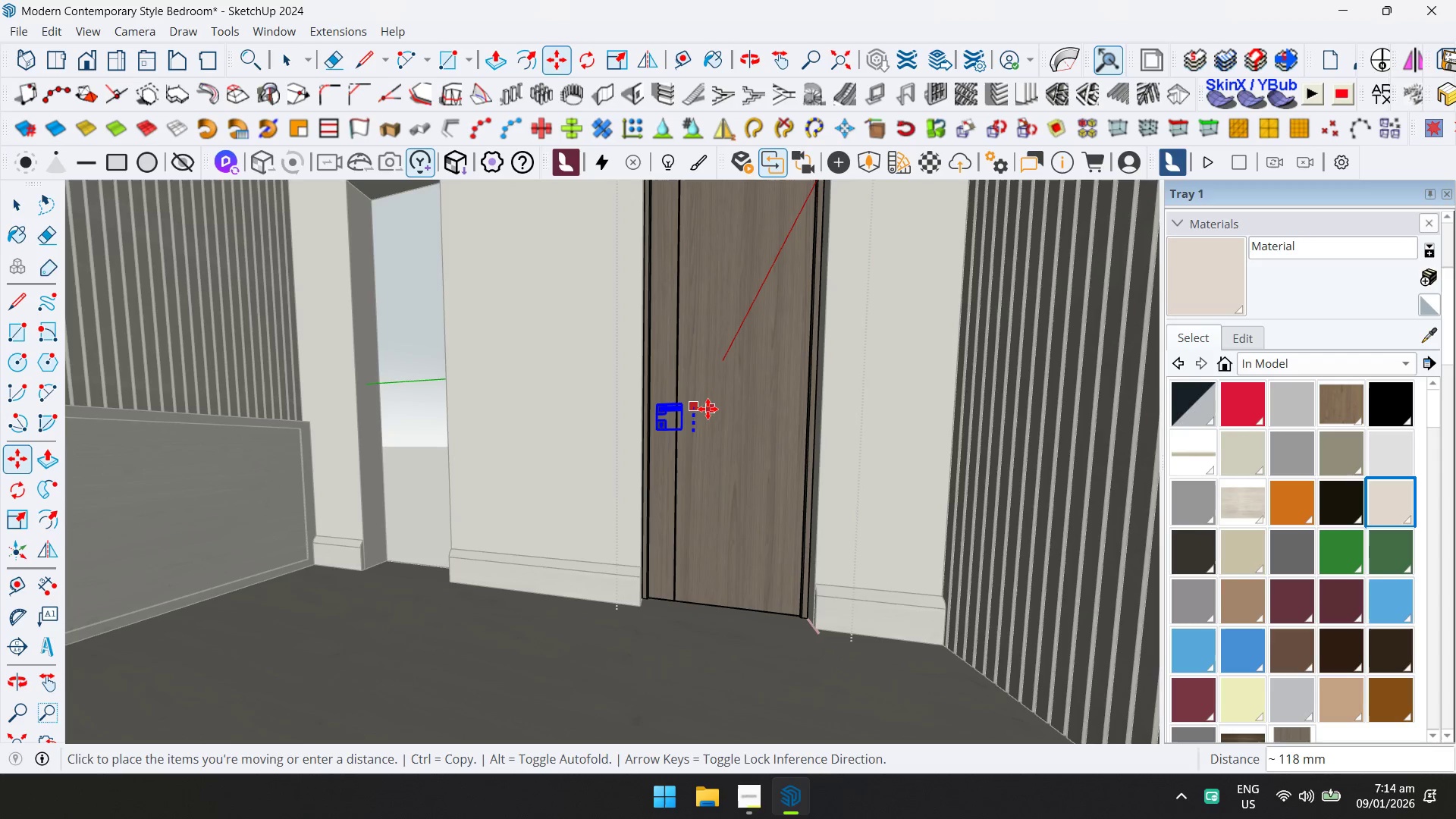 
type(100)
 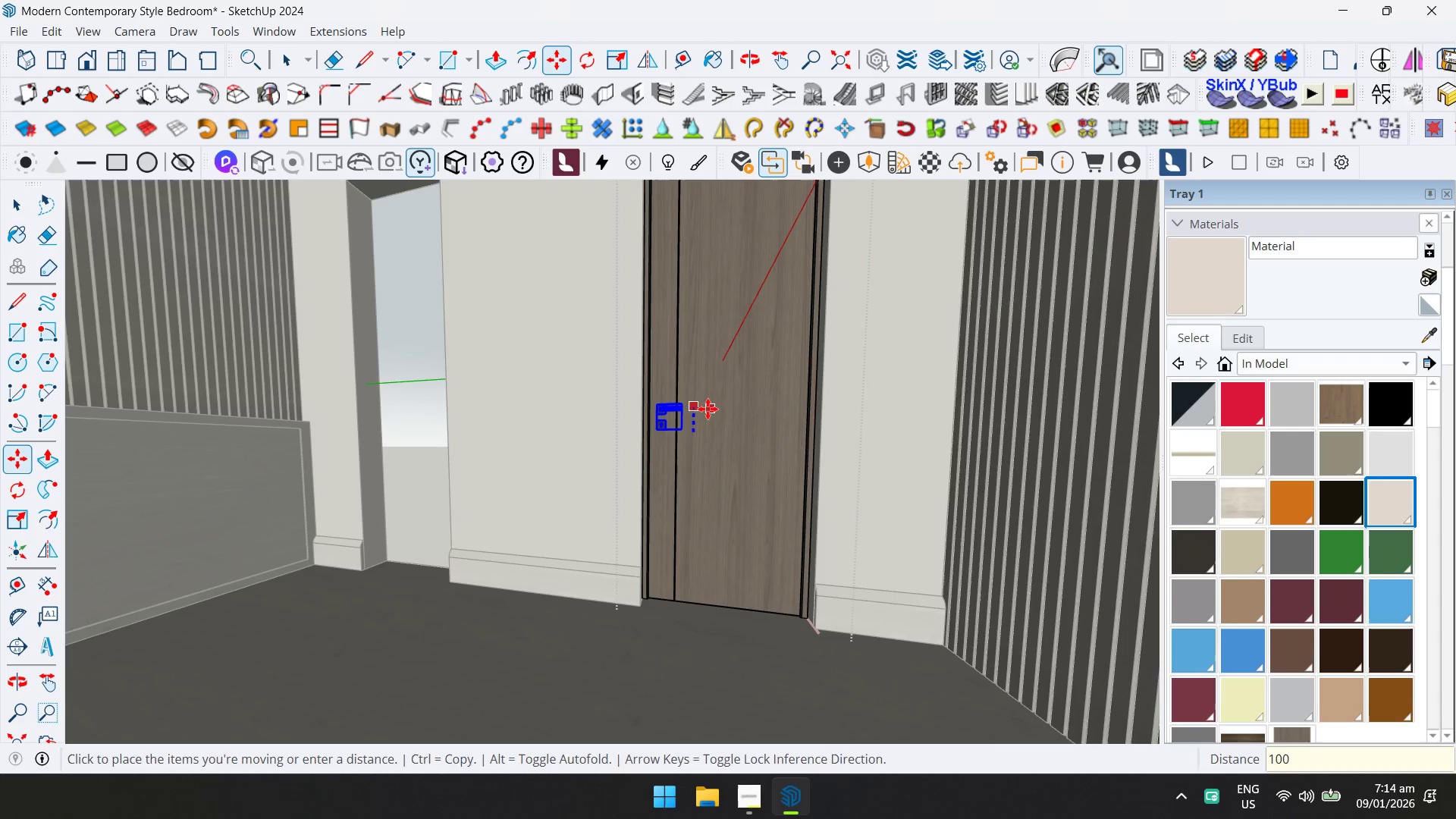 
key(Enter)
 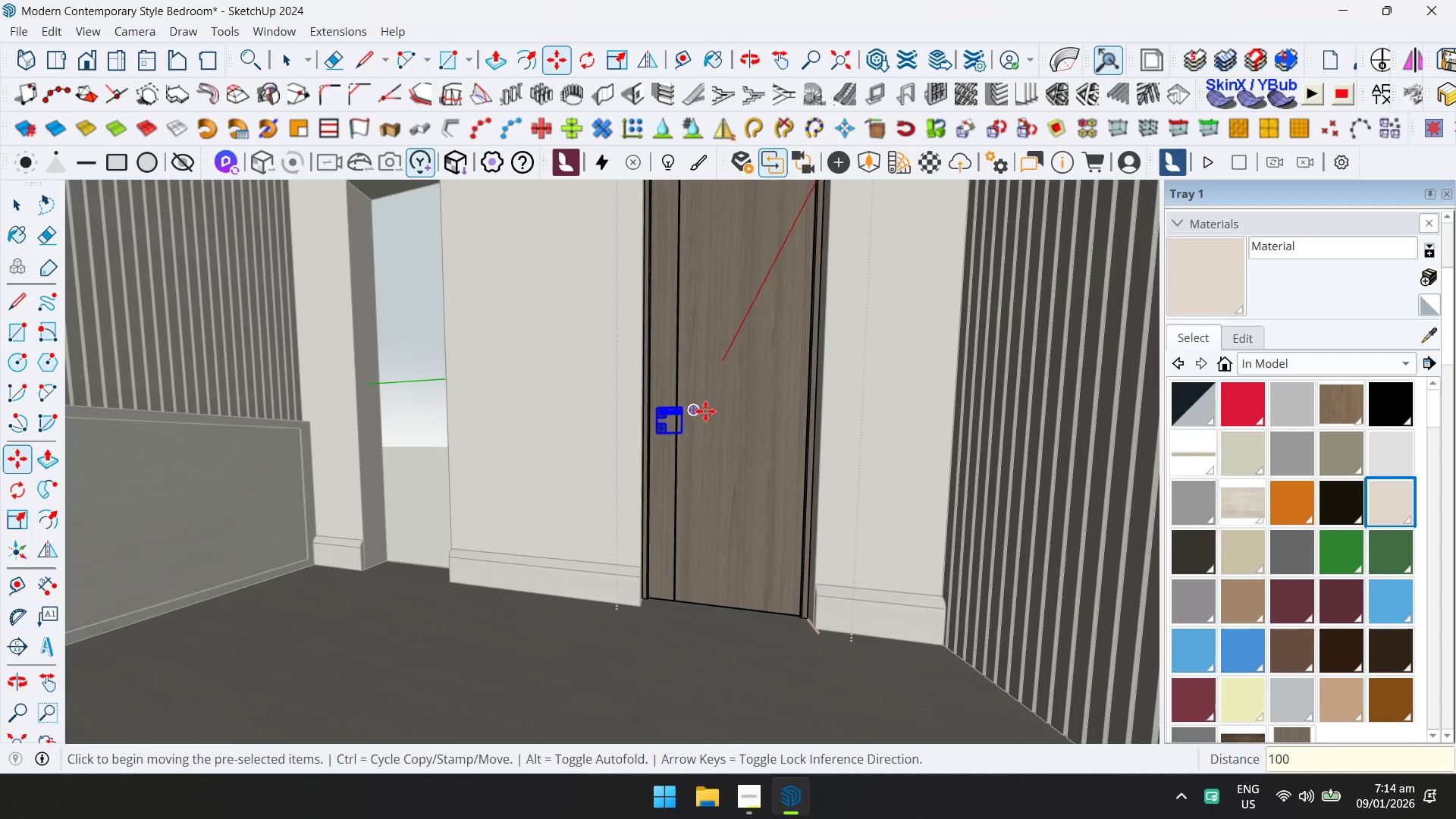 
key(Space)
 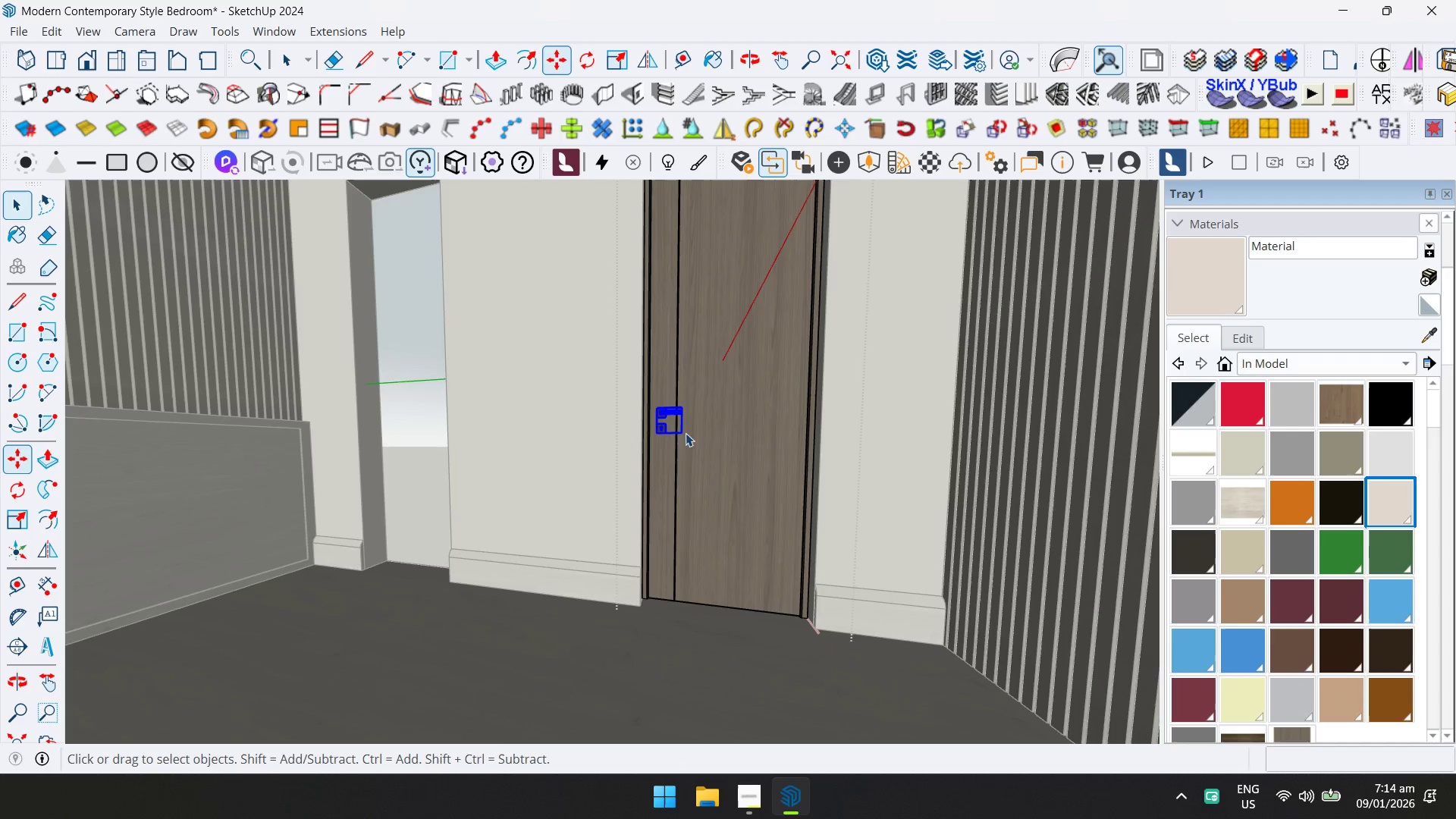 
key(Escape)
 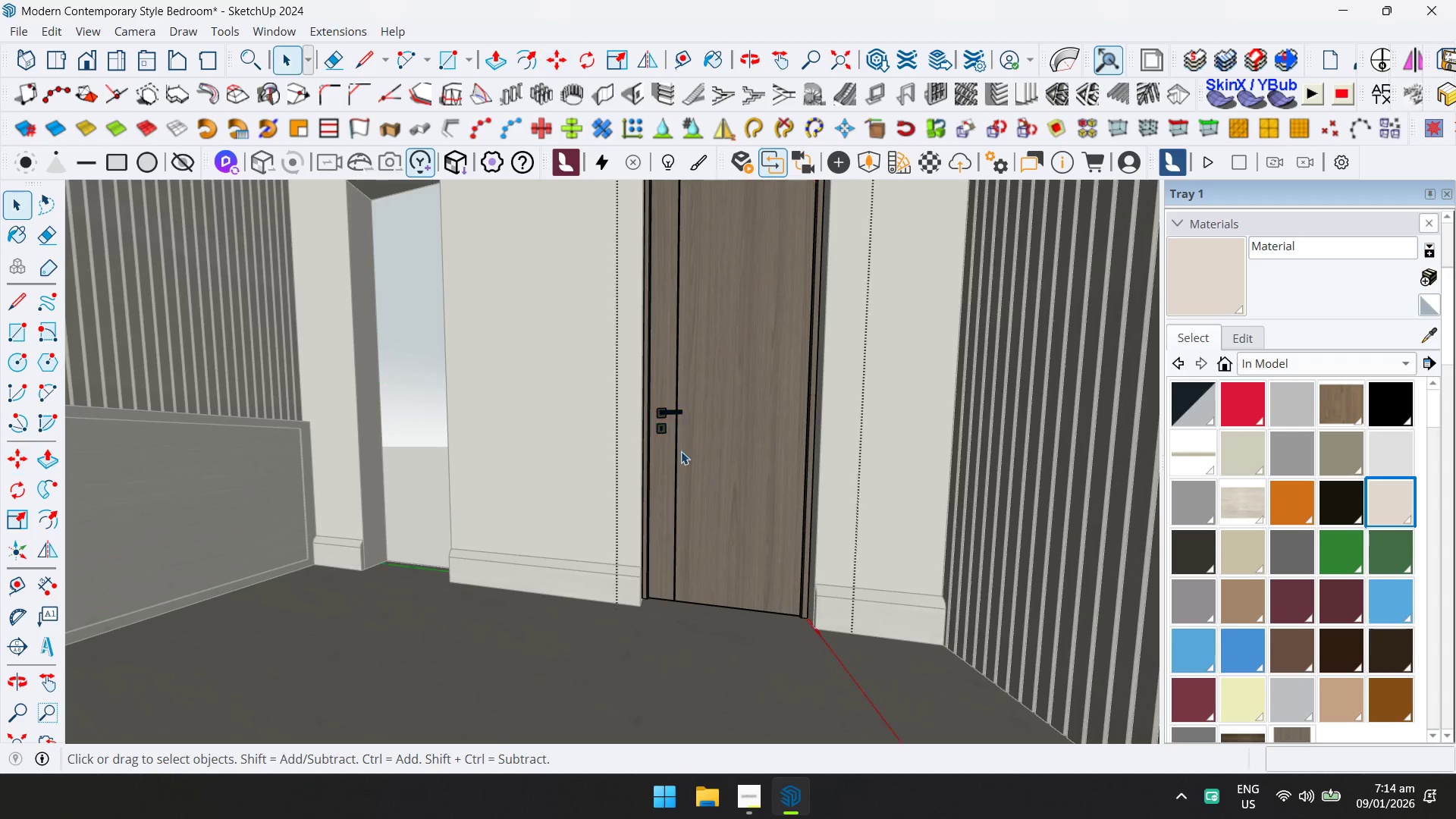 
key(Escape)
 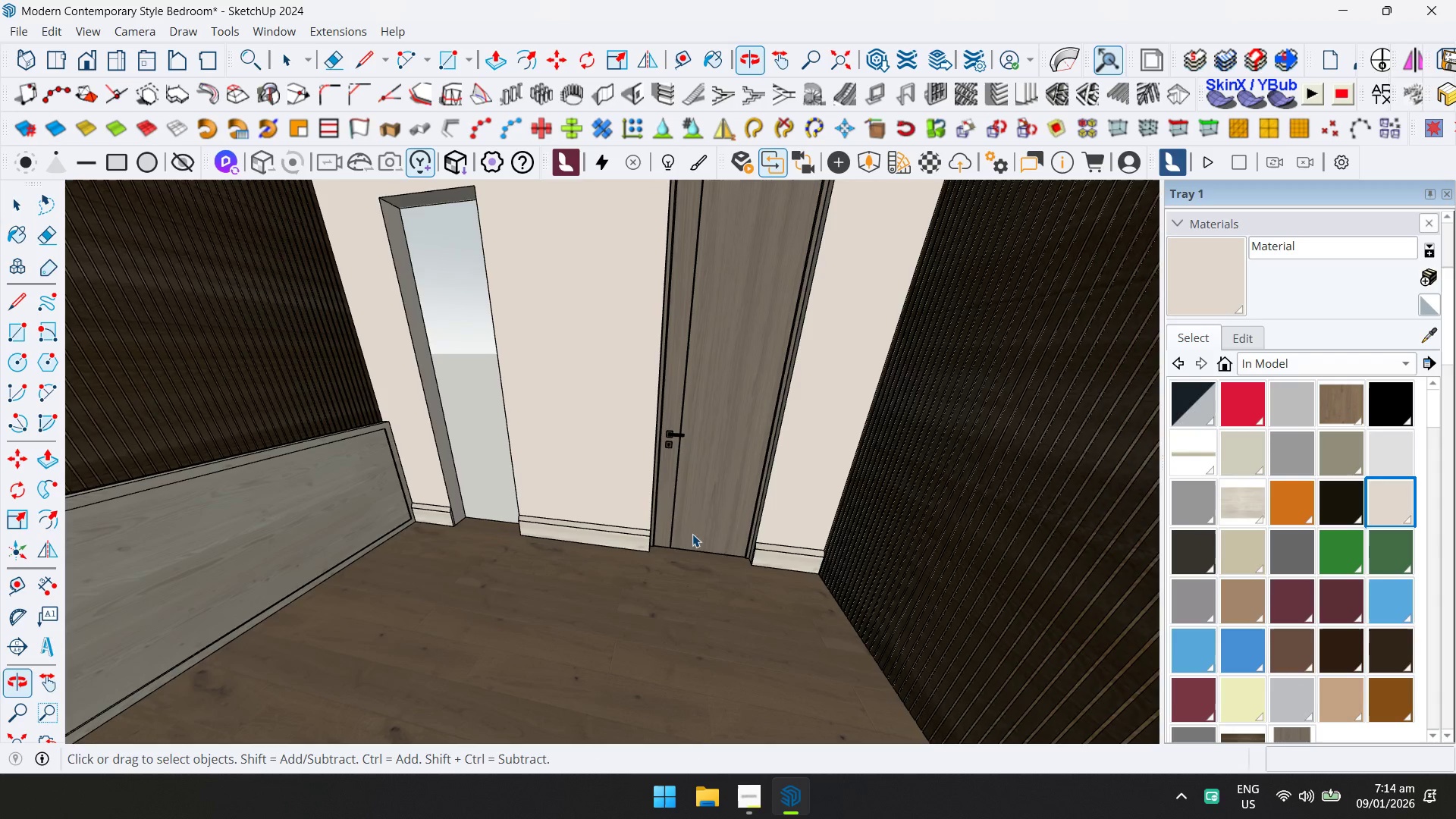 
scroll: coordinate [679, 460], scroll_direction: down, amount: 4.0
 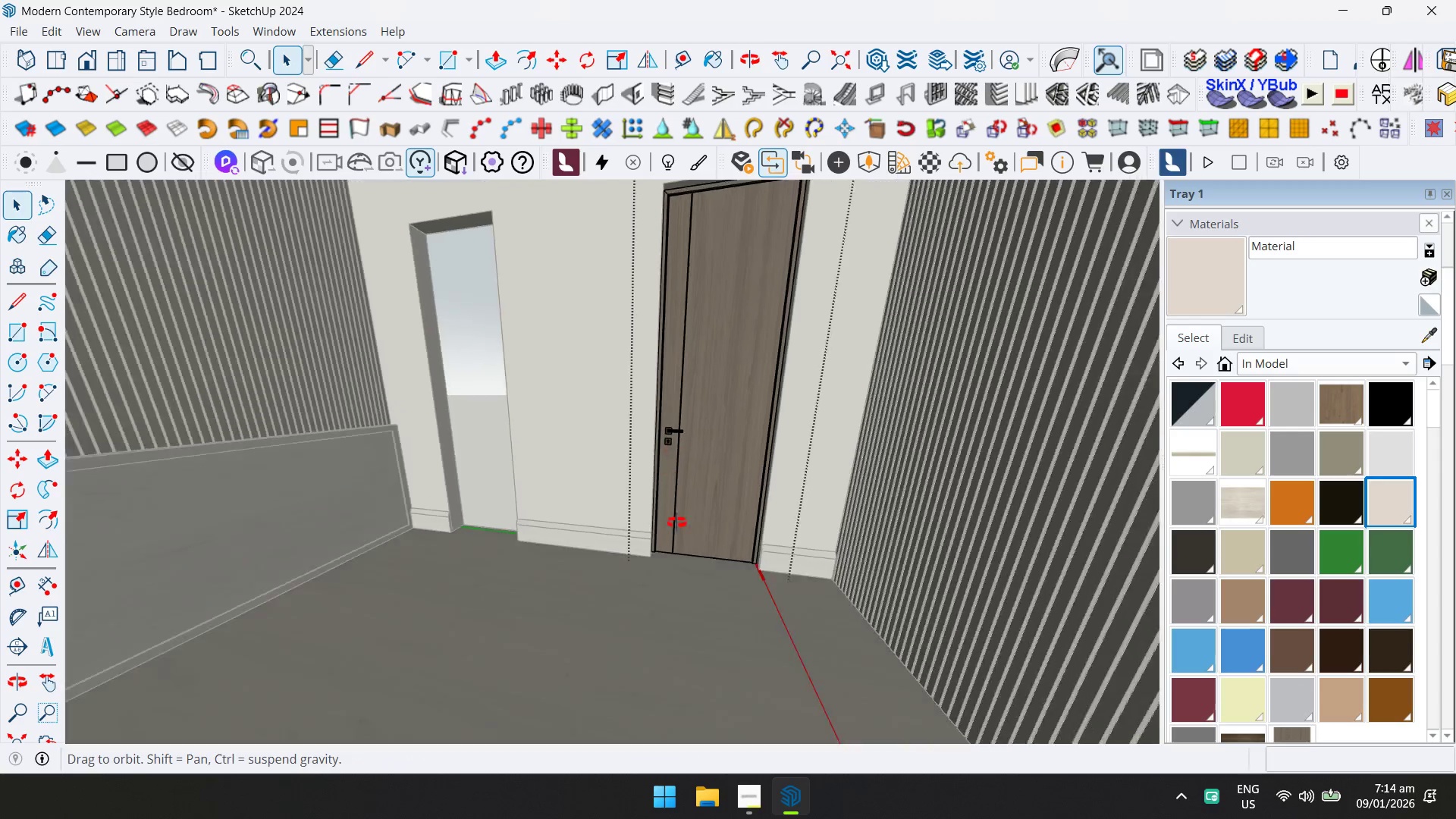 
key(Escape)
 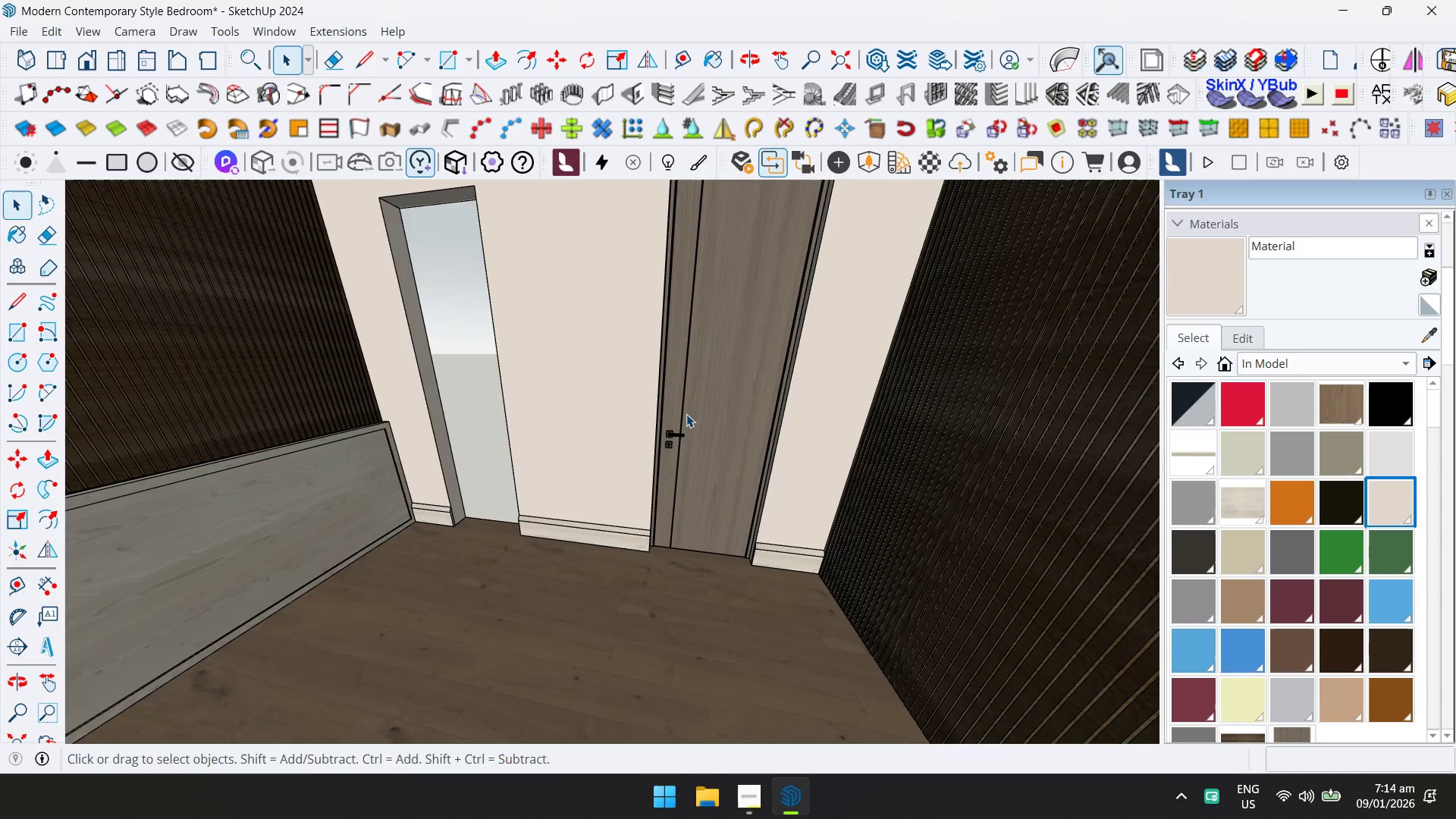 
key(Shift+ShiftLeft)
 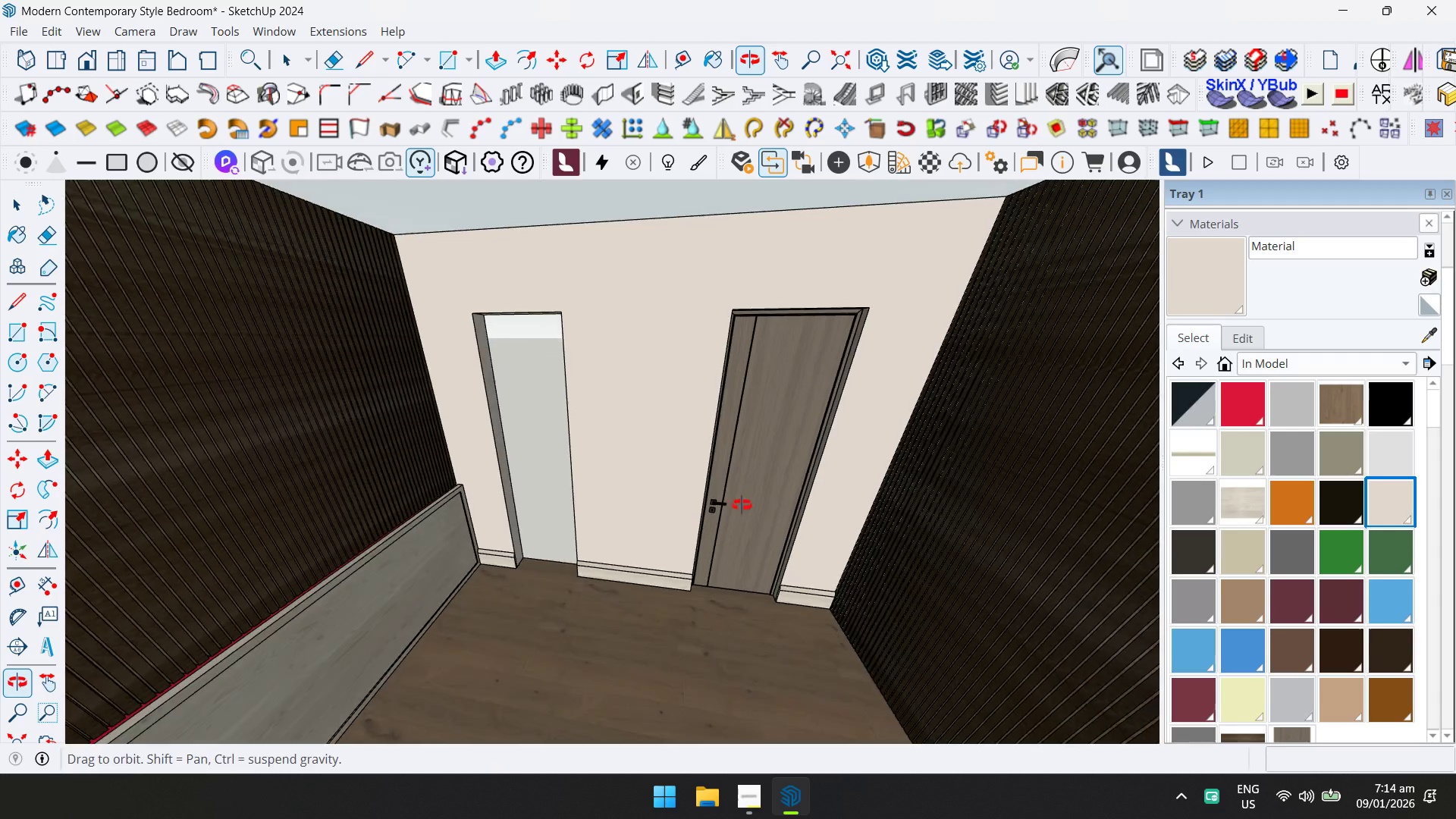 
scroll: coordinate [686, 414], scroll_direction: down, amount: 2.0
 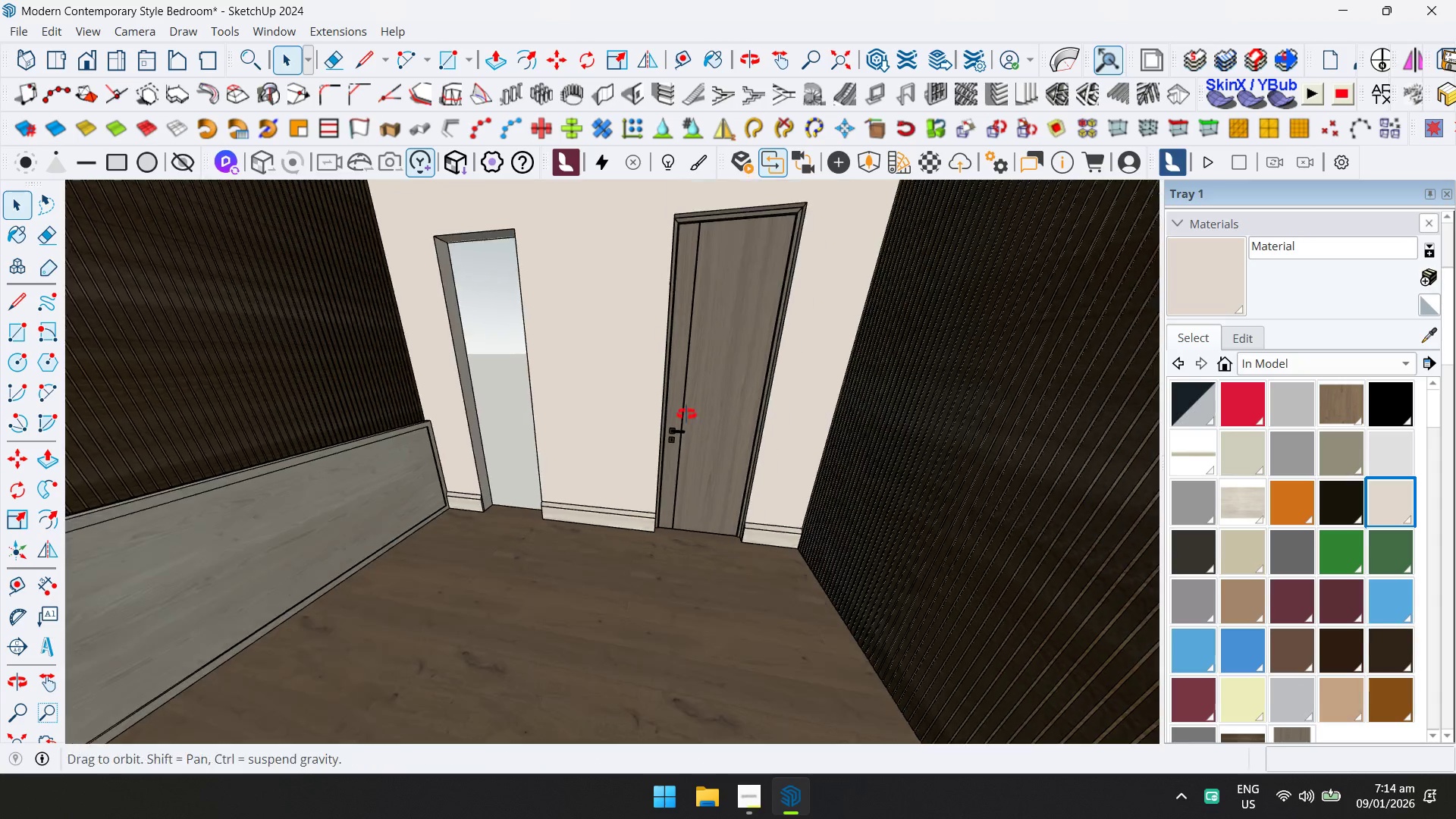 
left_click([742, 494])
 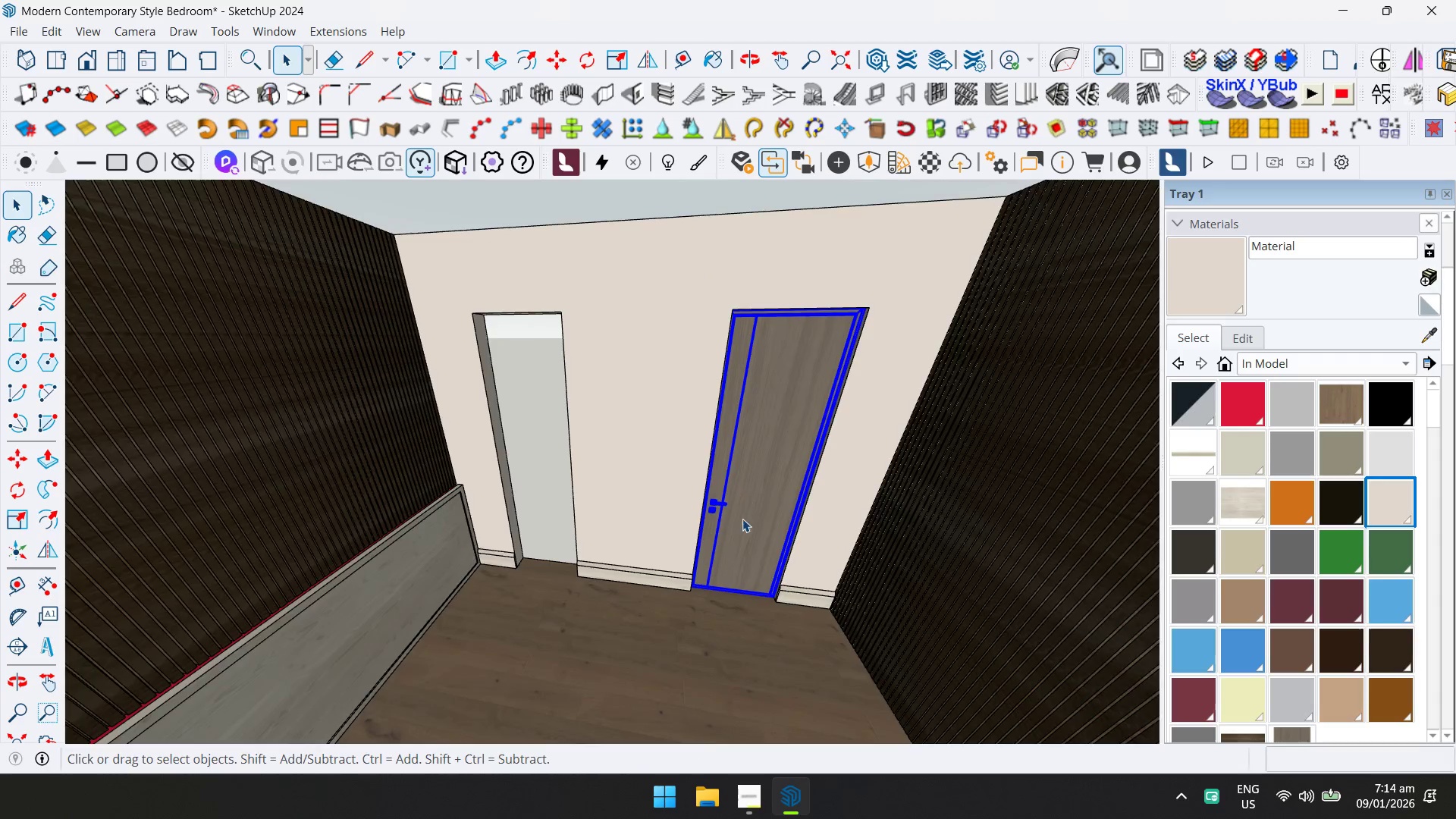 
hold_key(key=ShiftLeft, duration=0.38)
scroll: coordinate [699, 613], scroll_direction: up, amount: 3.0
 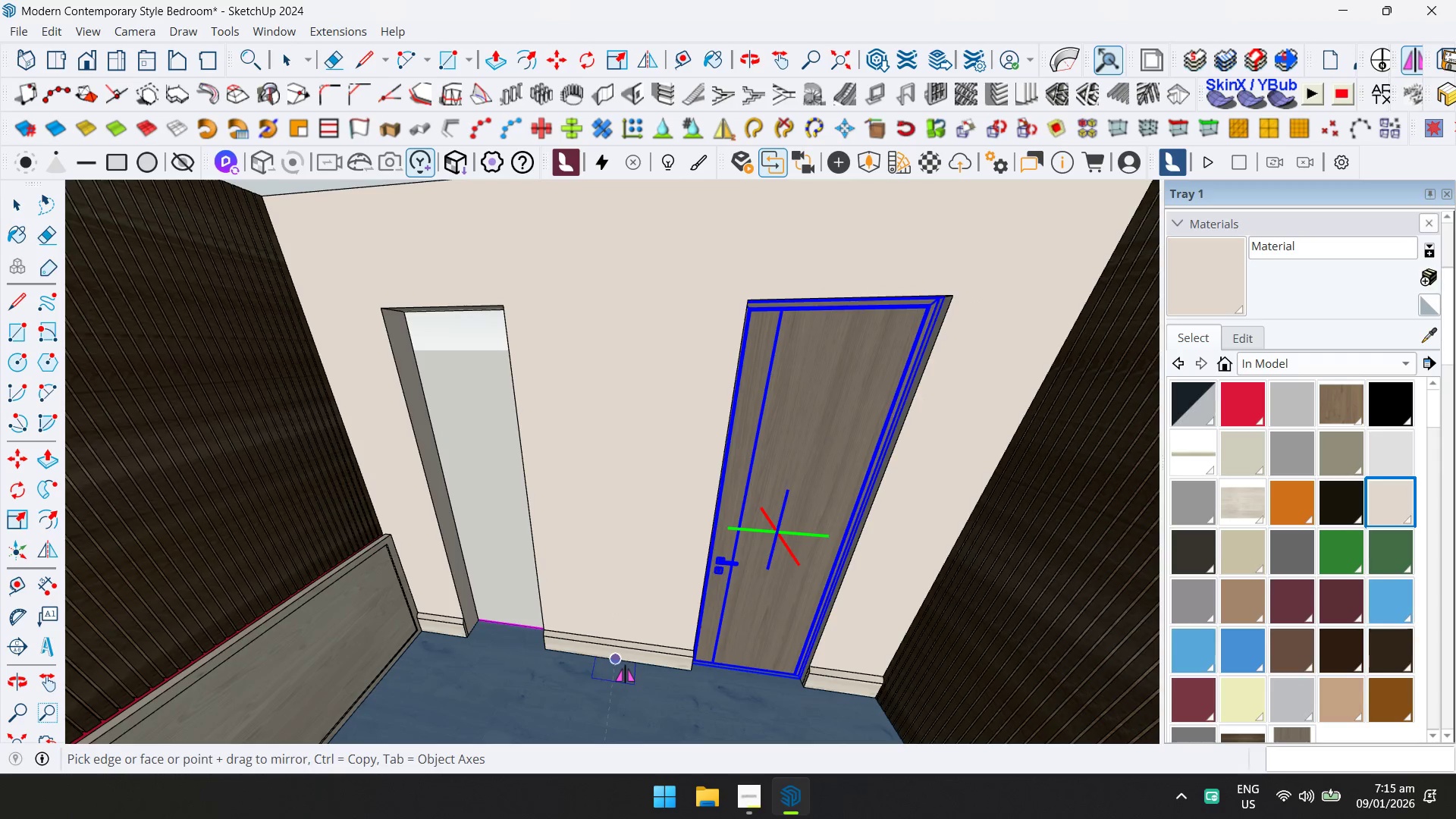 
key(Control+ControlLeft)
 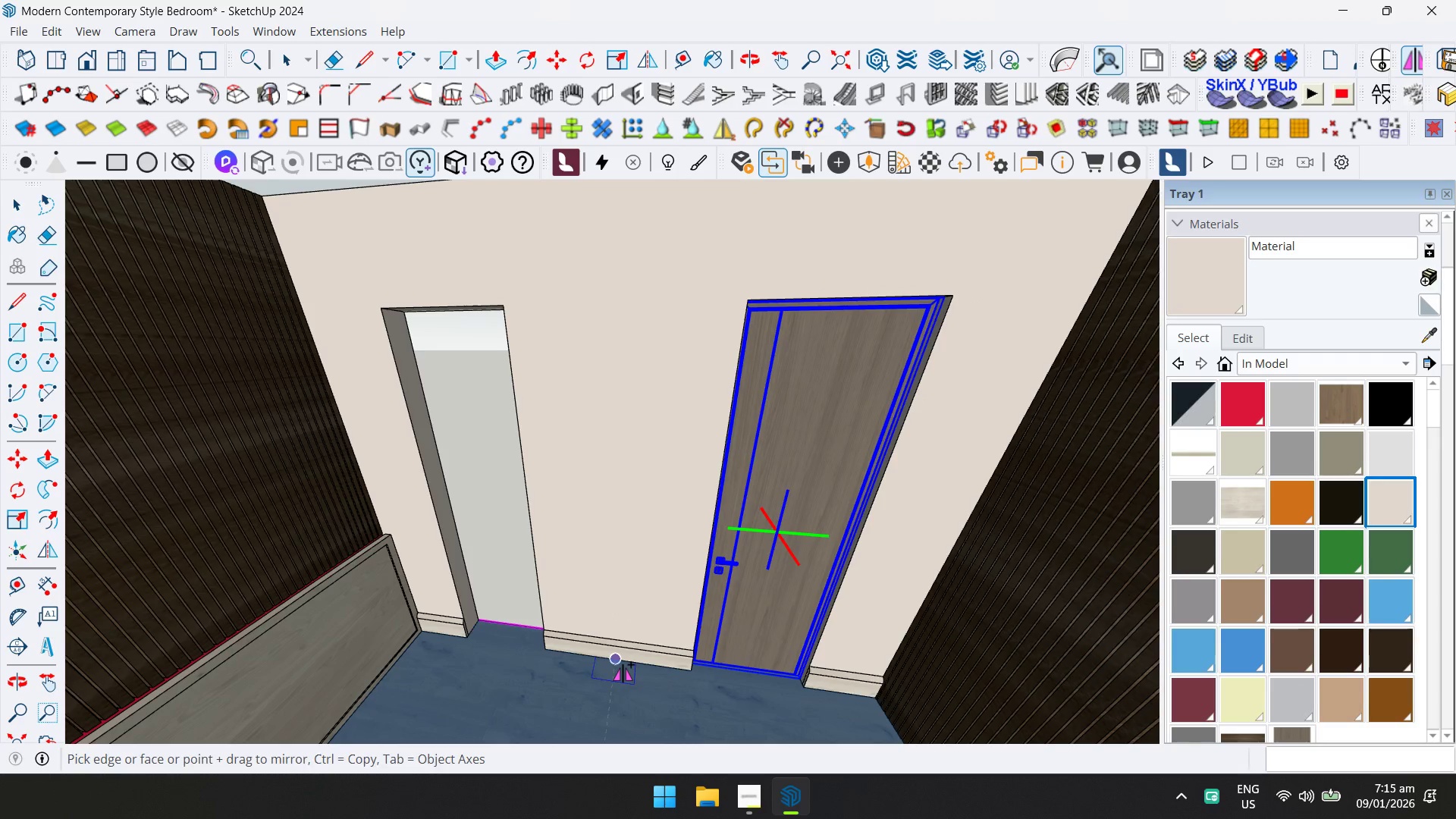 
left_click([623, 665])
 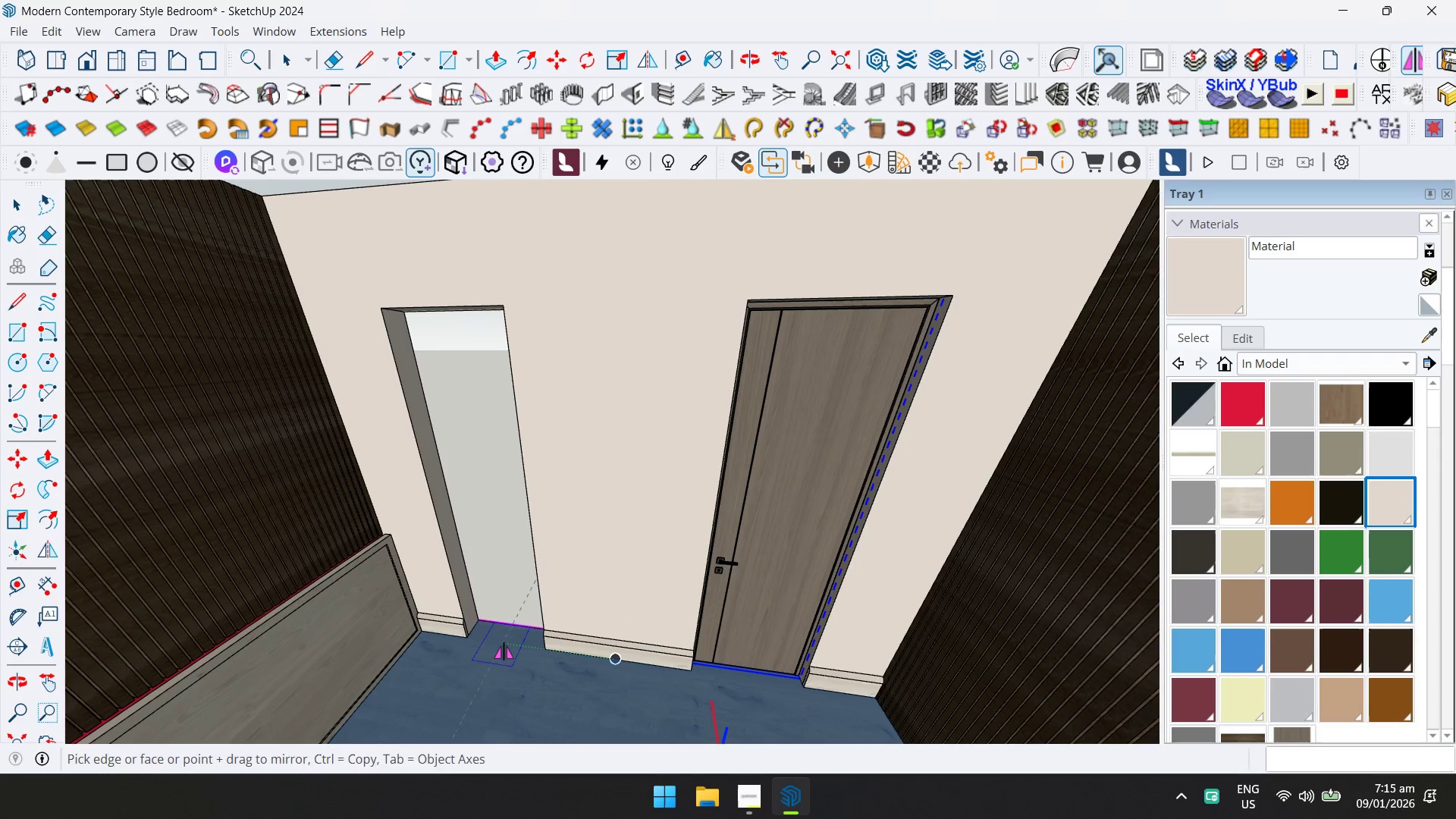 
key(Control+ControlLeft)
 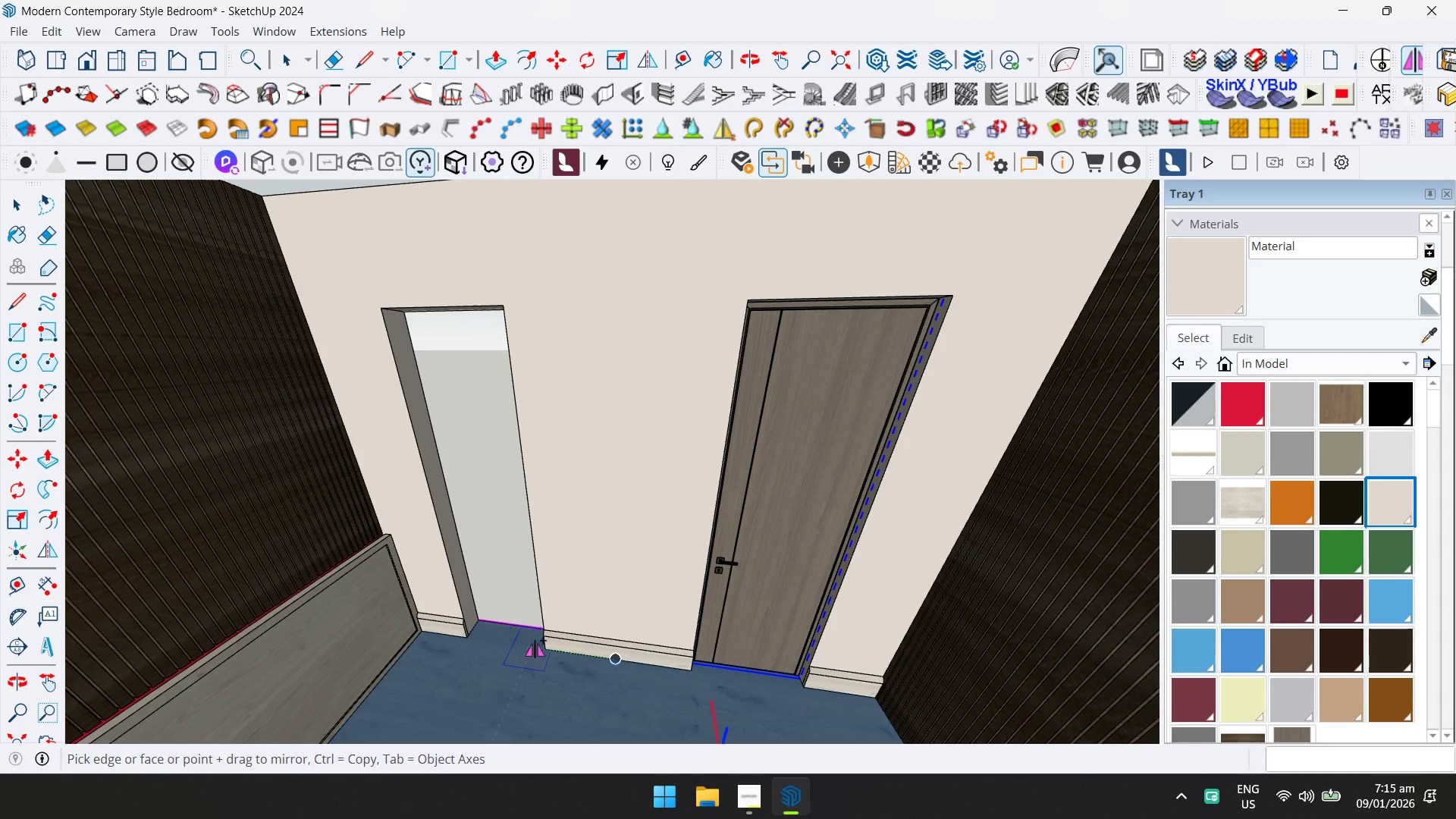 
key(Control+Z)
 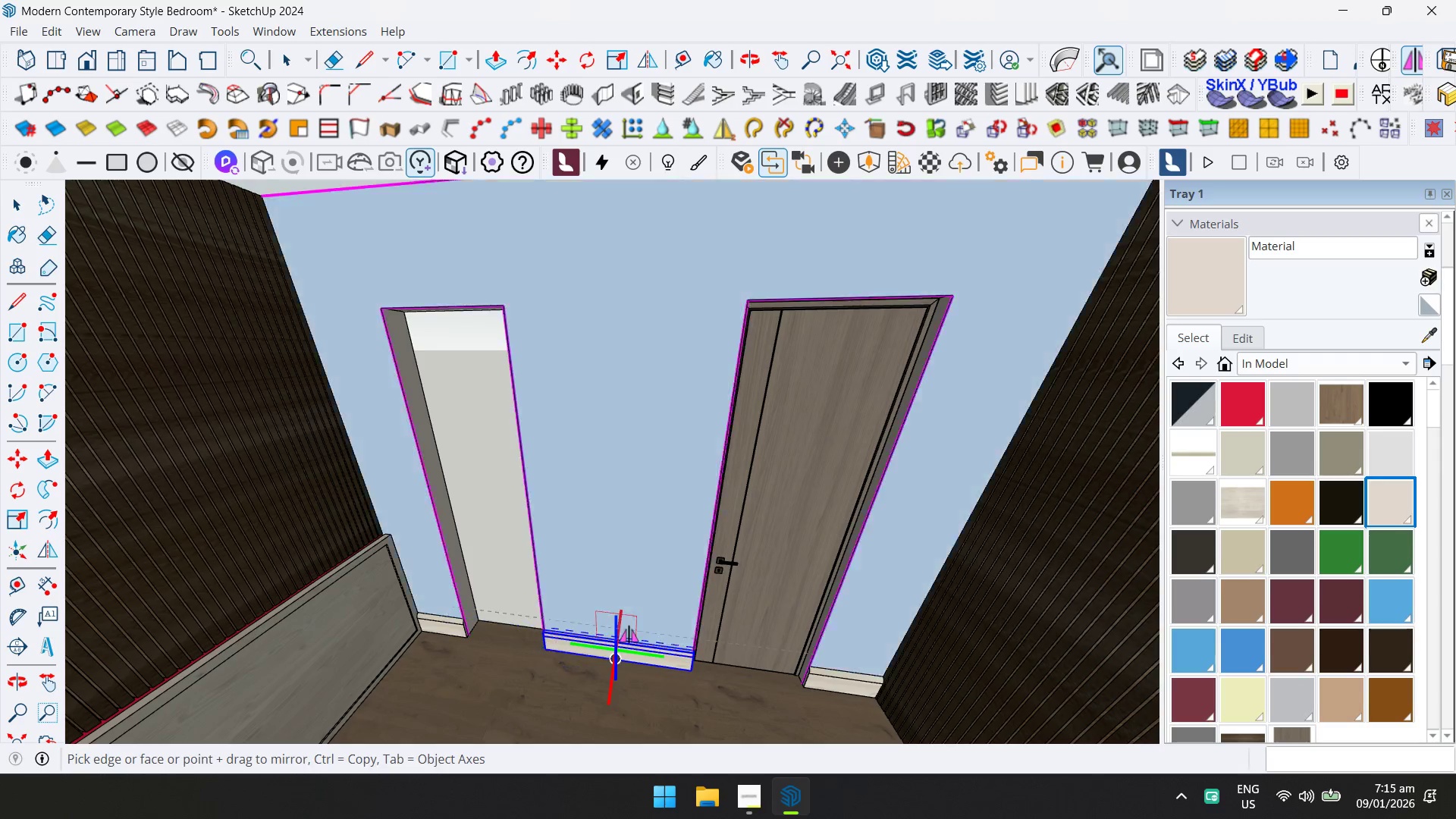 
key(Space)
 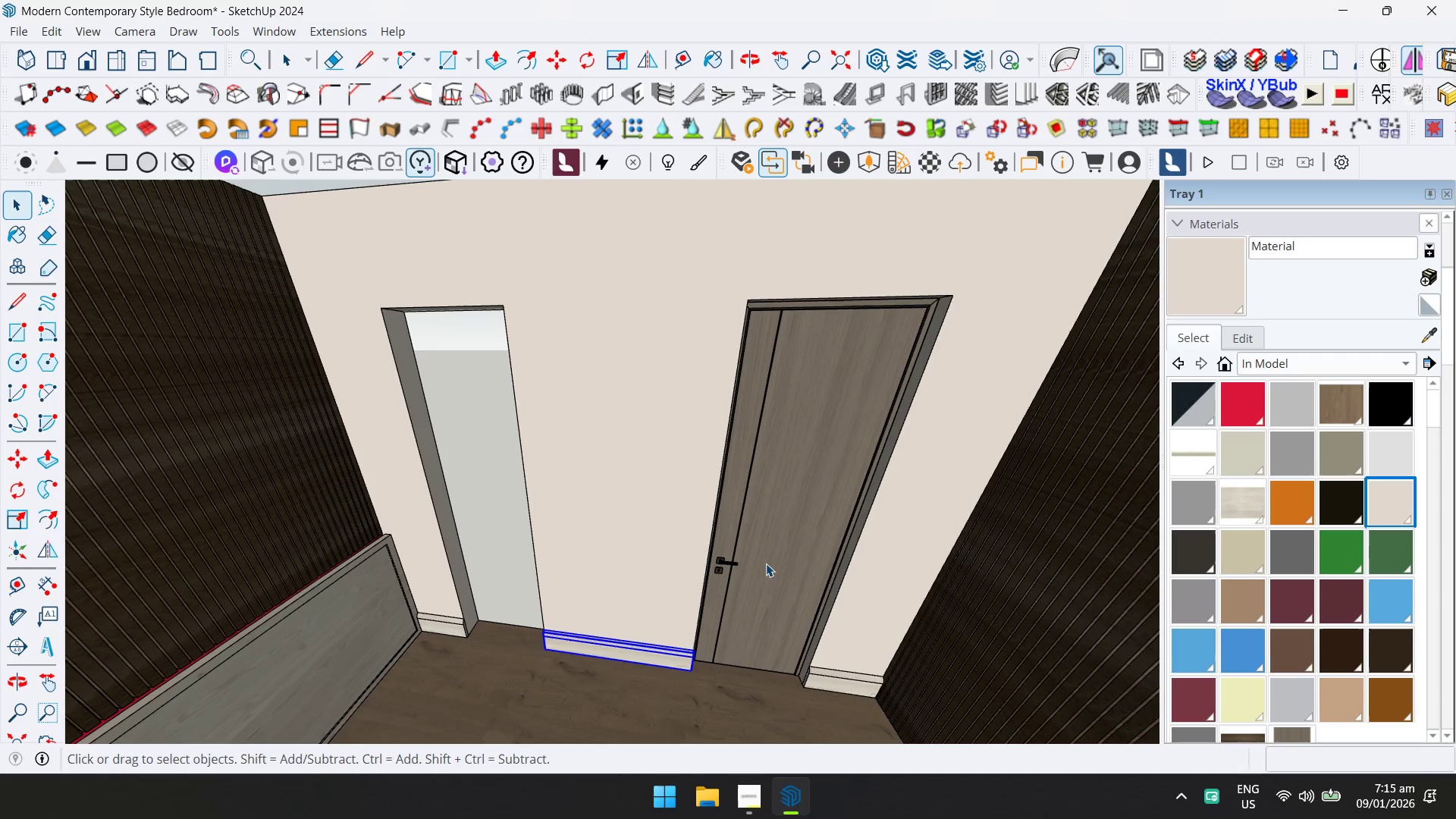 
left_click([766, 563])
 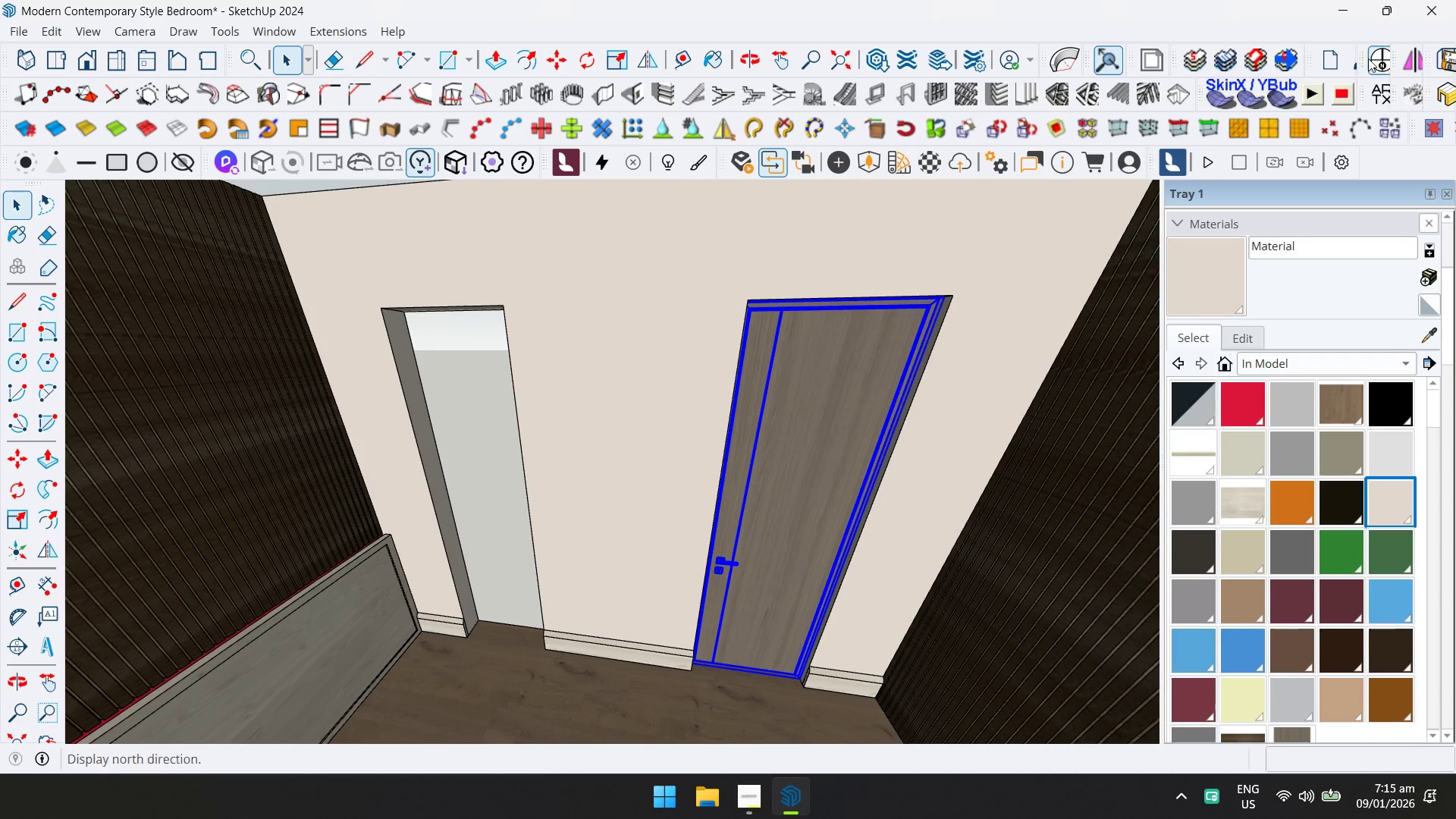 
left_click([1418, 61])
 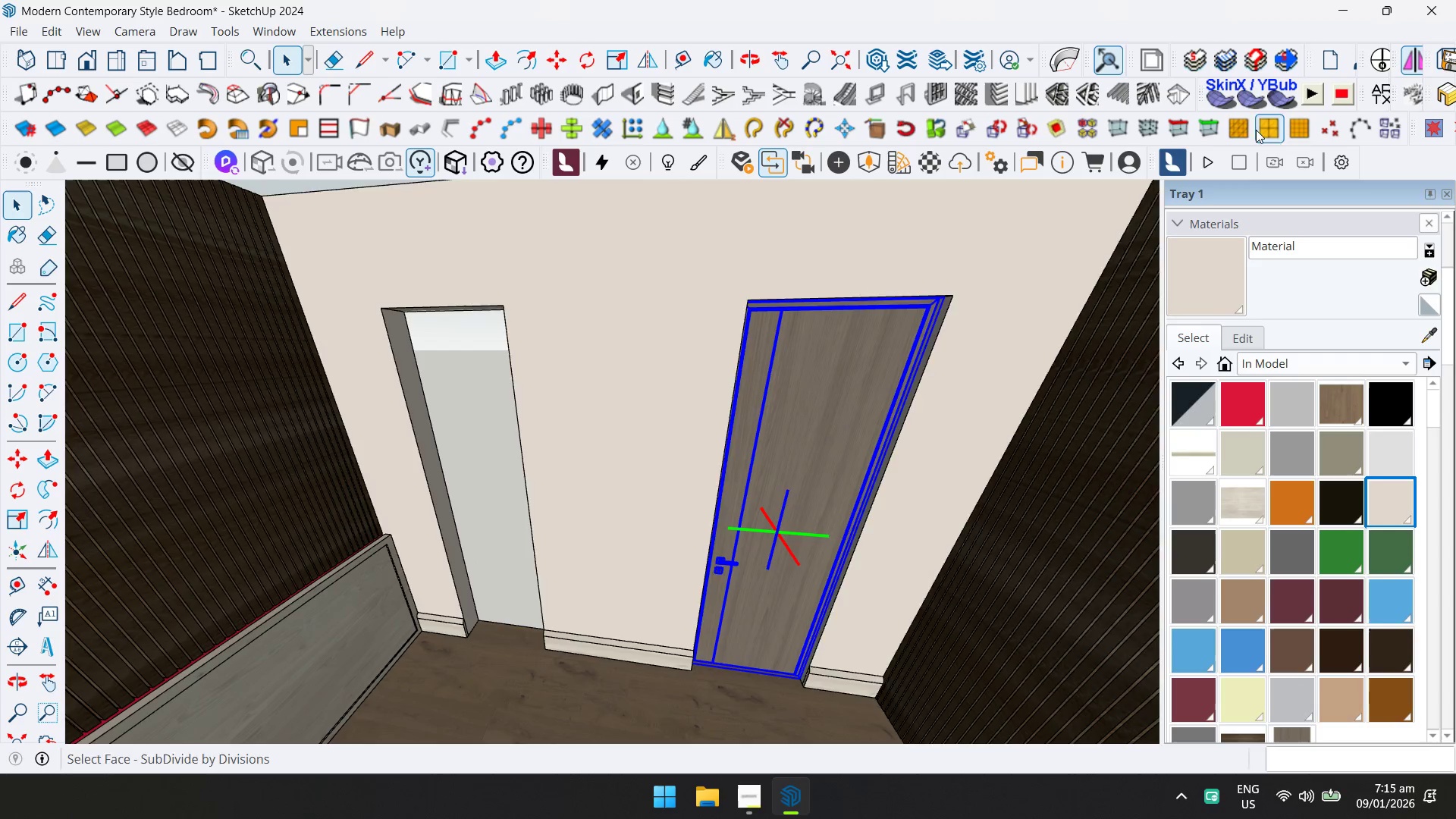 
scroll: coordinate [591, 394], scroll_direction: down, amount: 3.0
 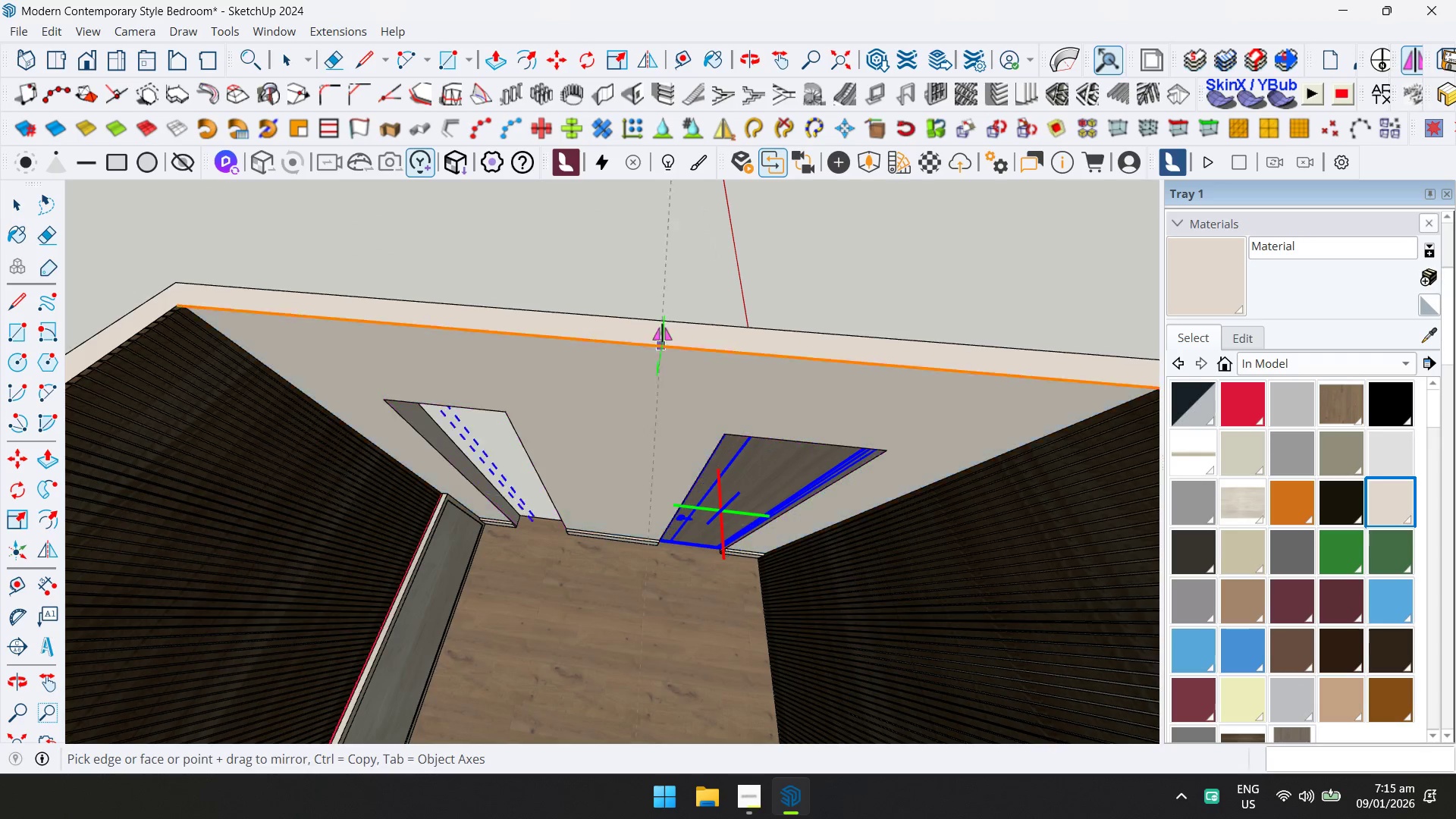 
key(Control+ControlLeft)
 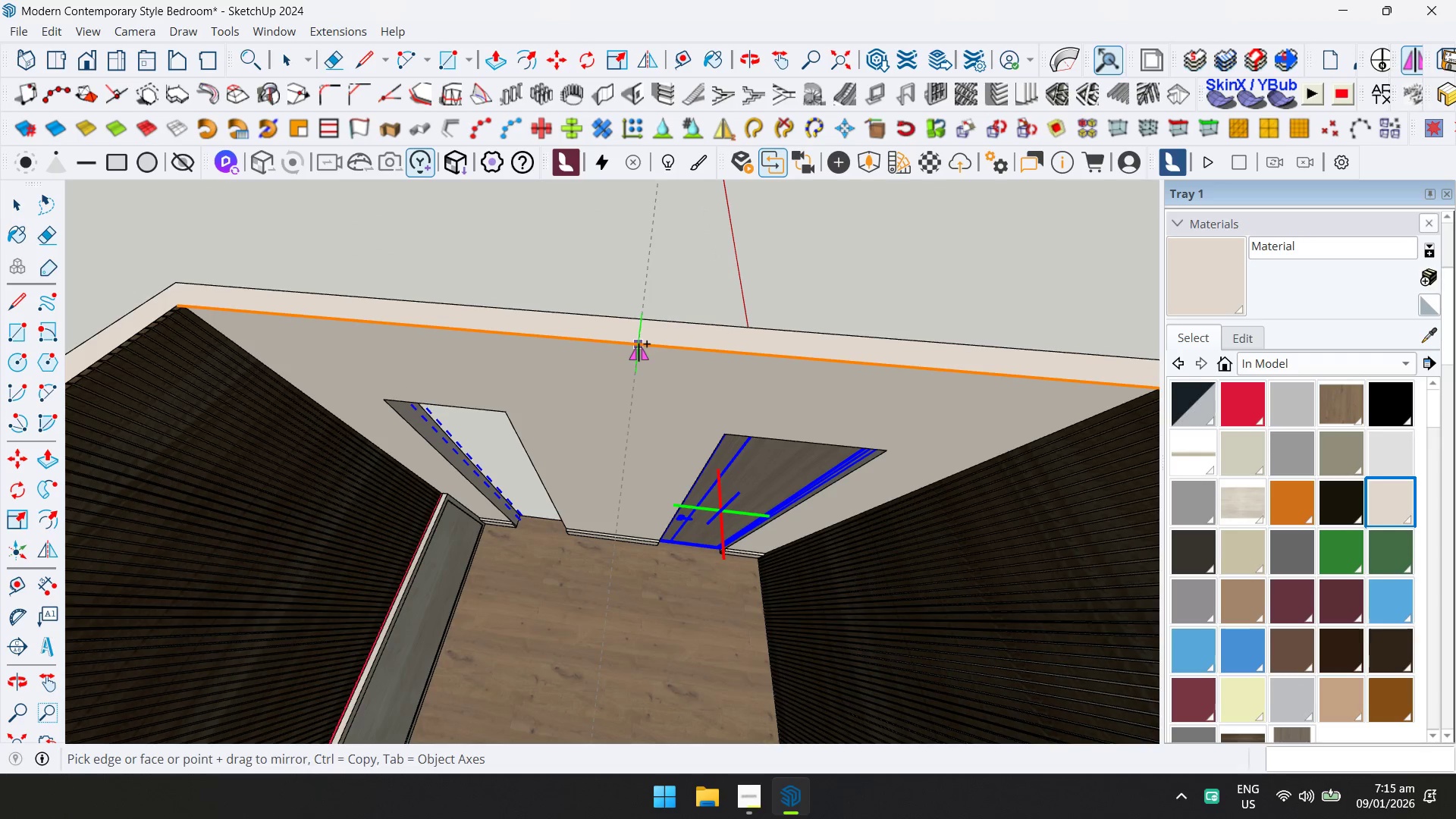 
left_click([639, 344])
 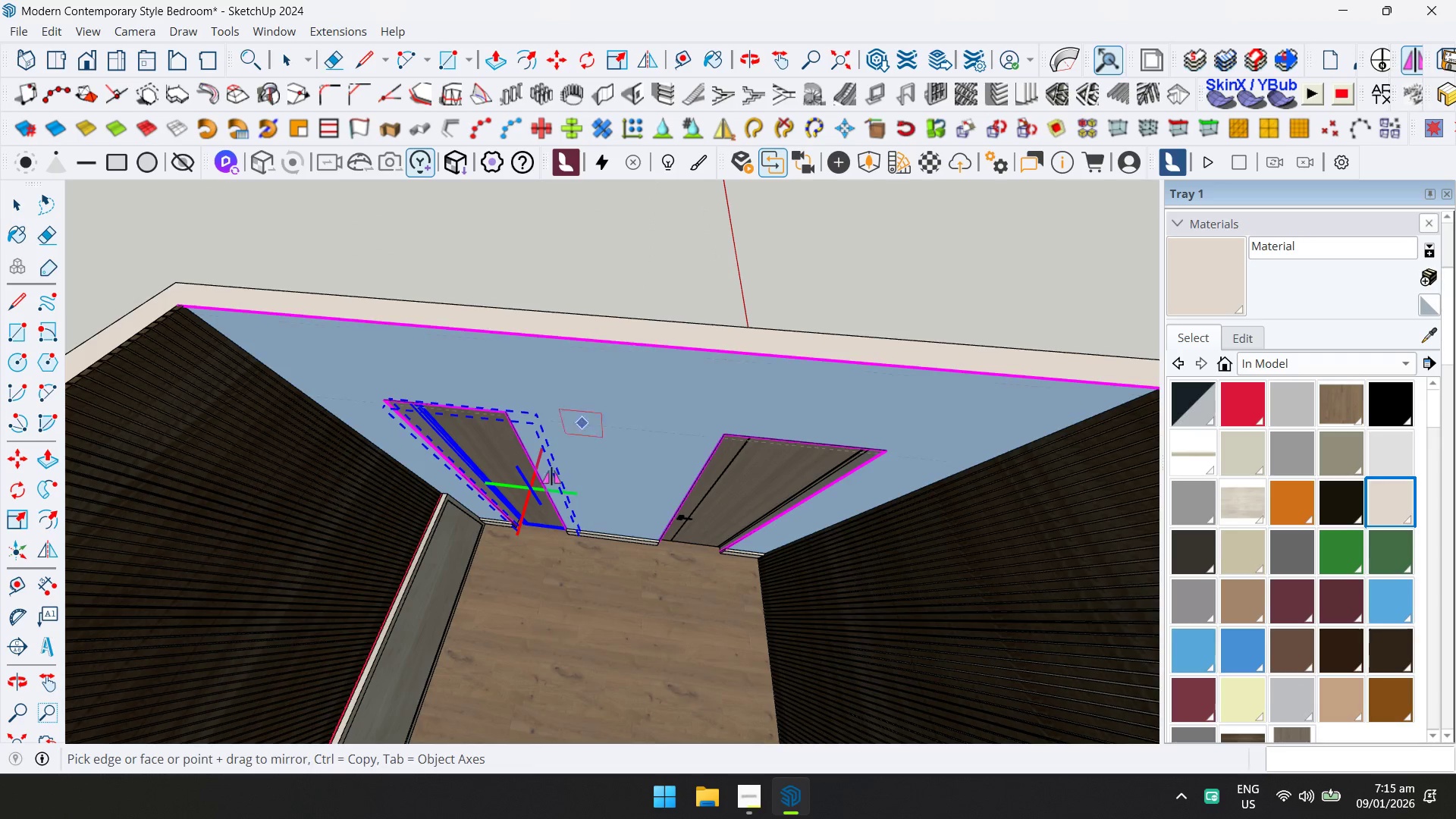 
scroll: coordinate [482, 589], scroll_direction: up, amount: 5.0
 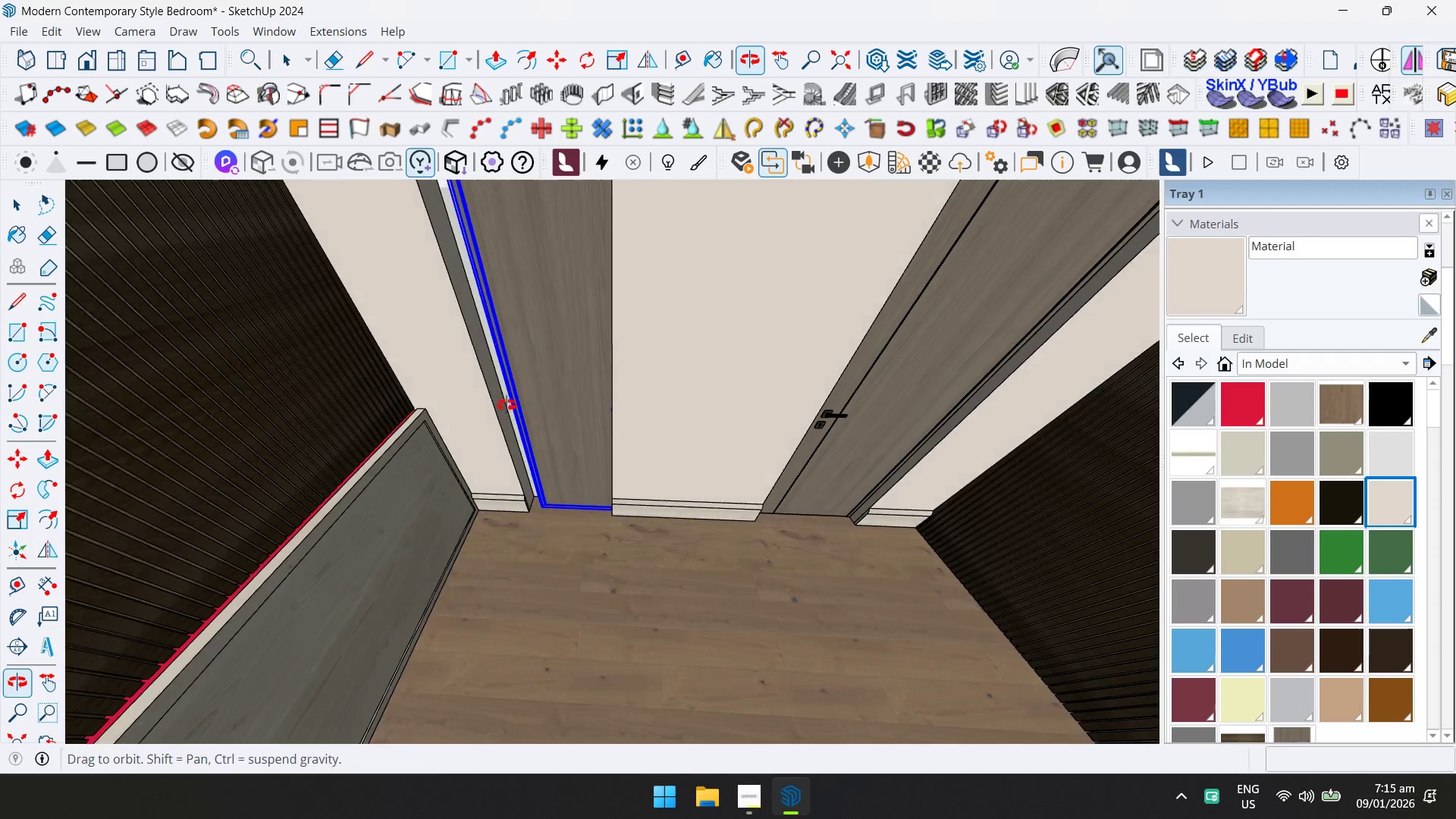 
key(M)
 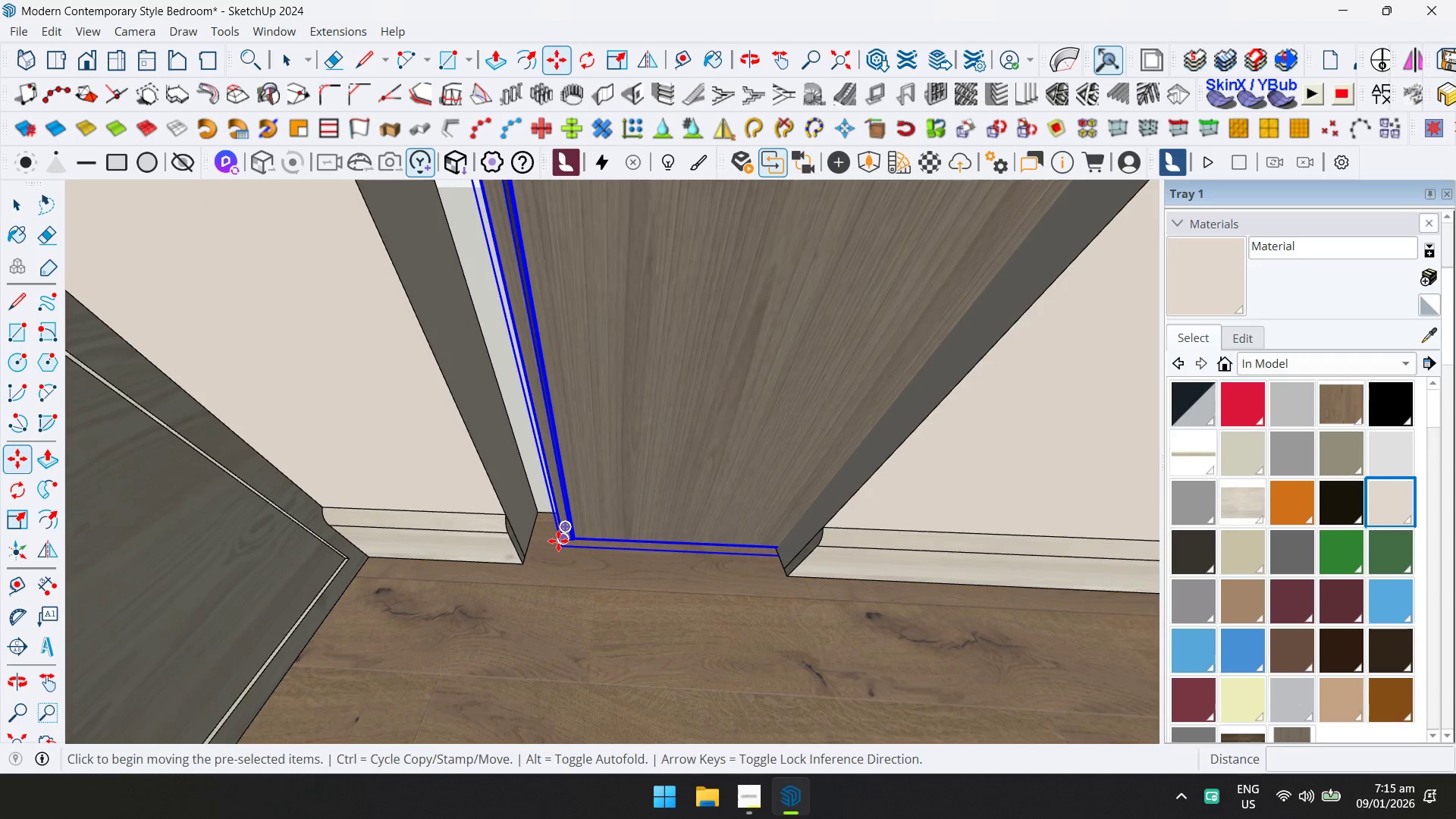 
scroll: coordinate [538, 507], scroll_direction: up, amount: 11.0
 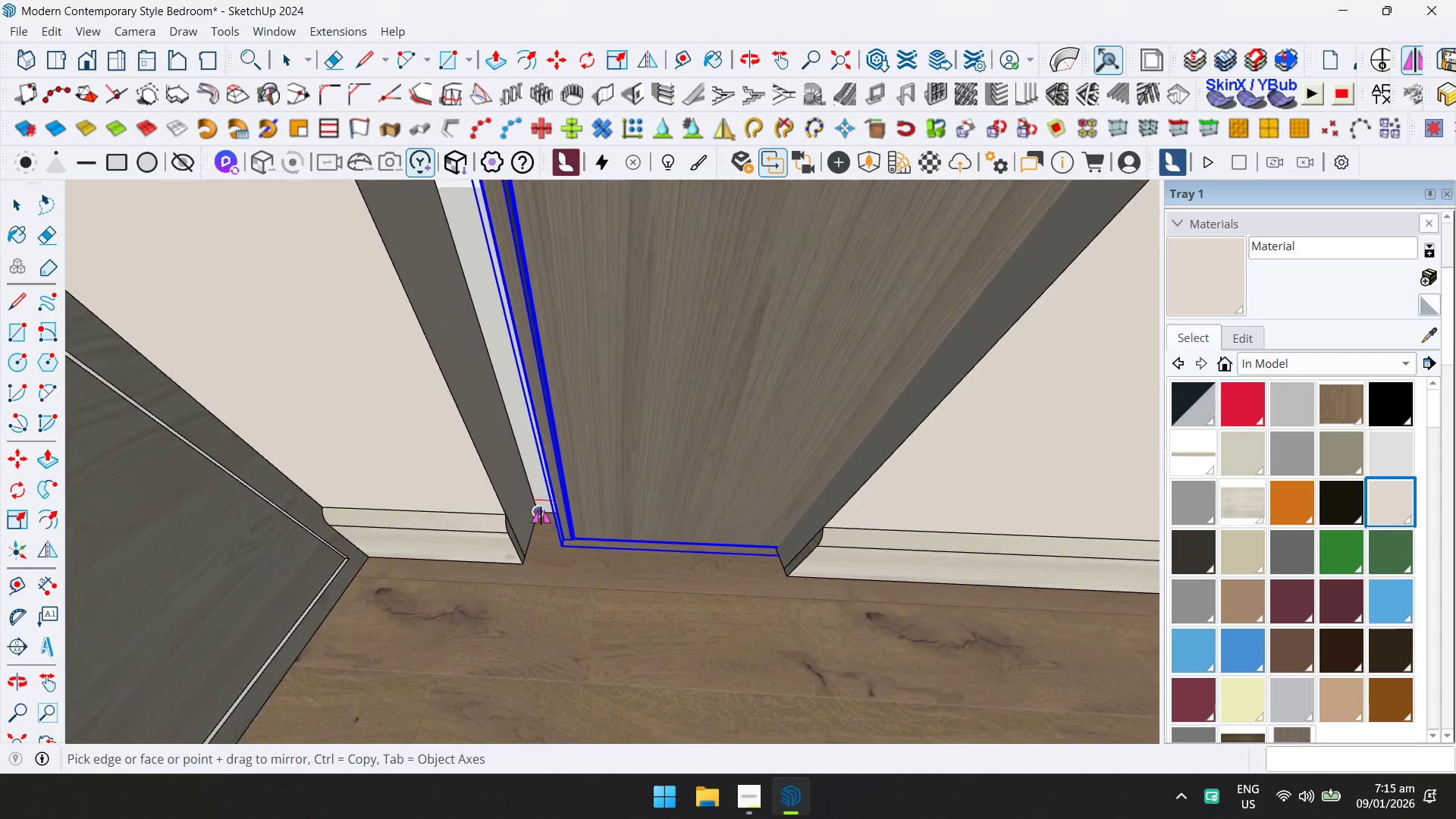 
left_click([558, 541])
 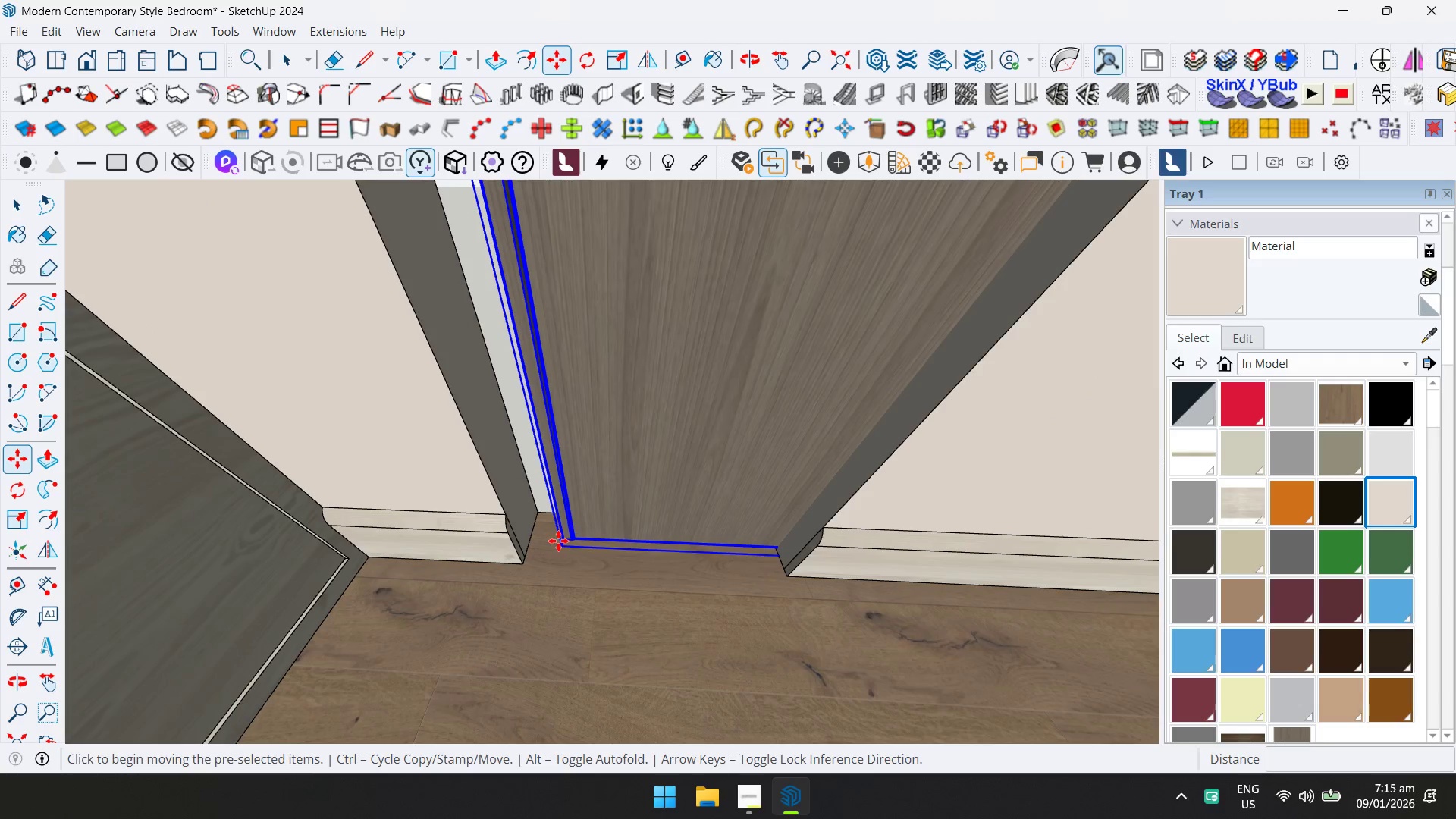 
key(ArrowLeft)
 